 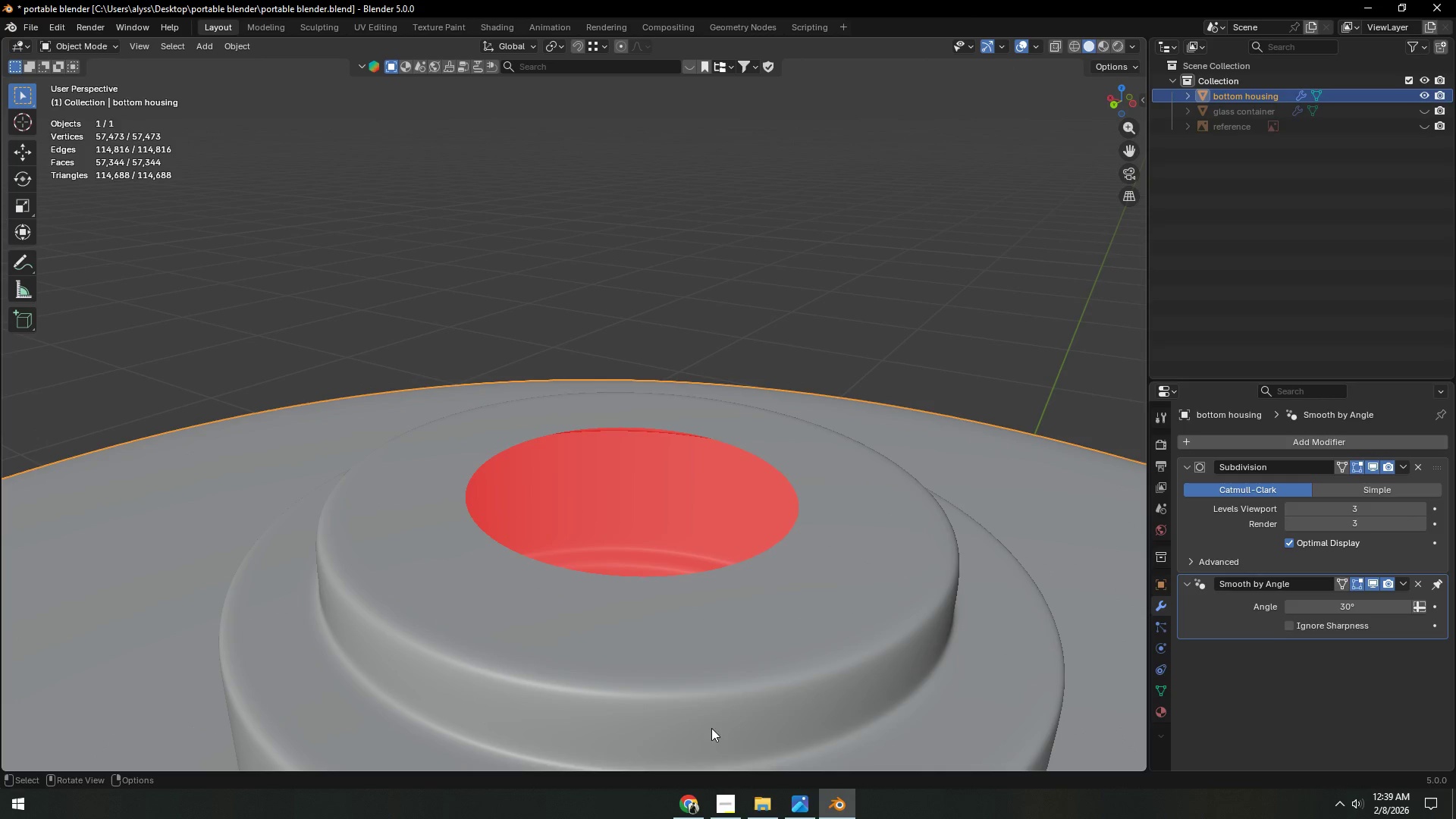 
left_click([680, 809])
 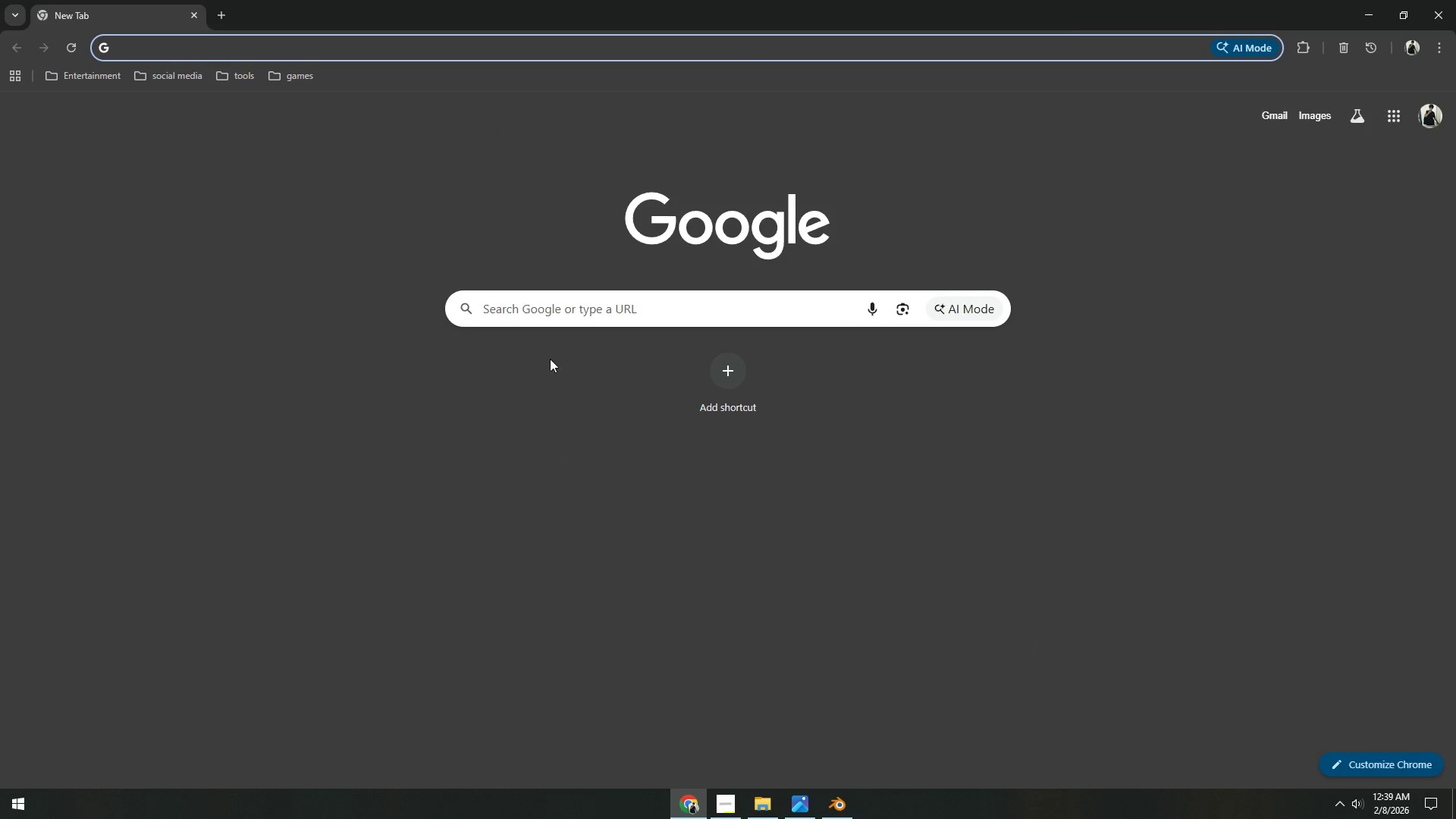 
left_click([566, 314])
 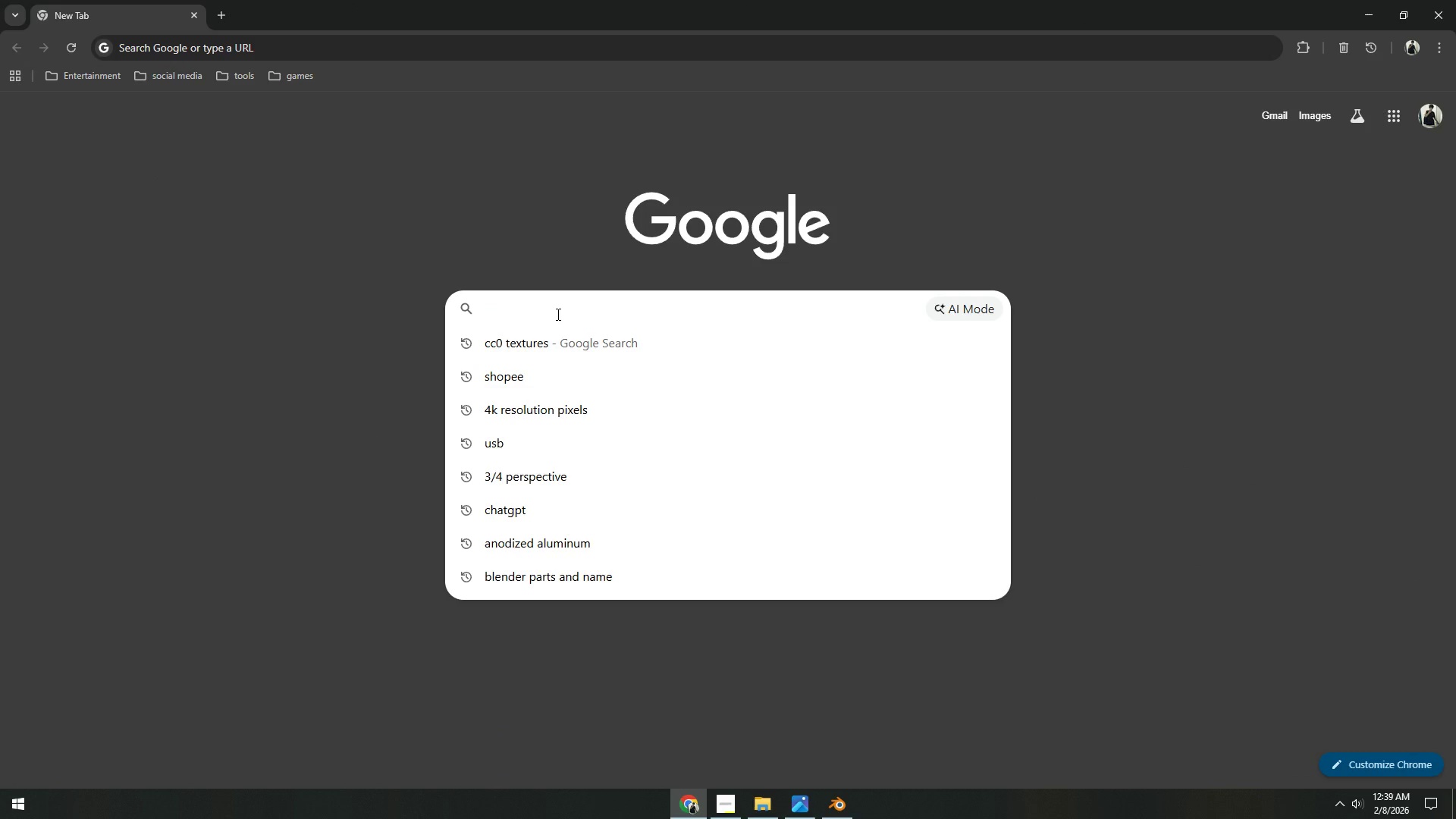 
type(nbla)
key(Backspace)
key(Backspace)
key(Backspace)
key(Backspace)
type(blender 5)
key(Backspace)
type(4 blakd)
key(Backspace)
key(Backspace)
type(des)
 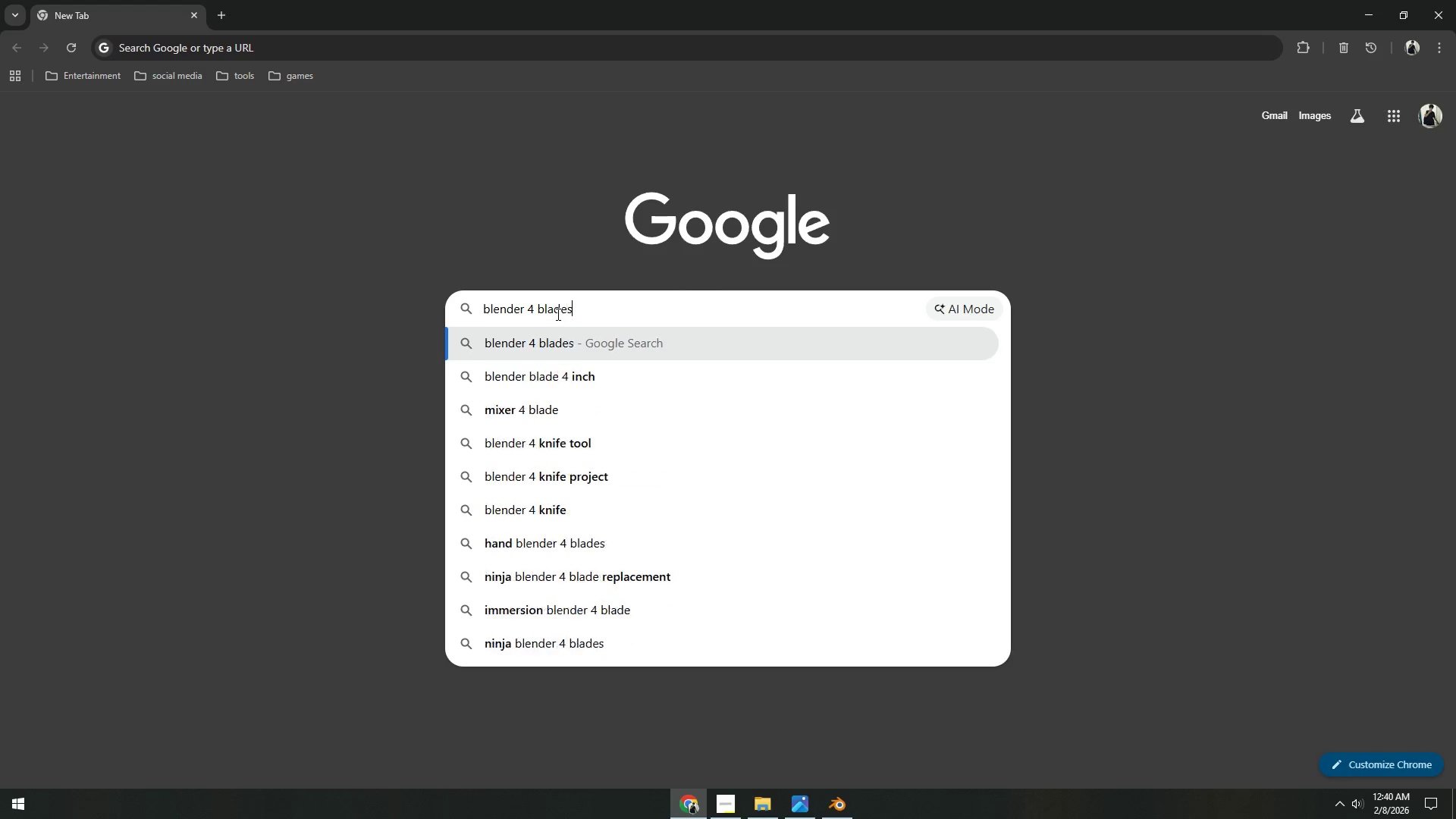 
key(Enter)
 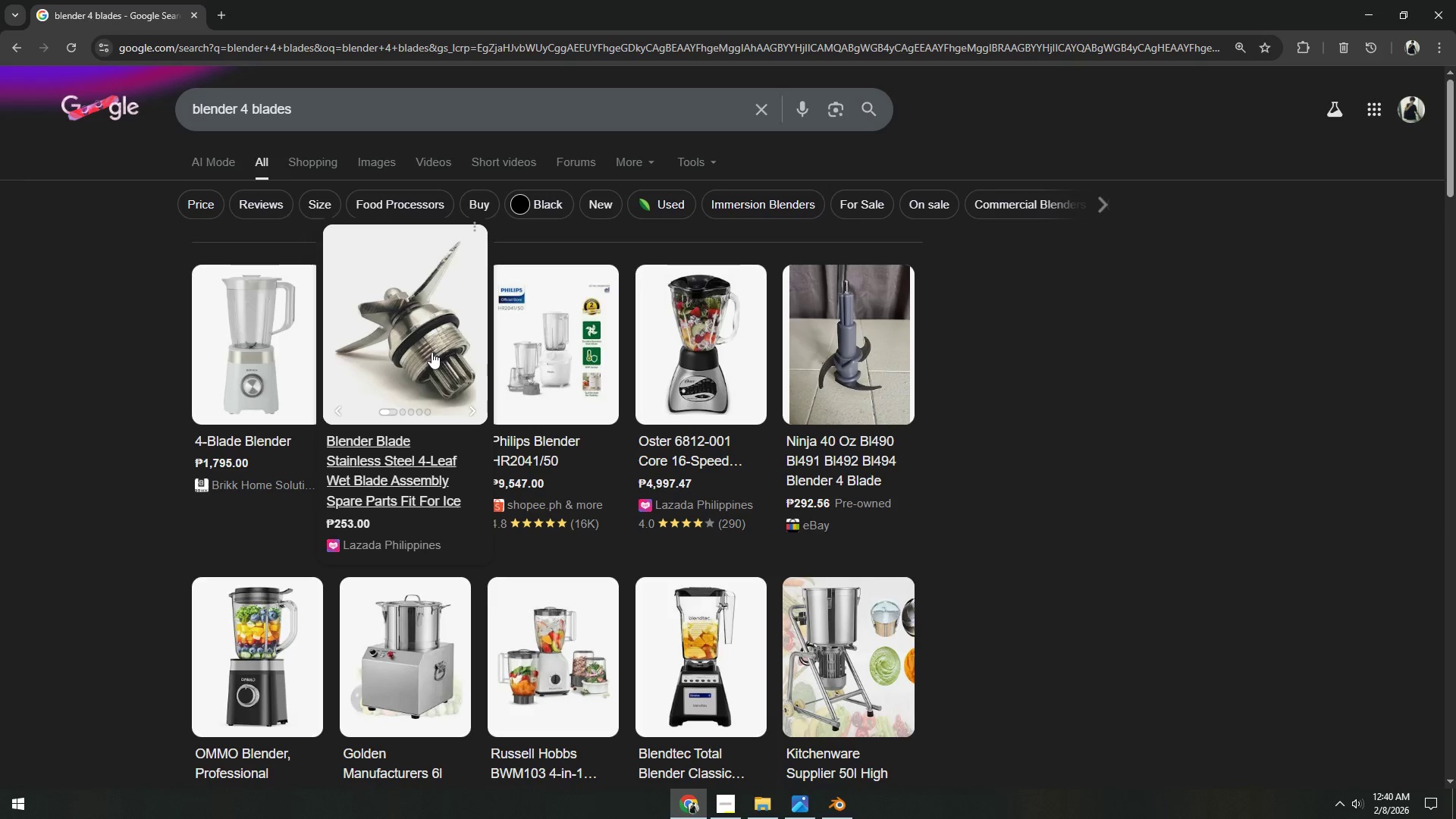 
left_click([359, 161])
 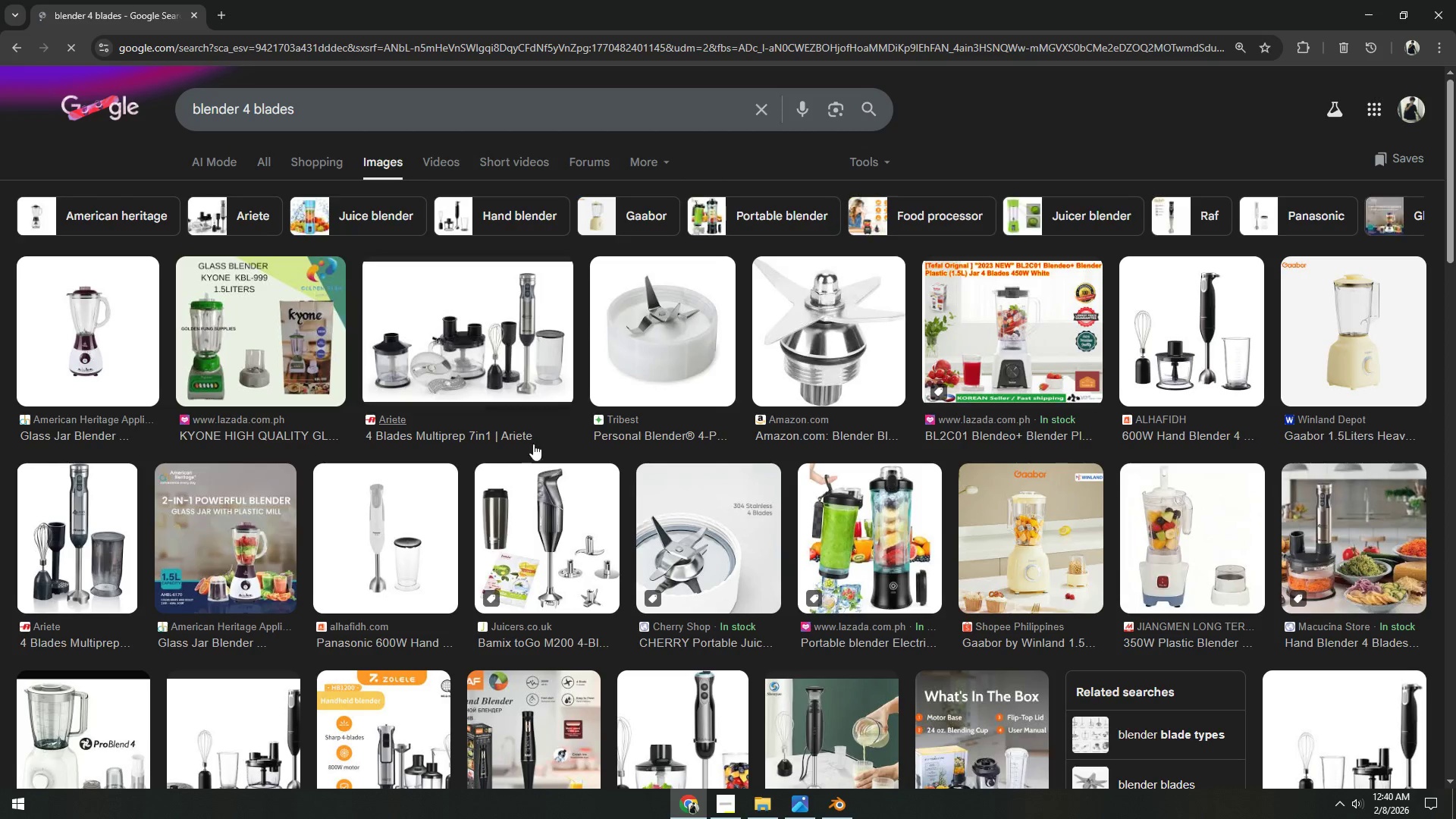 
left_click([660, 353])
 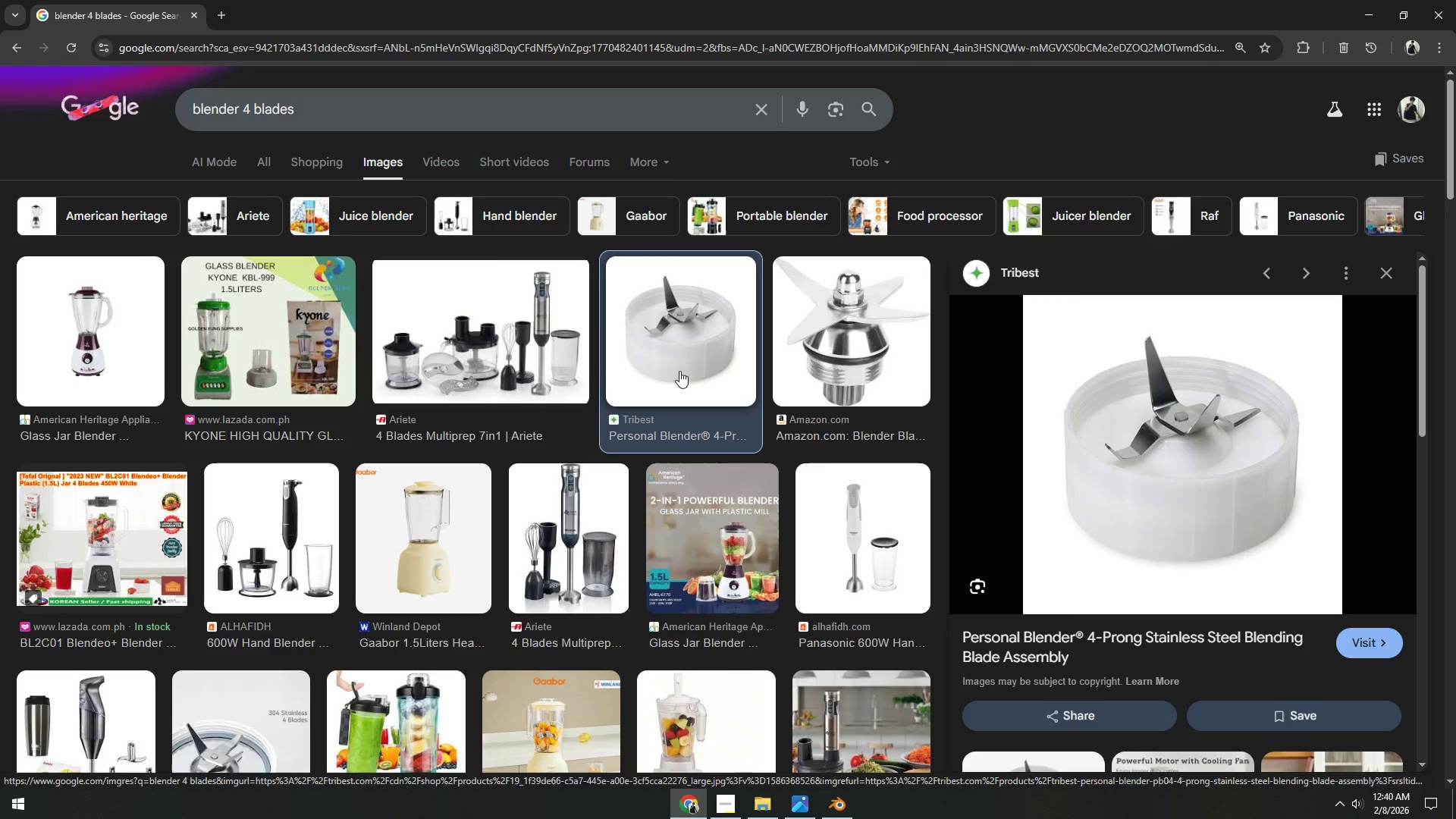 
left_click([852, 352])
 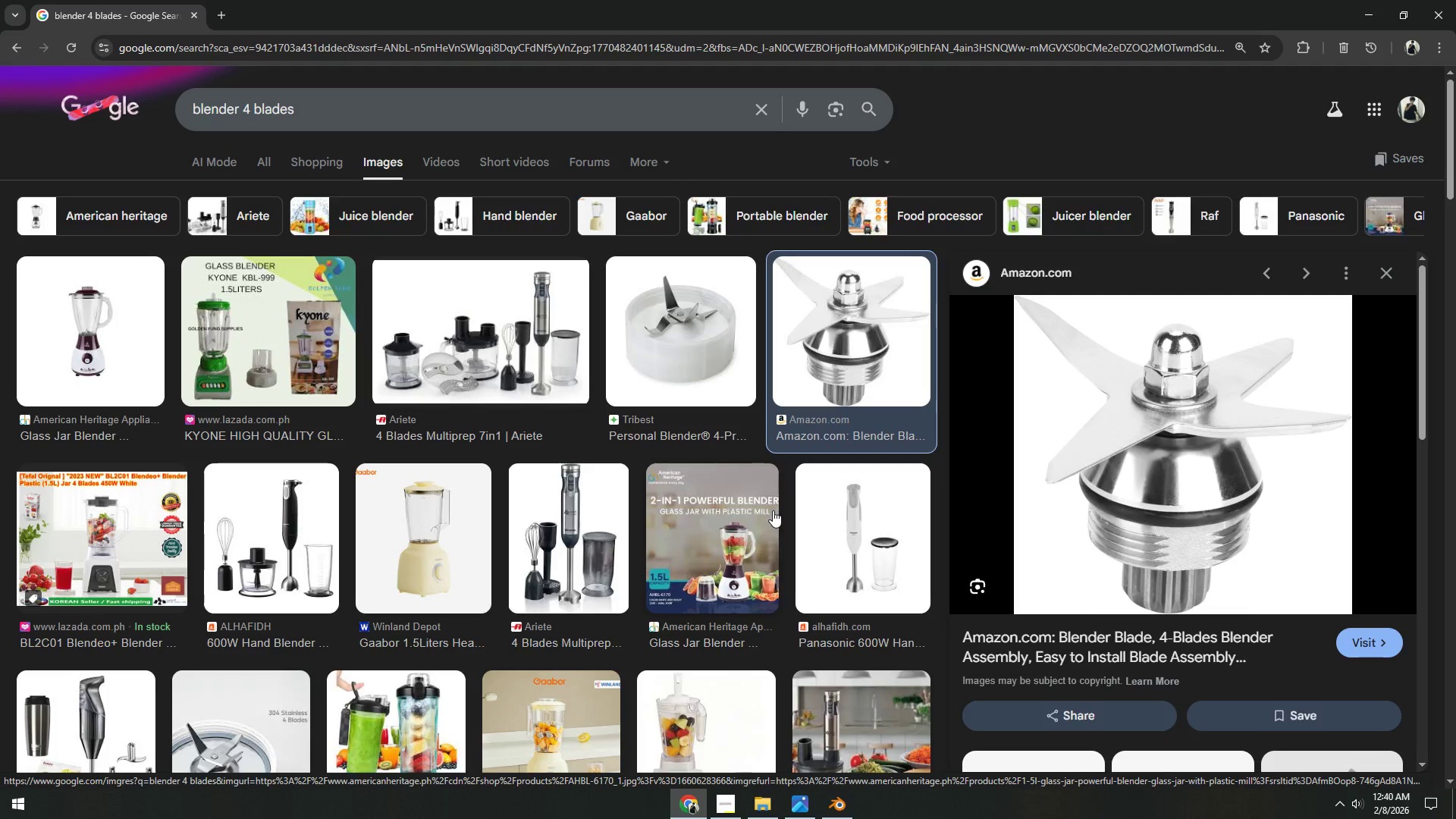 
scroll: coordinate [784, 522], scroll_direction: down, amount: 8.0
 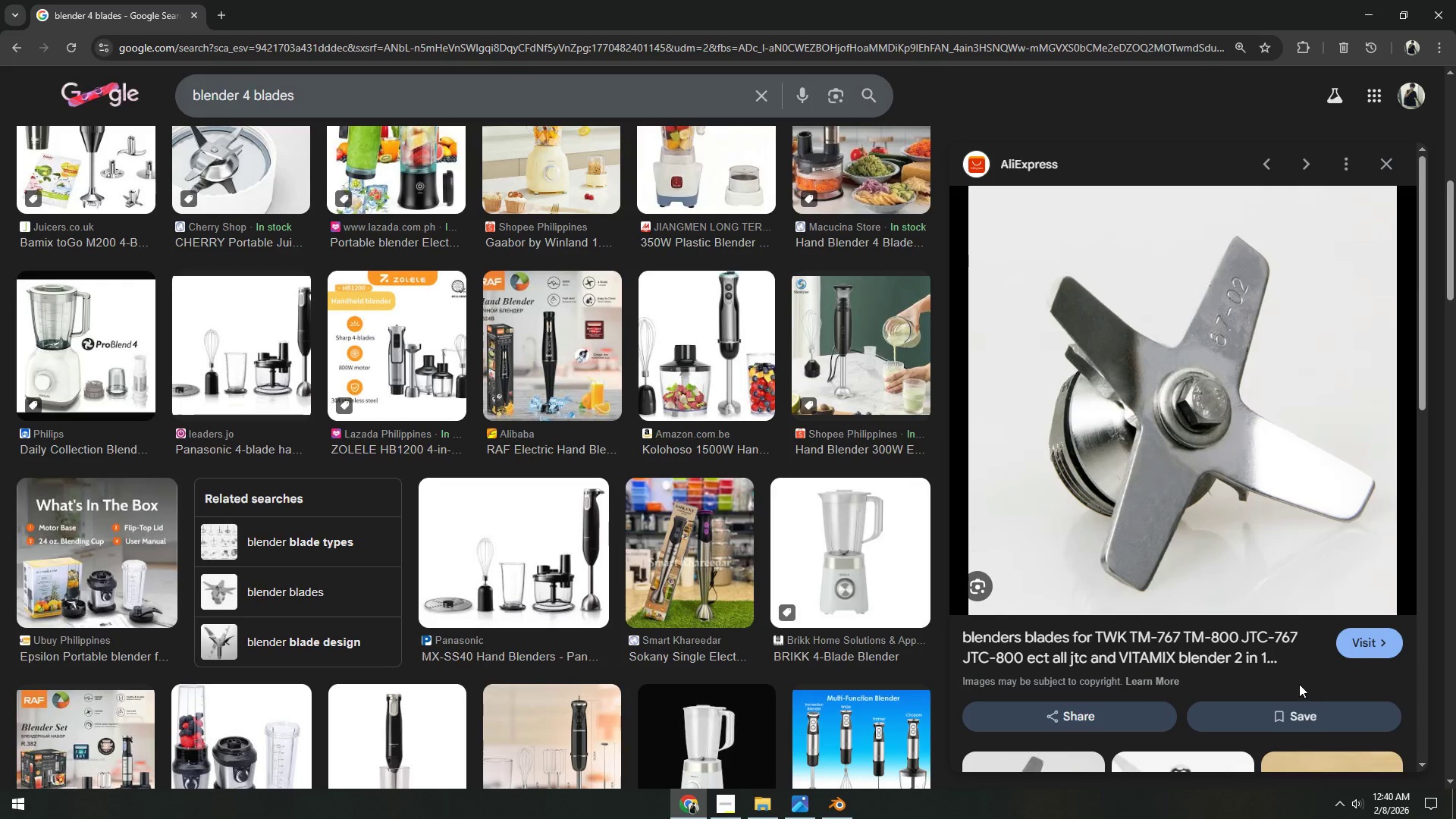 
wait(8.84)
 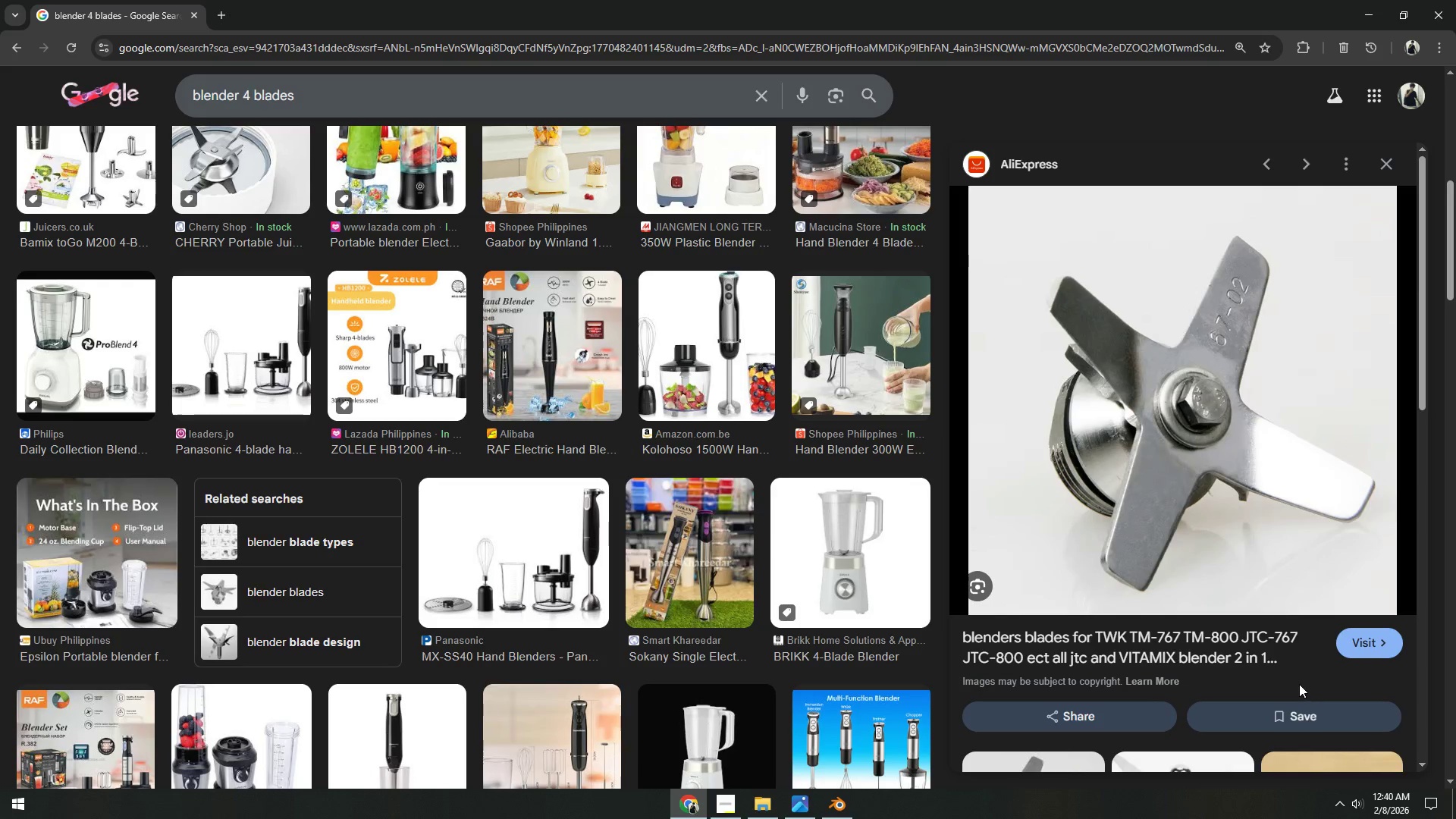 
scroll: coordinate [583, 605], scroll_direction: down, amount: 20.0
 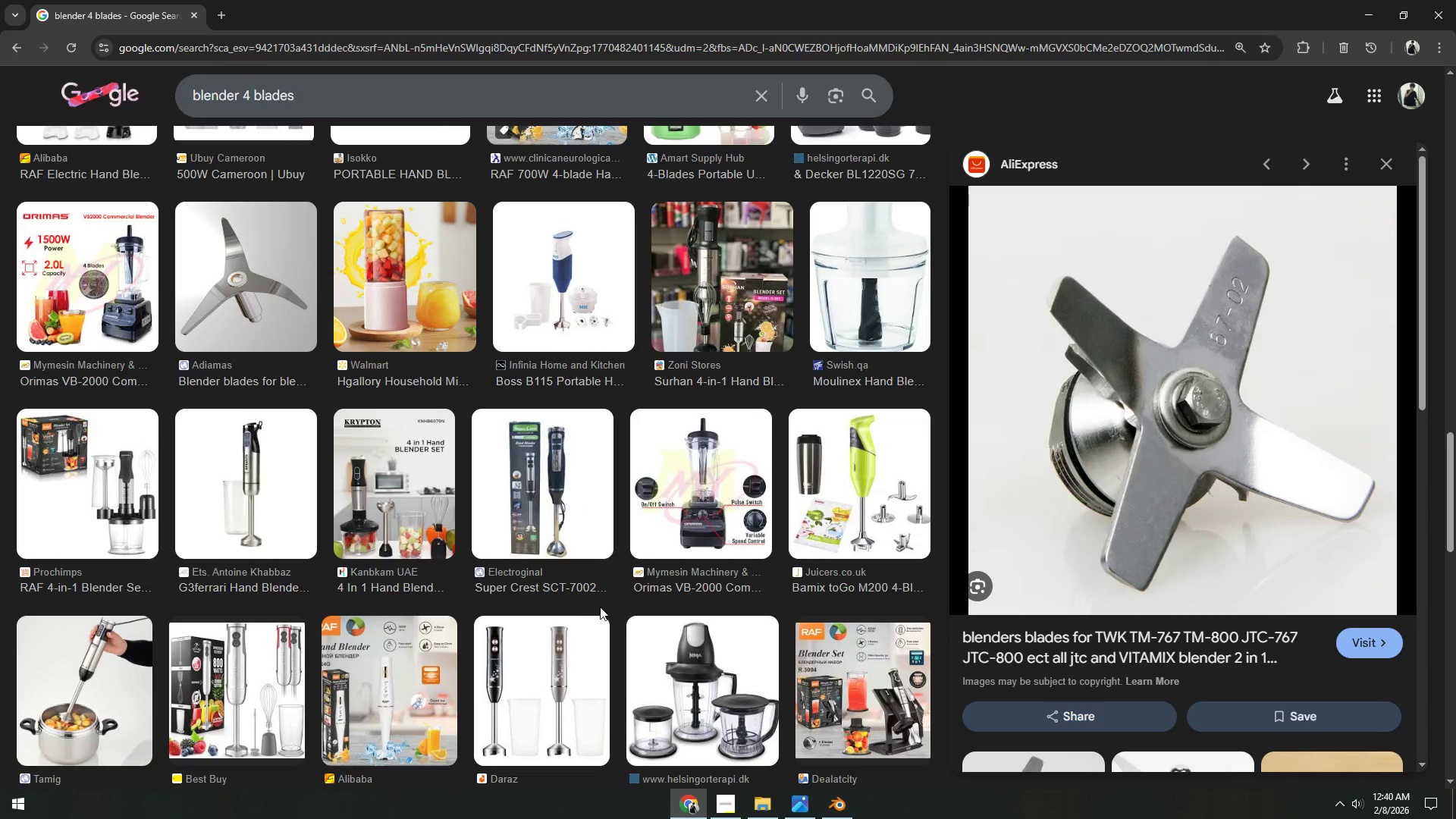 
scroll: coordinate [598, 612], scroll_direction: up, amount: 30.0
 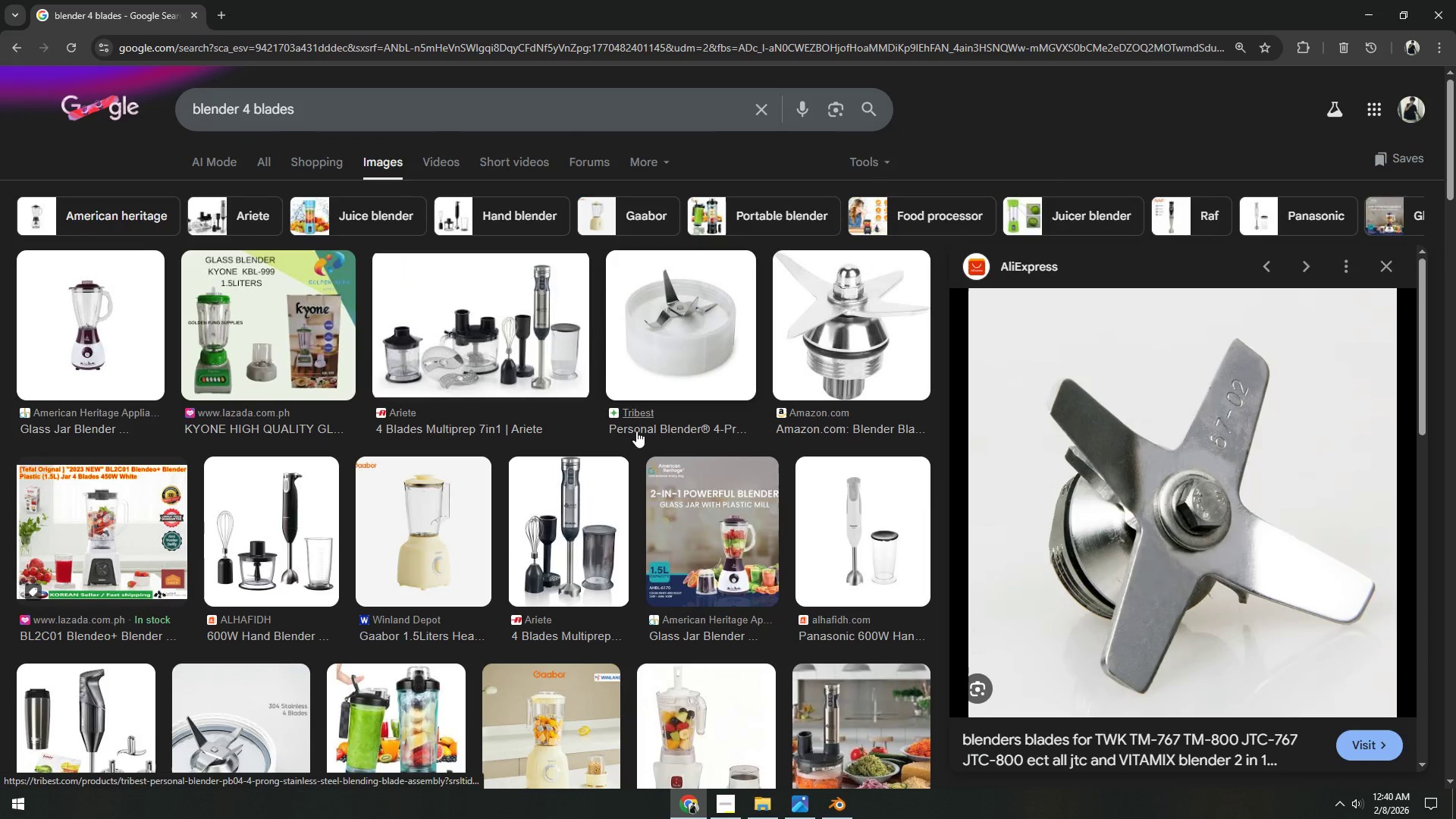 
left_click([669, 325])
 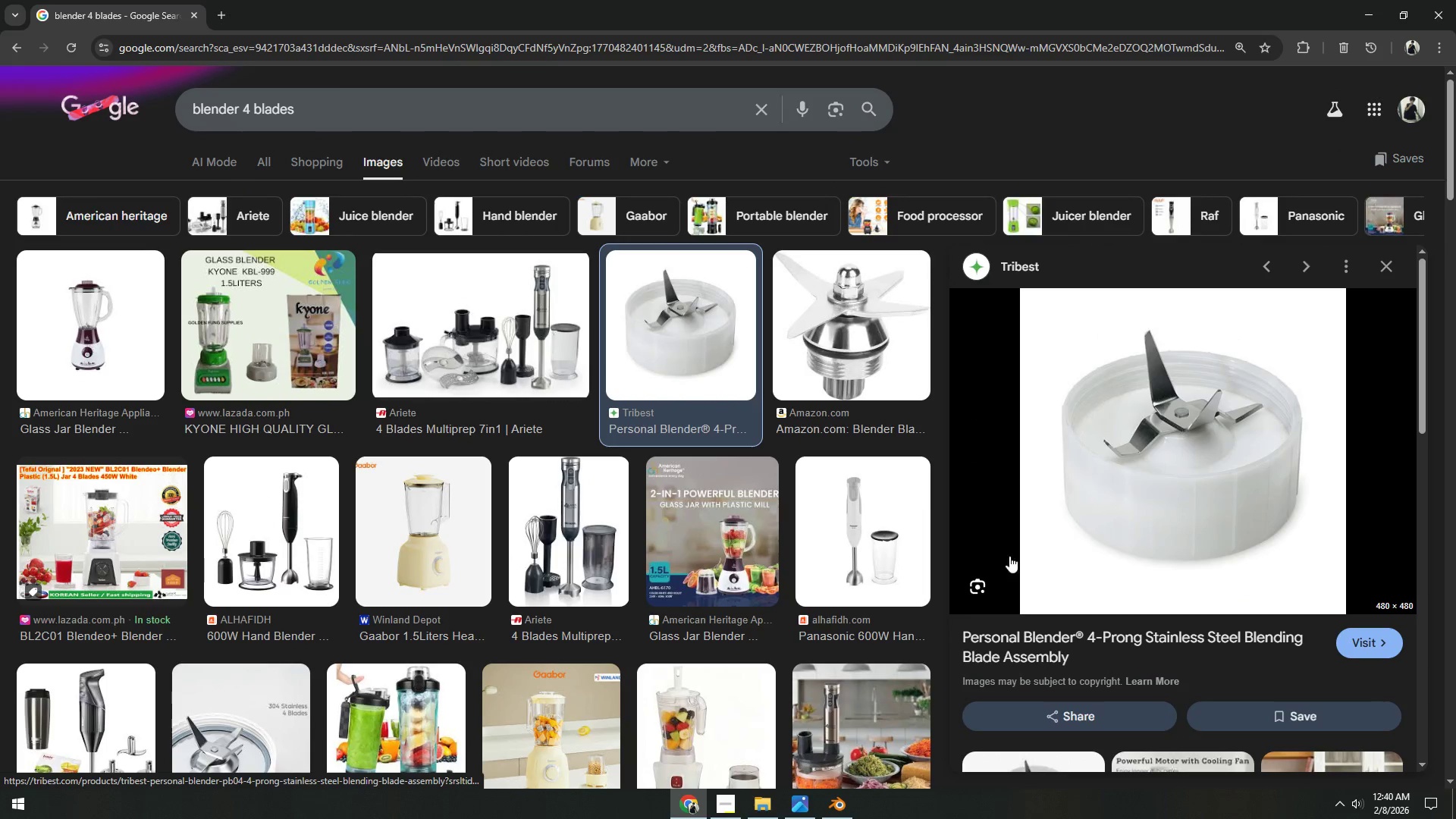 
key(Alt+AltLeft)
 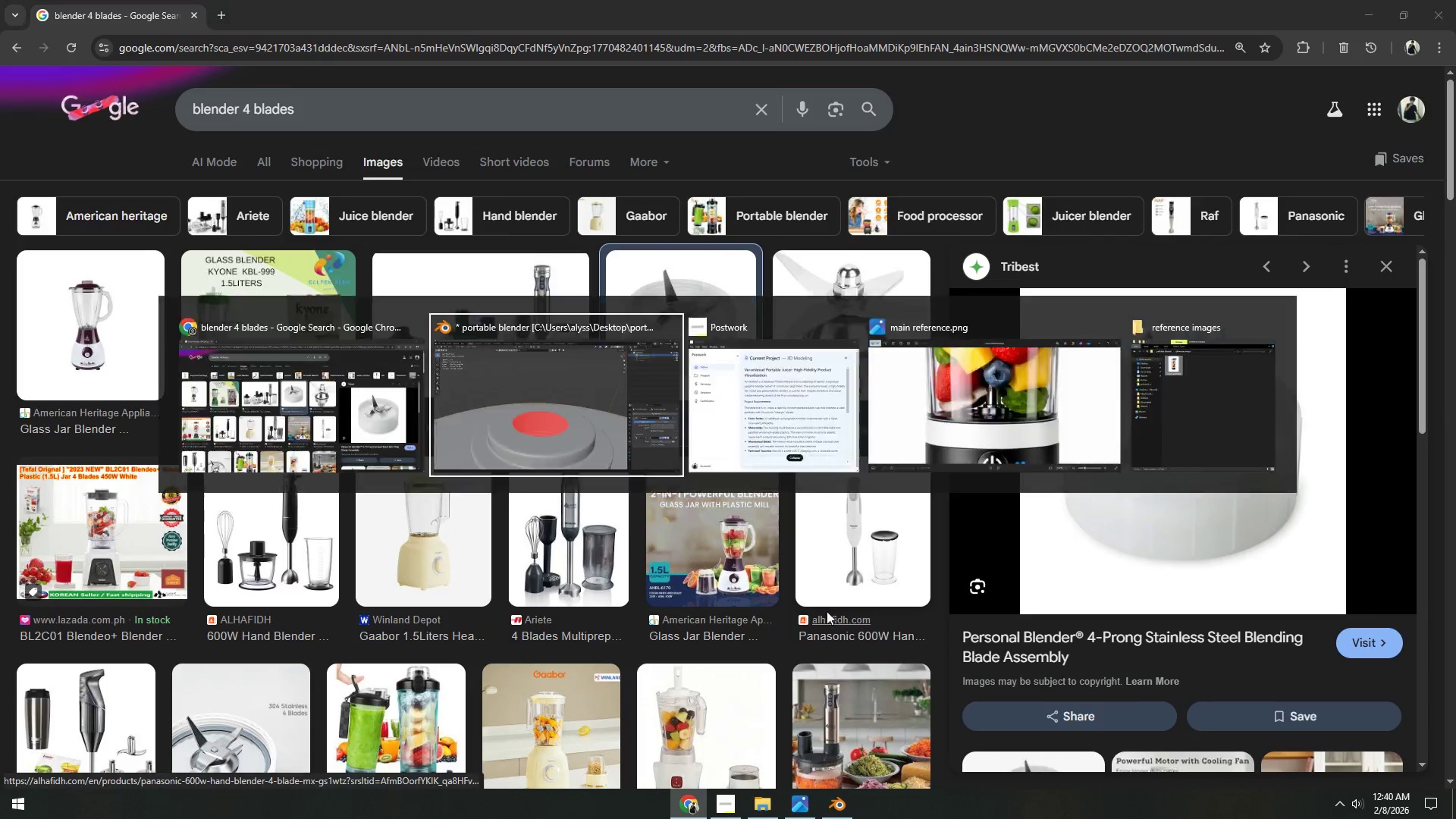 
key(Alt+Tab)
 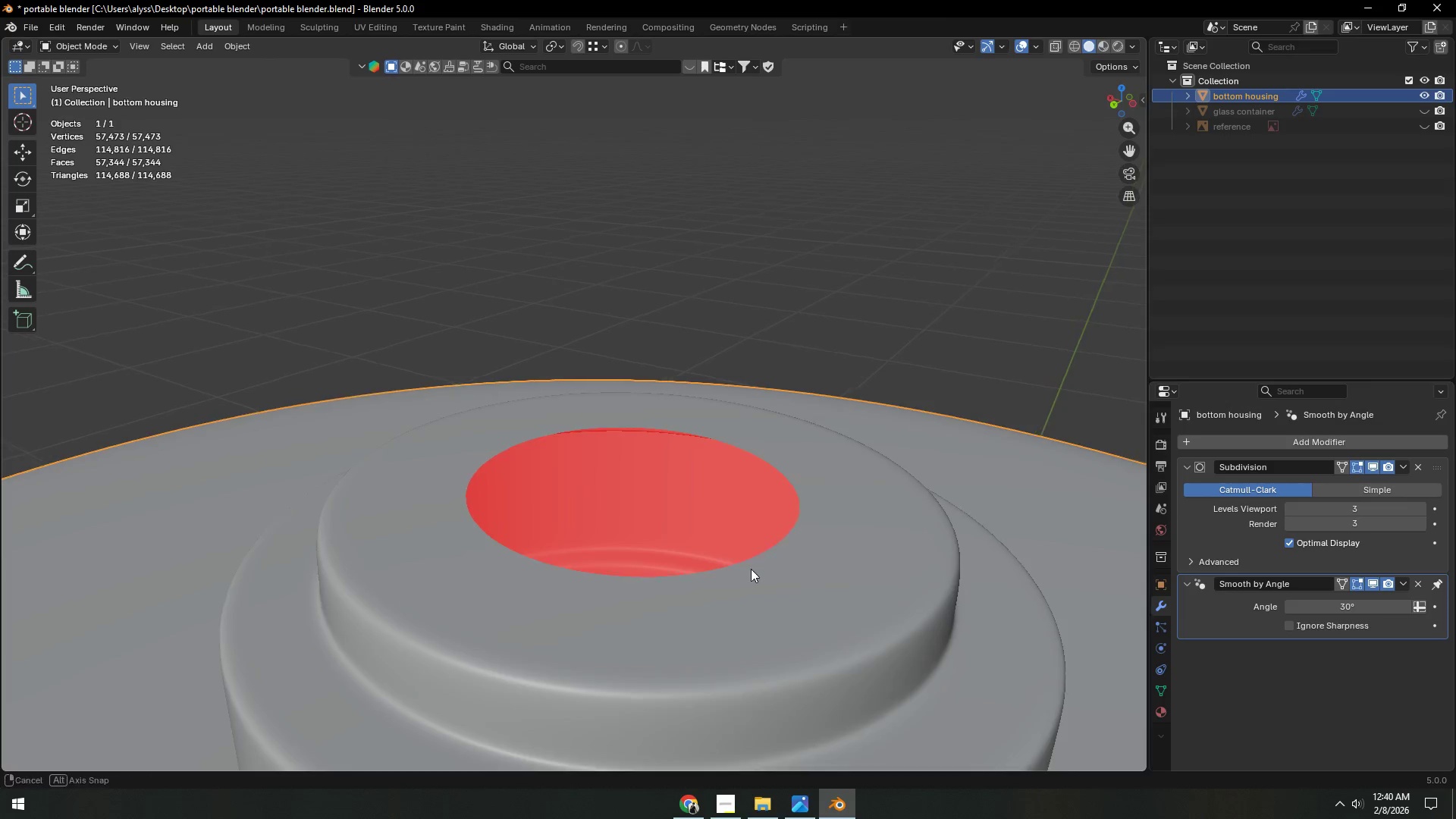 
scroll: coordinate [685, 599], scroll_direction: down, amount: 7.0
 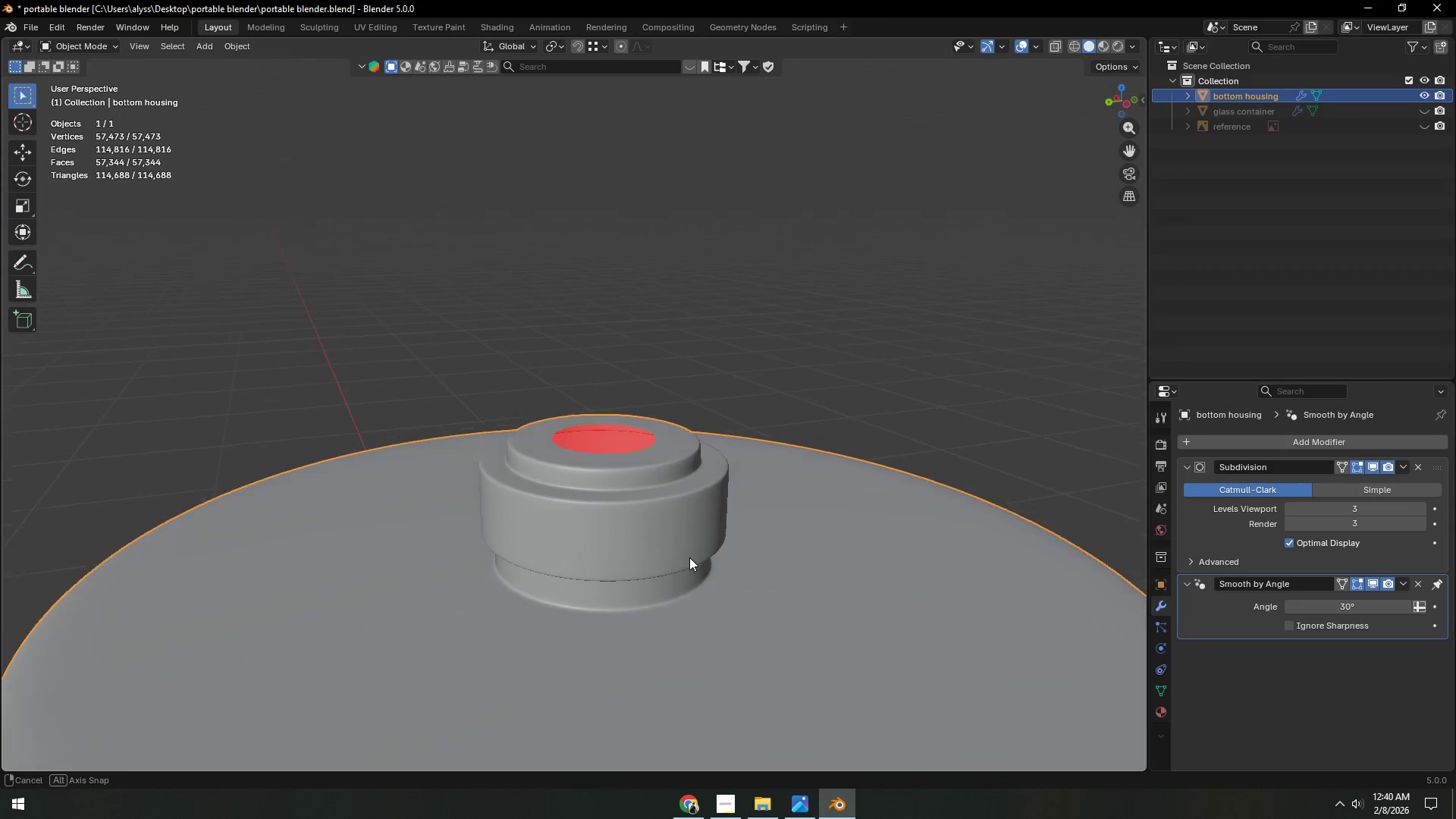 
key(Alt+AltLeft)
 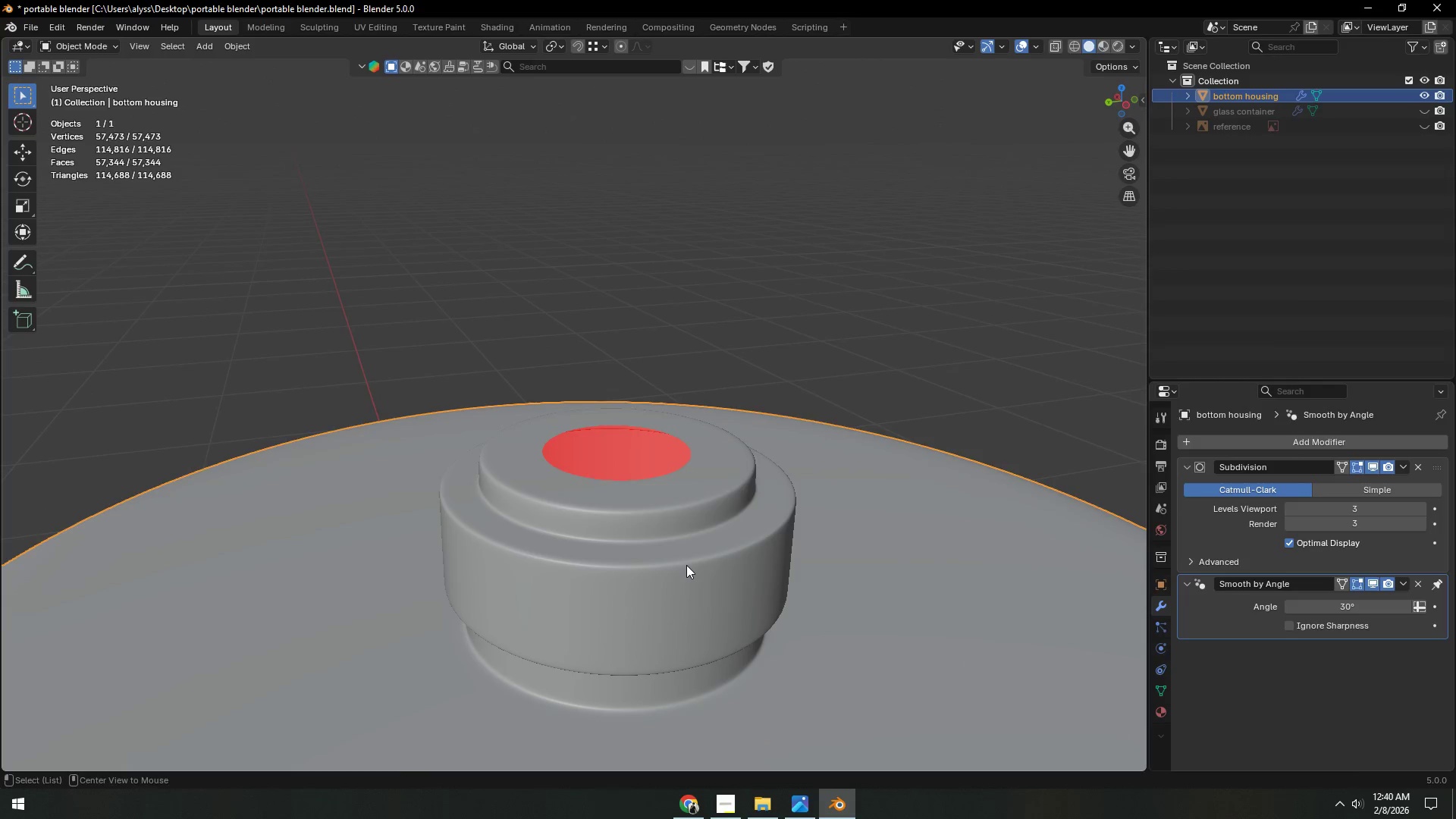 
key(Alt+Tab)
 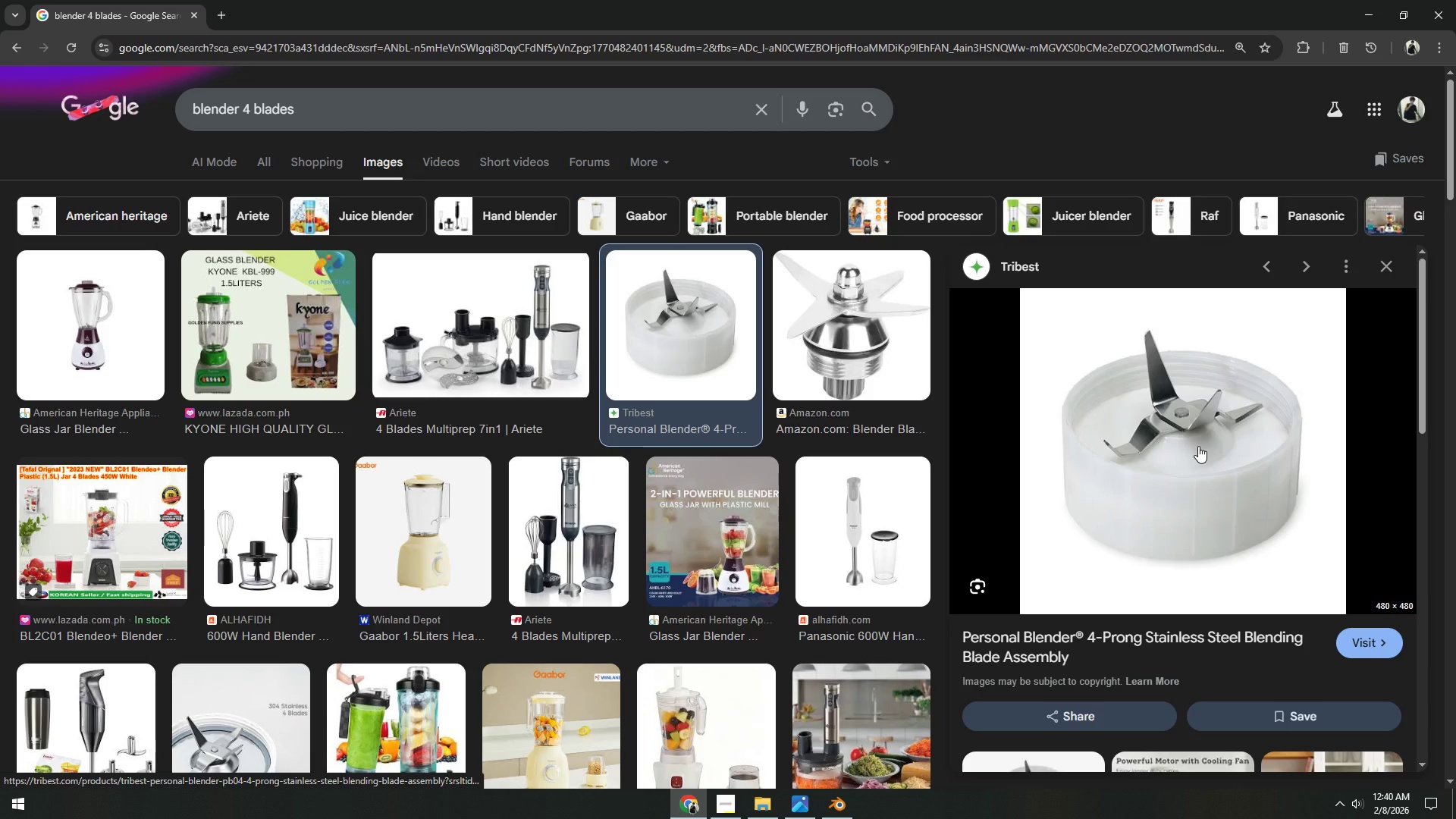 
scroll: coordinate [686, 565], scroll_direction: up, amount: 2.0
 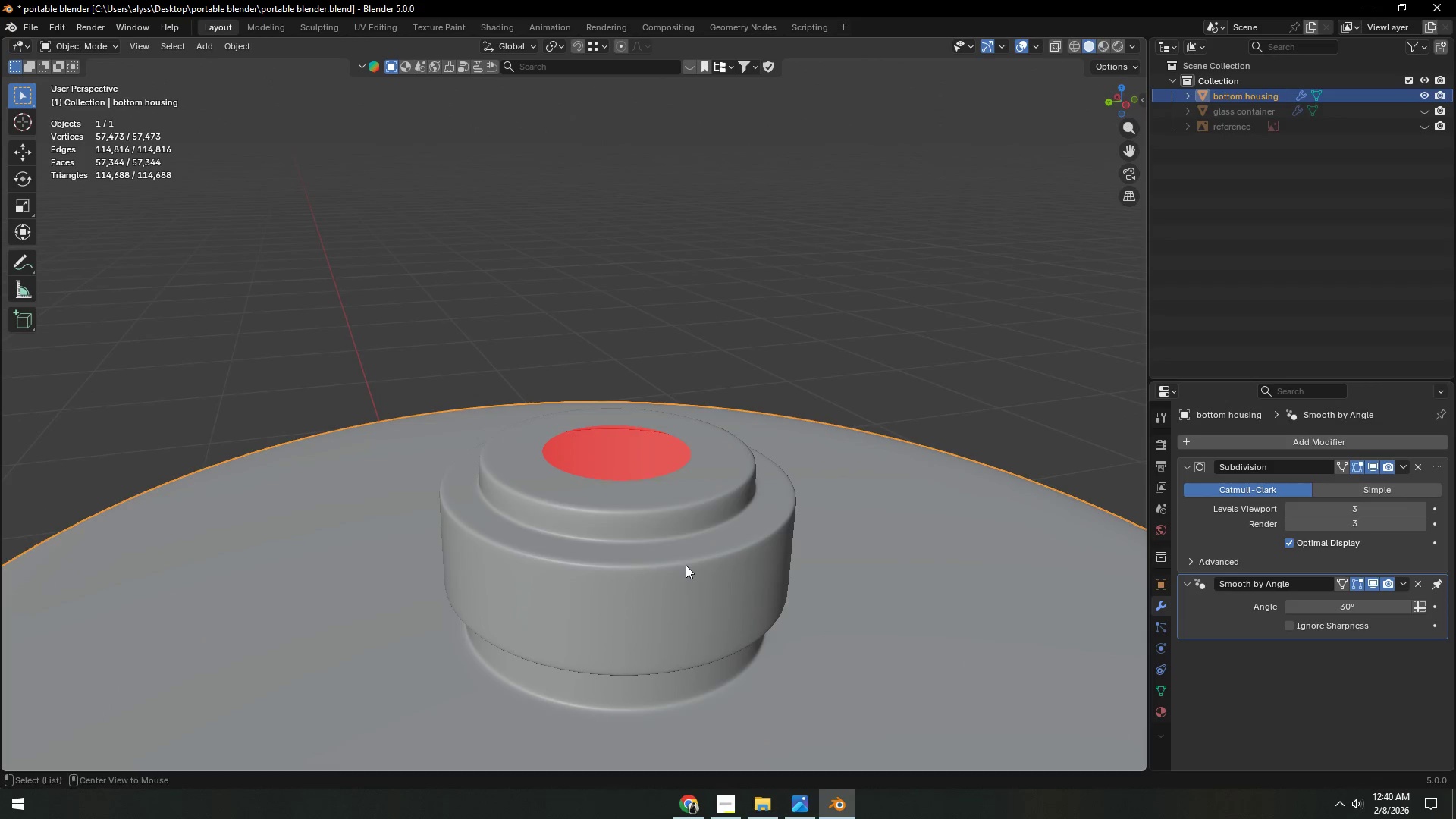 
key(Alt+AltLeft)
 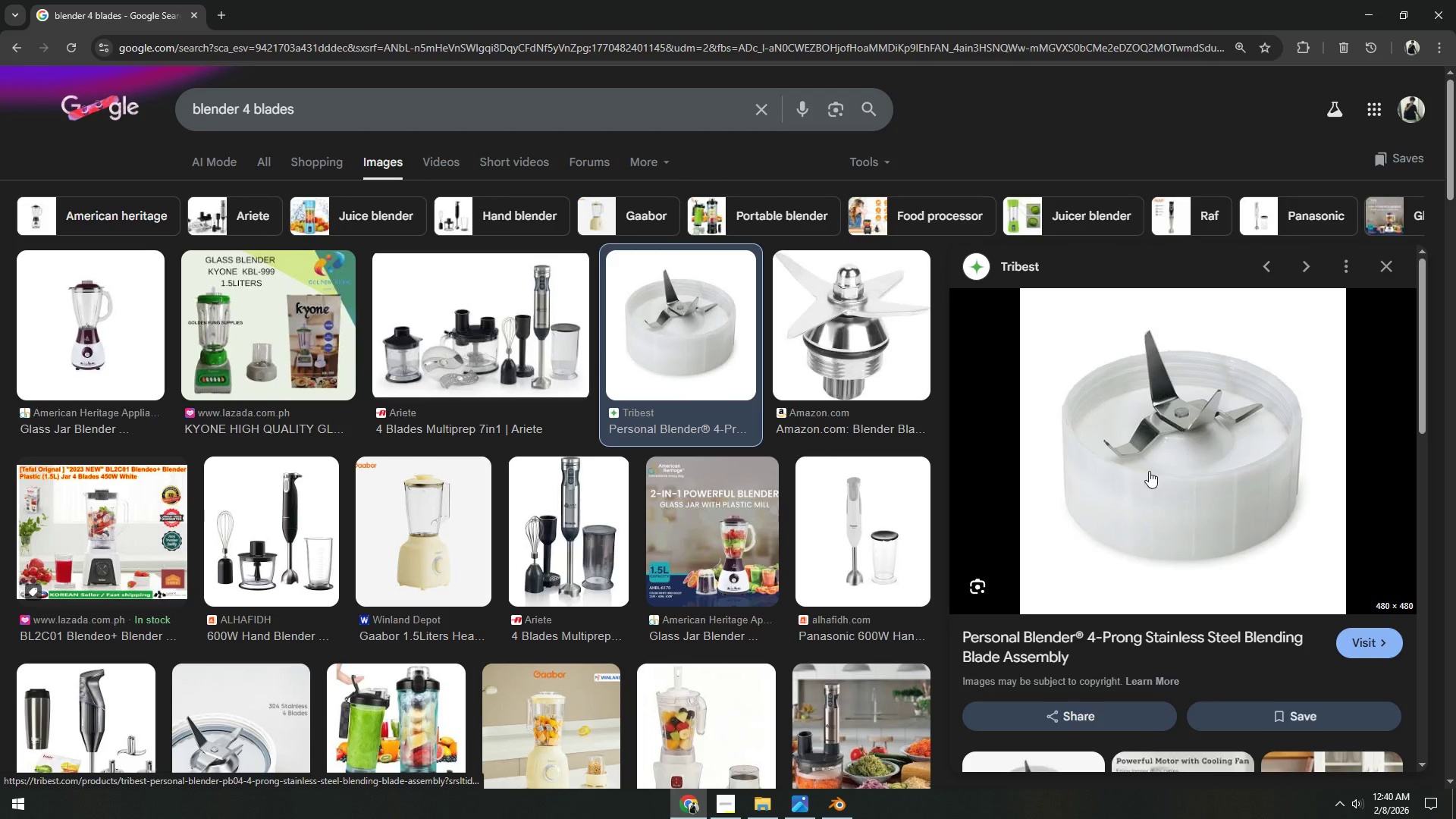 
key(Alt+Tab)
 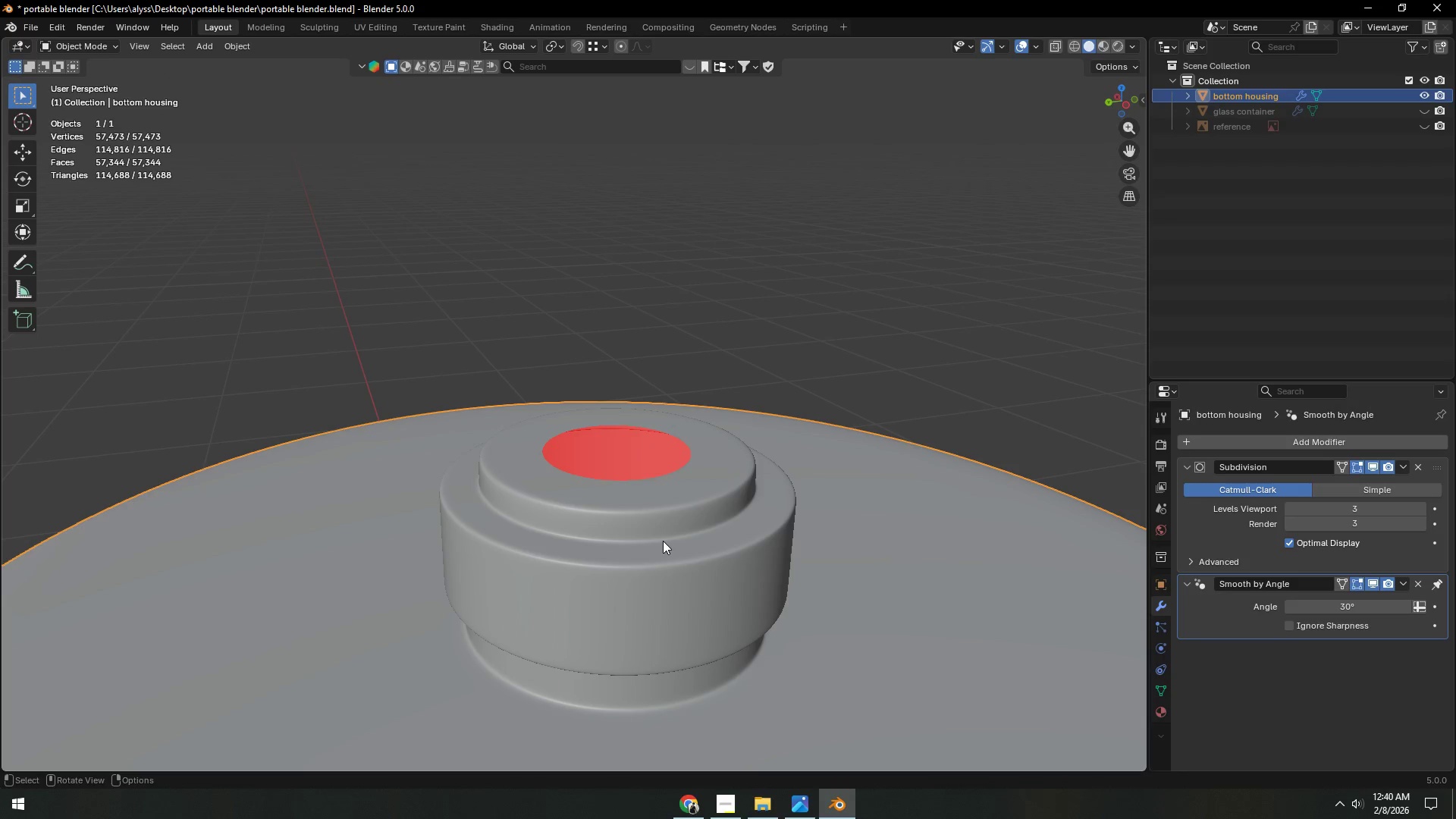 
key(Alt+AltLeft)
 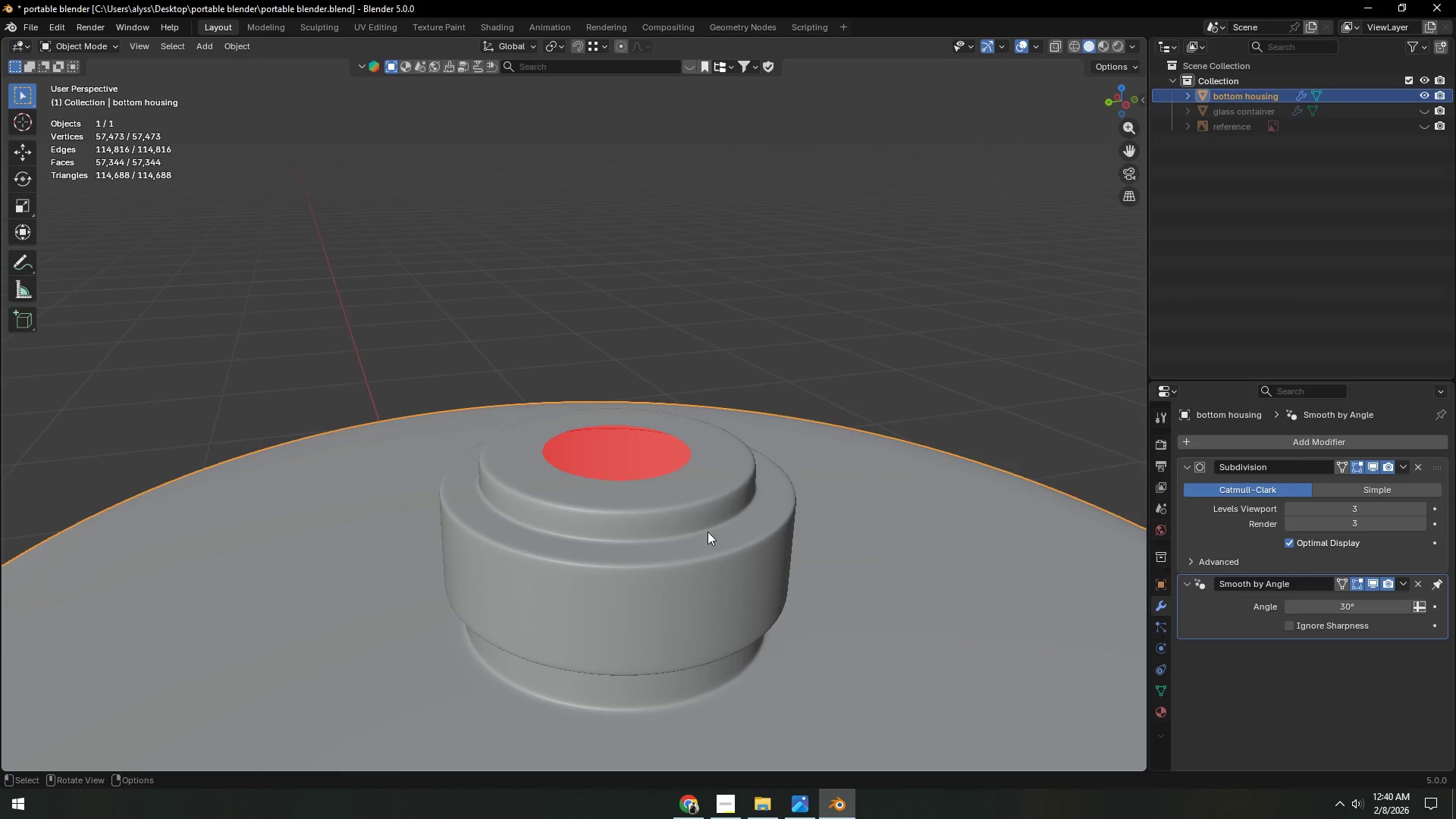 
key(Alt+Tab)
 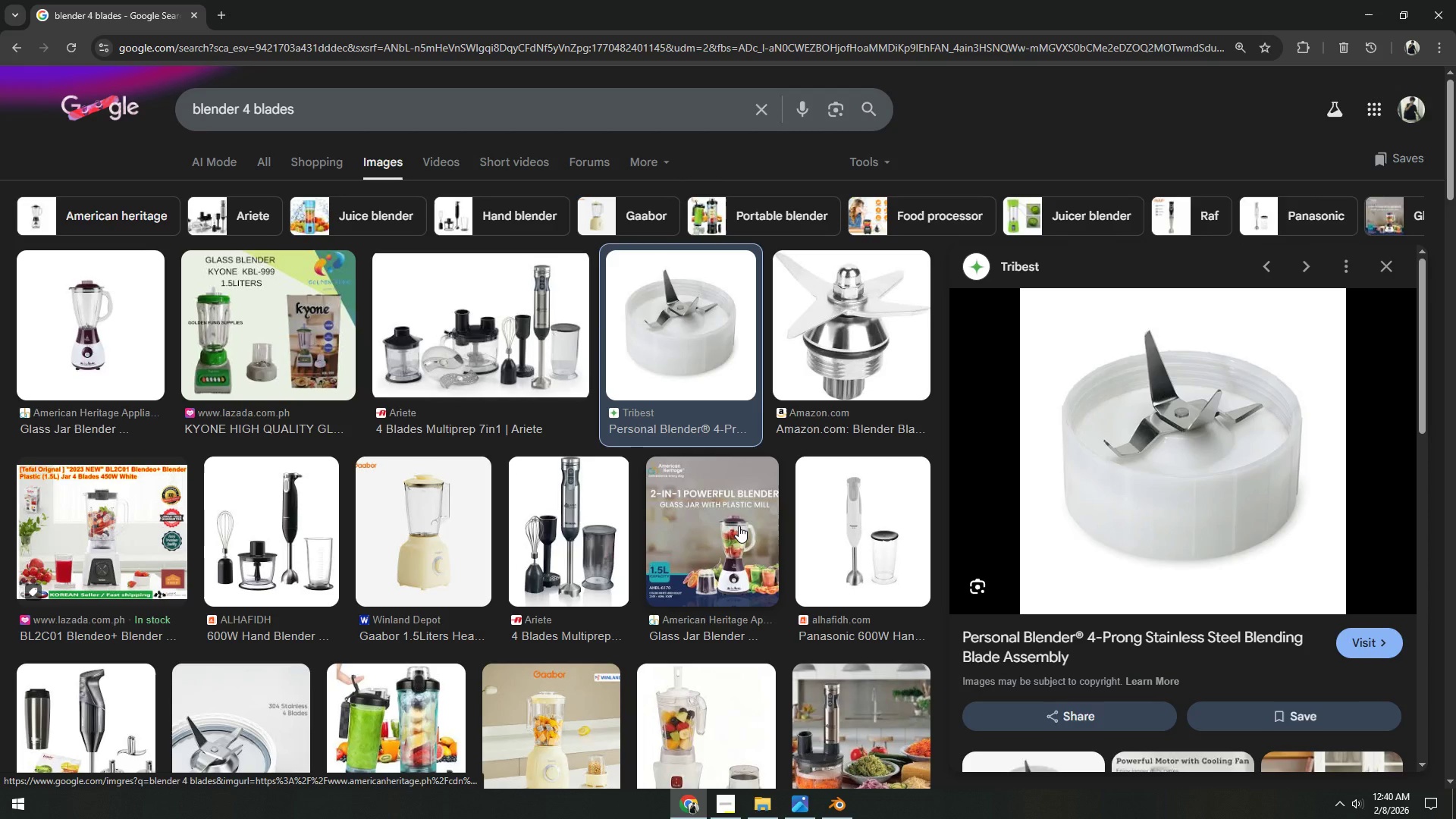 
key(Alt+AltLeft)
 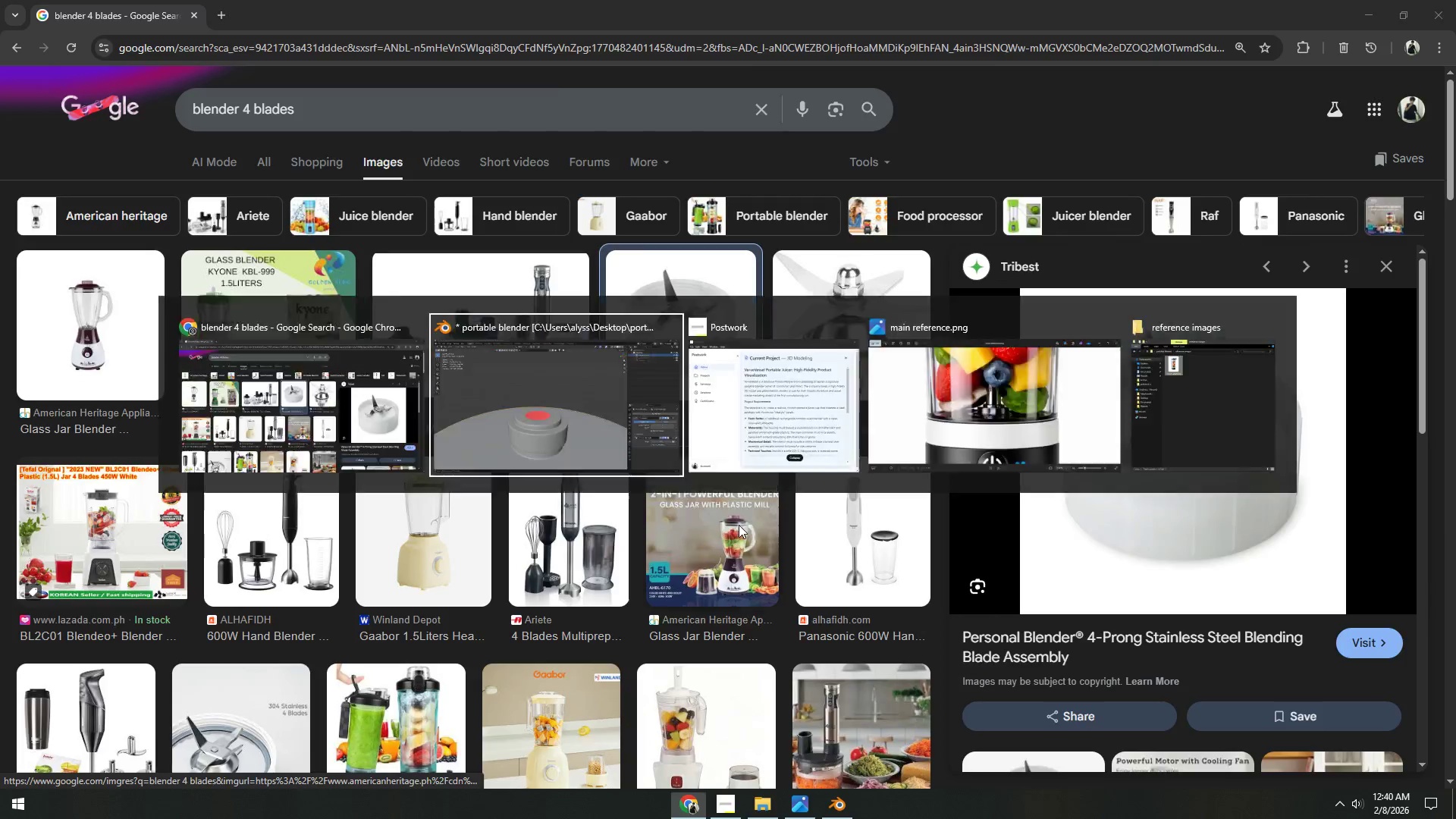 
key(Alt+Tab)
 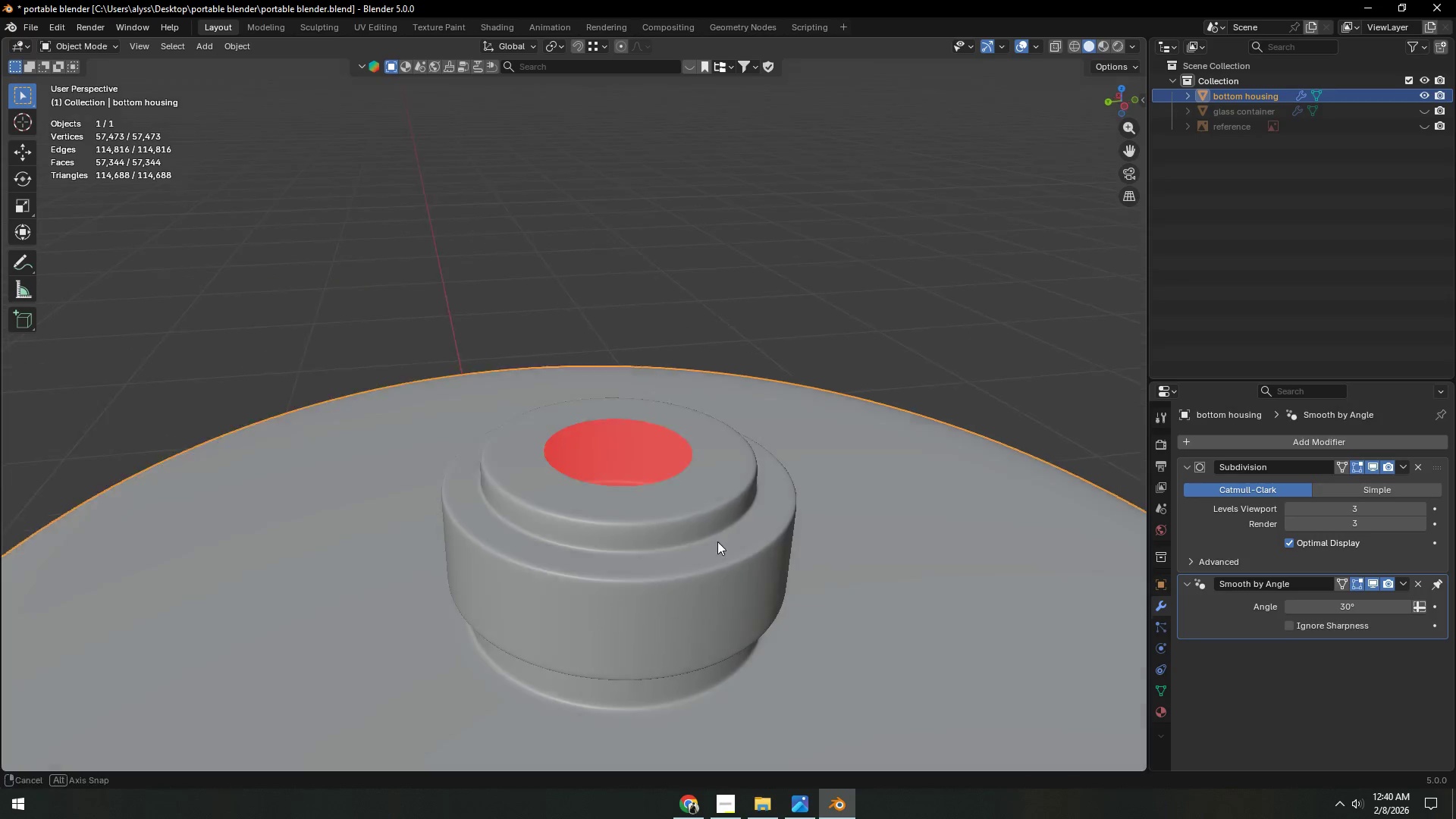 
key(Shift+ShiftLeft)
 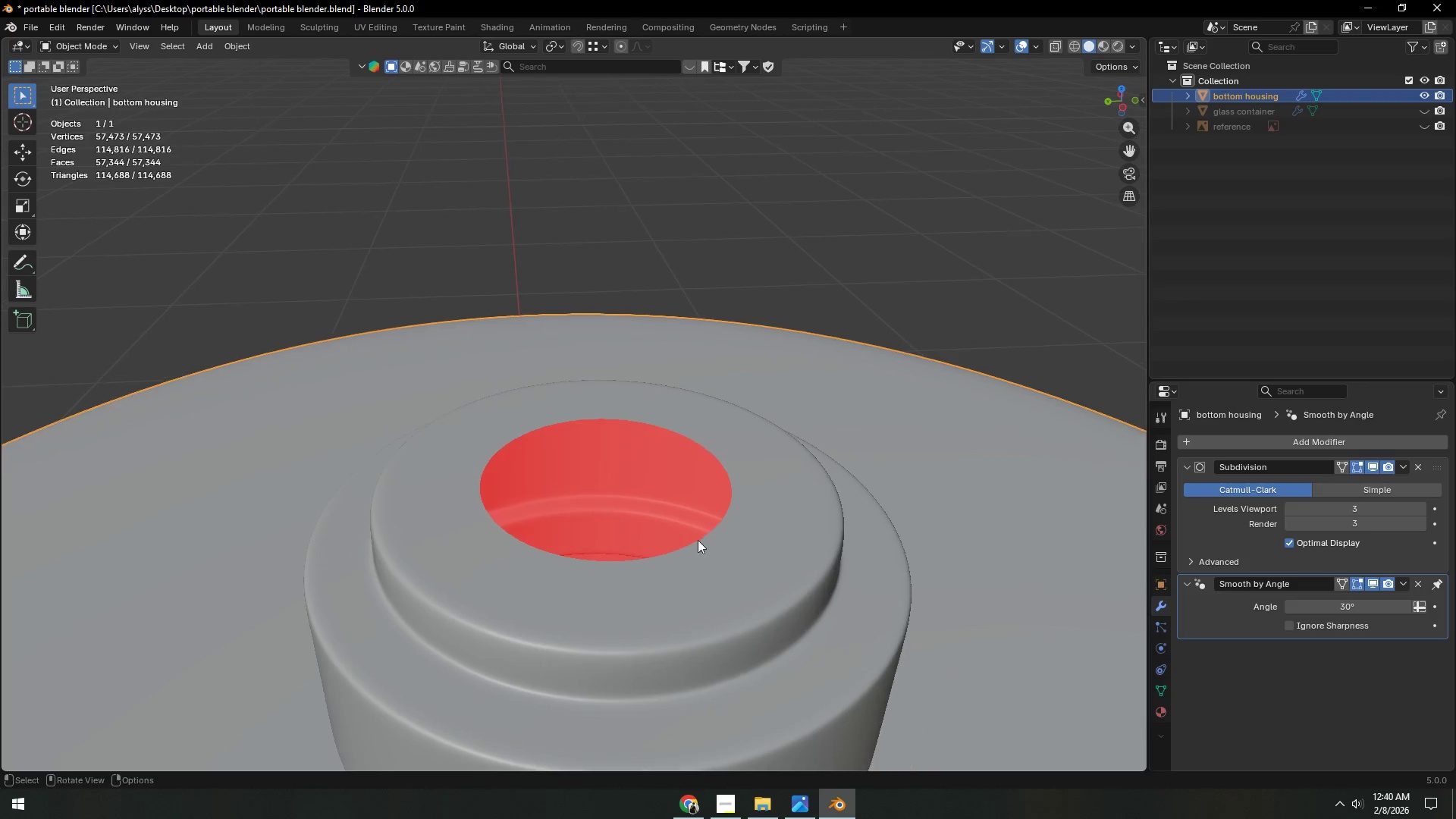 
scroll: coordinate [711, 547], scroll_direction: up, amount: 3.0
 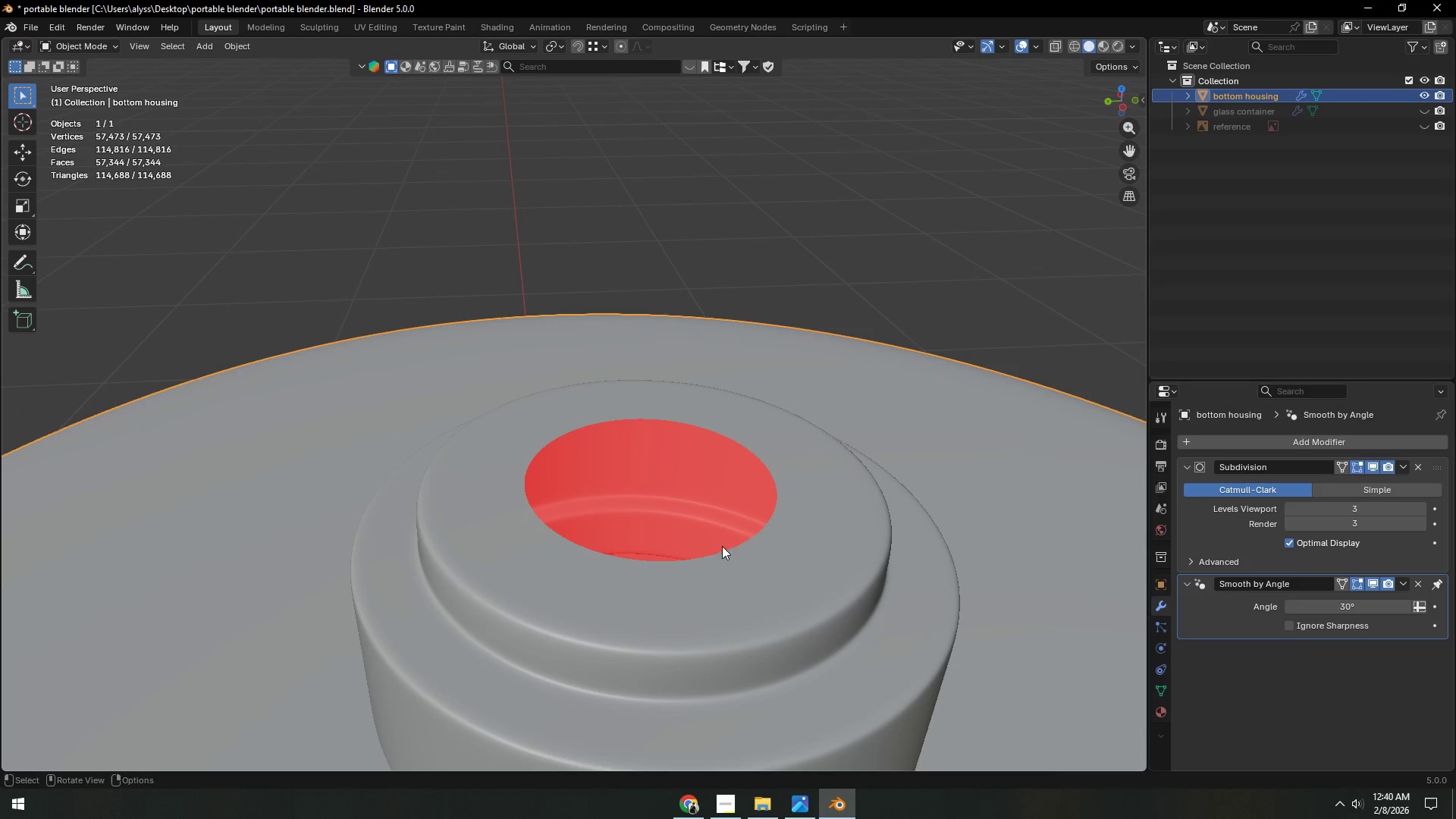 
left_click([733, 540])
 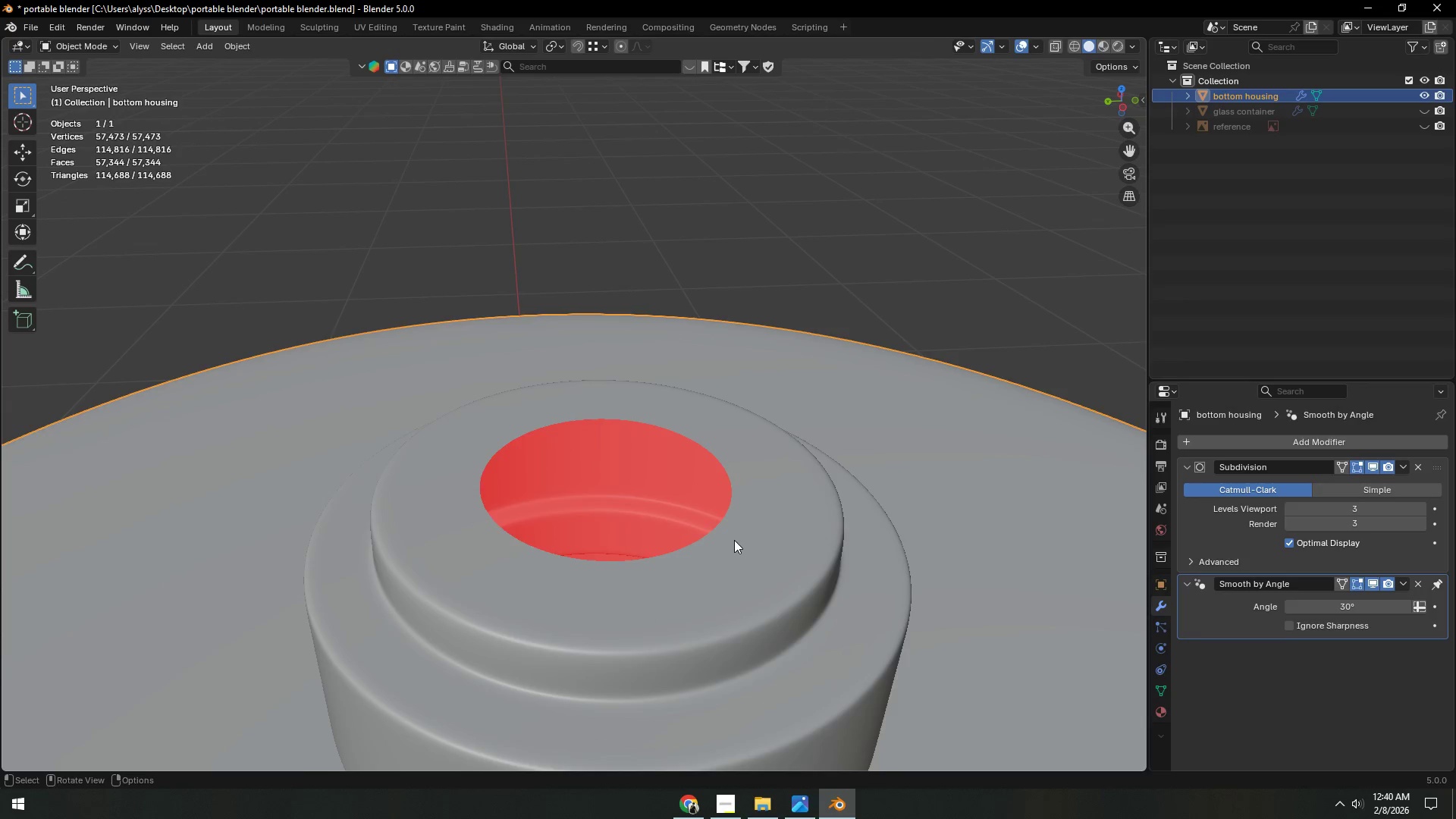 
key(Tab)
 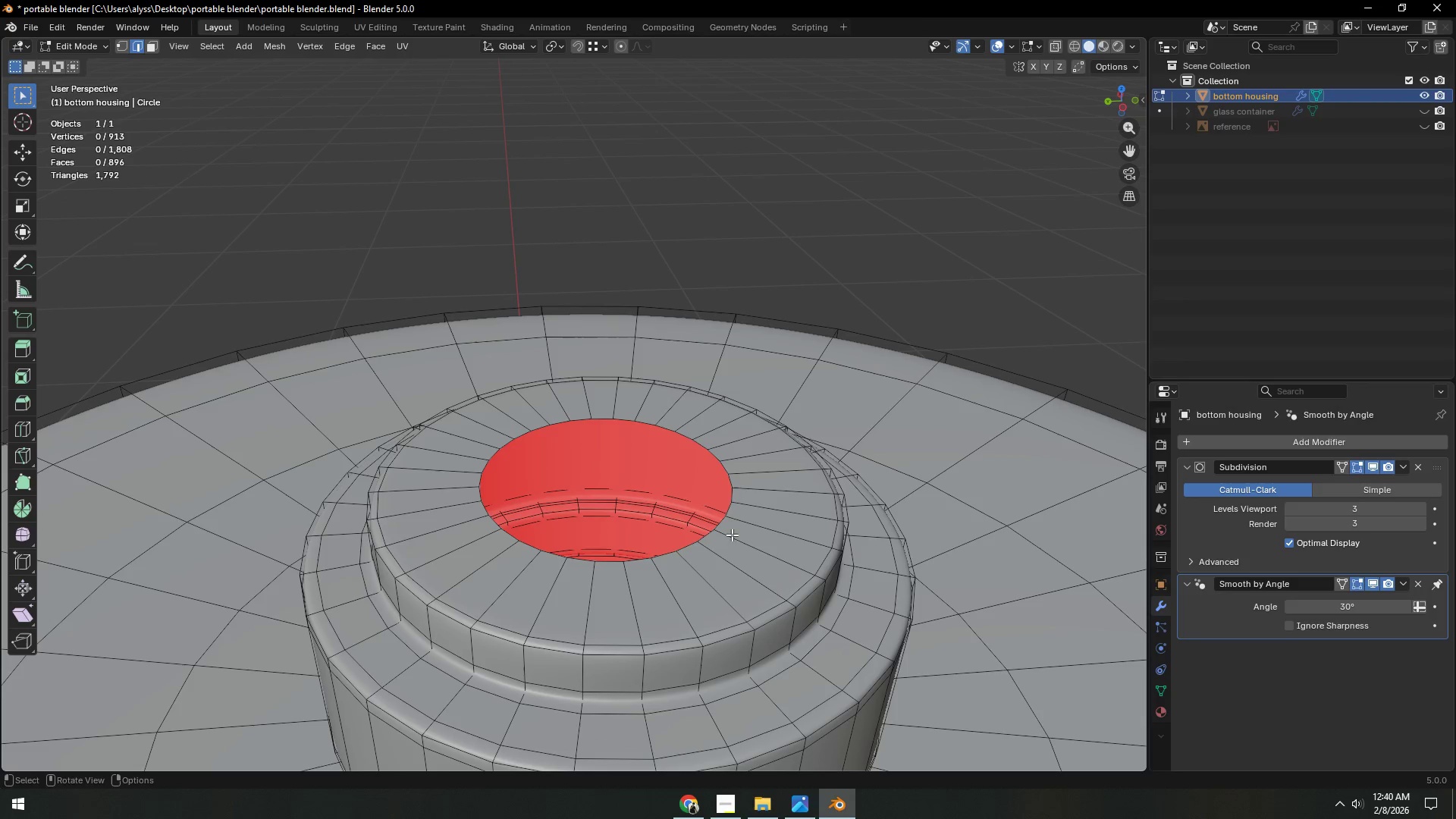 
hold_key(key=AltLeft, duration=0.81)
left_click([721, 520])
 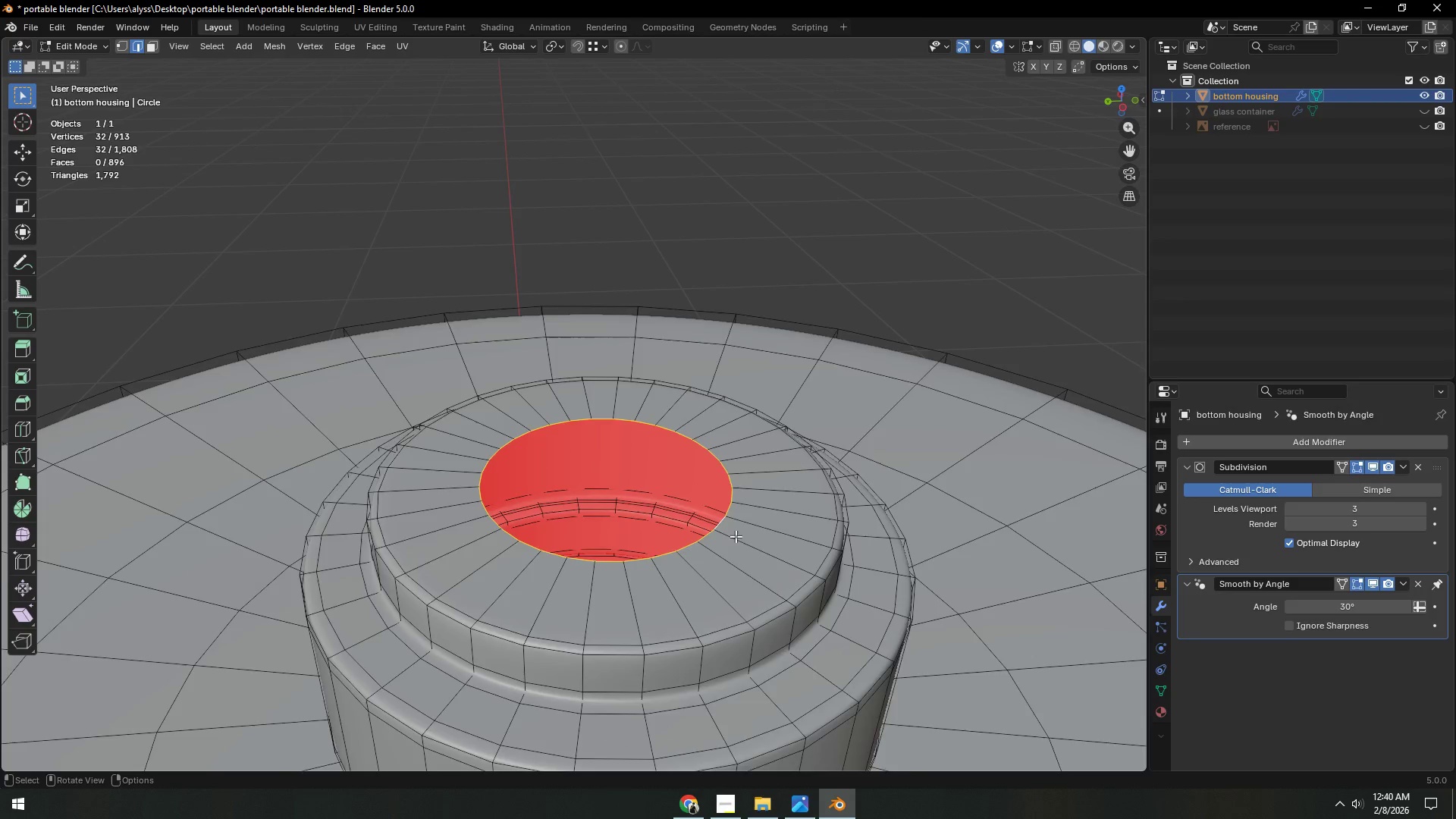 
scroll: coordinate [736, 536], scroll_direction: down, amount: 12.0
 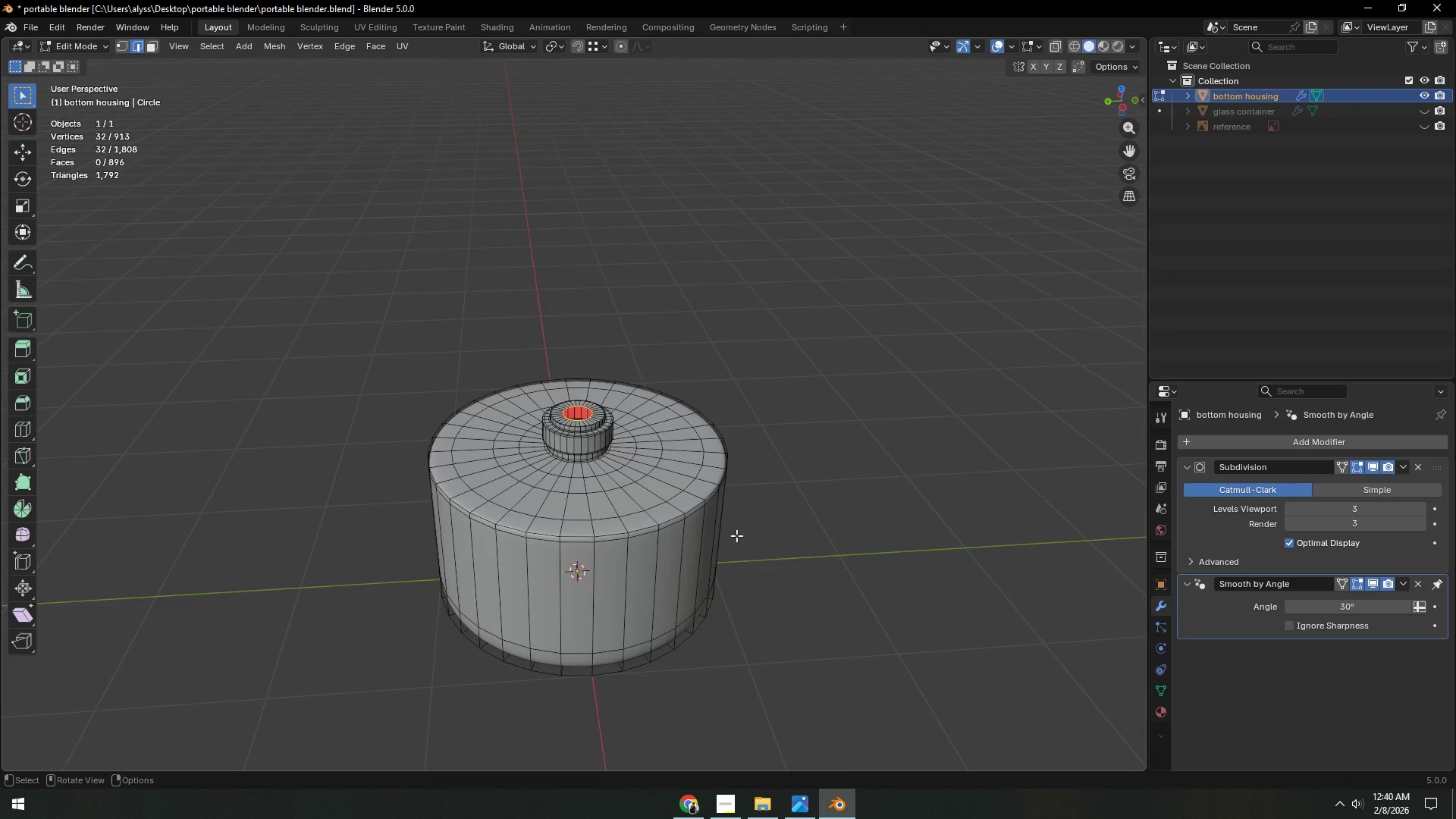 
key(S)
 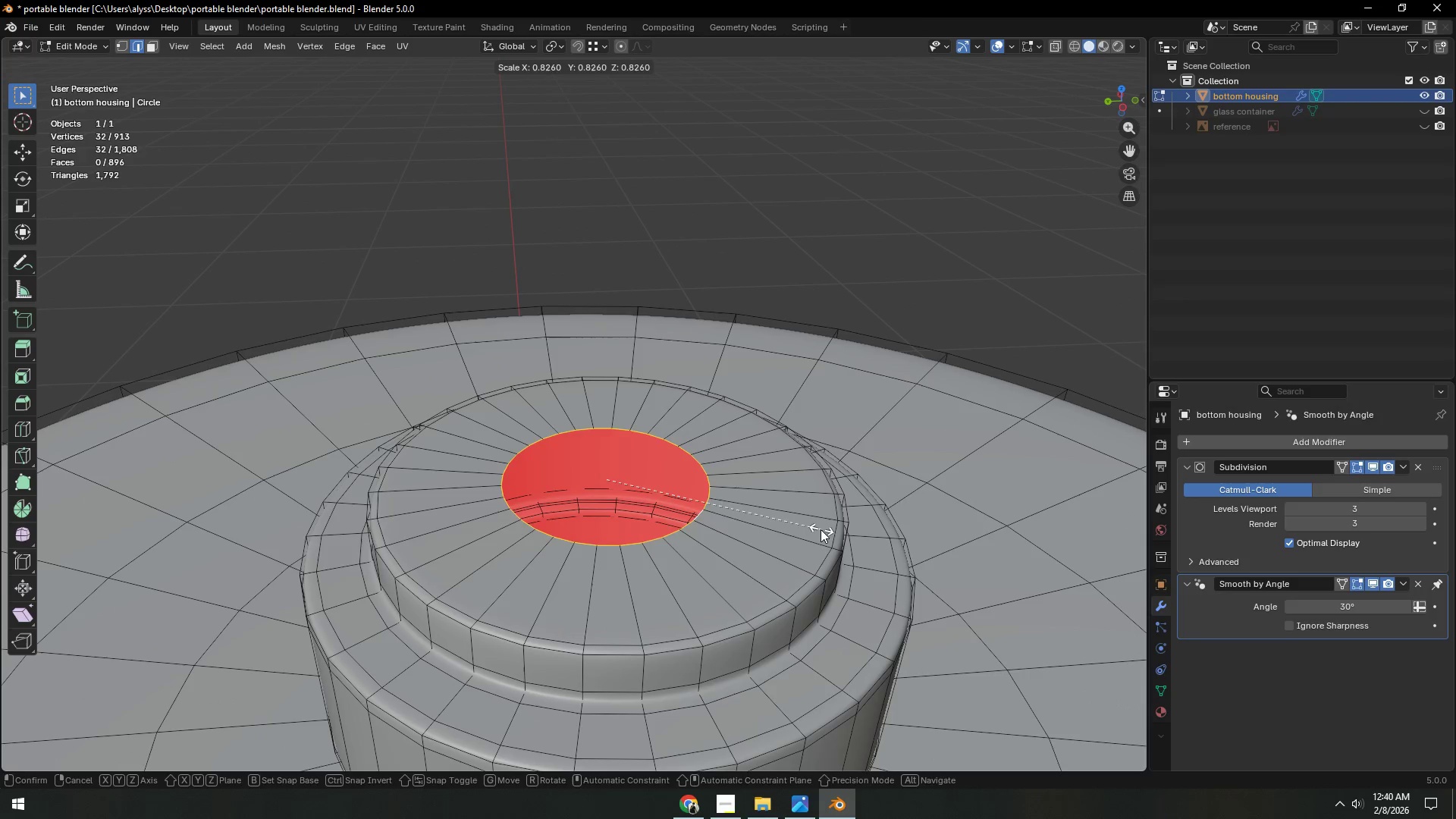 
scroll: coordinate [737, 535], scroll_direction: up, amount: 12.0
 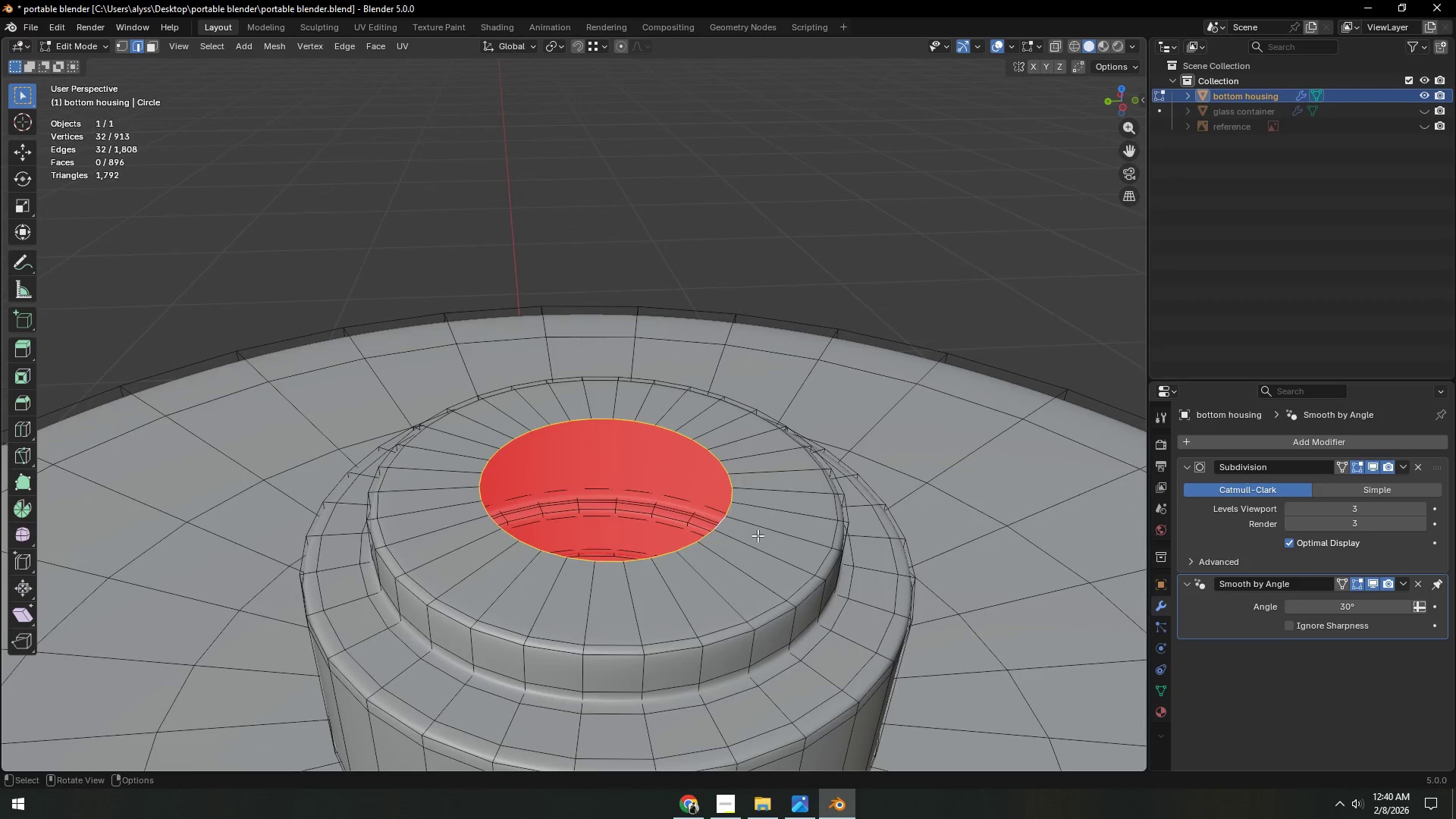 
left_click([817, 529])
 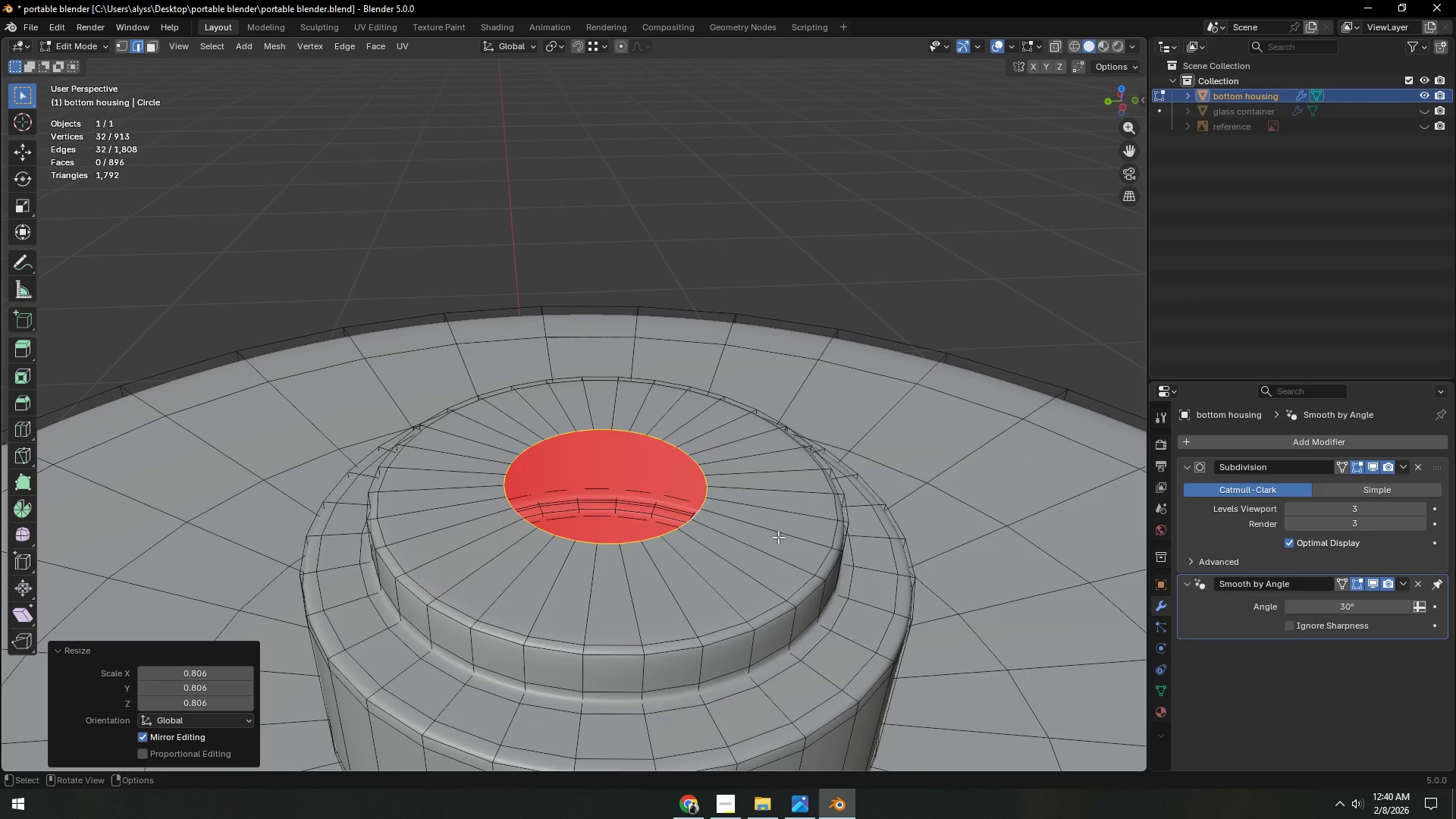 
type(ez)
 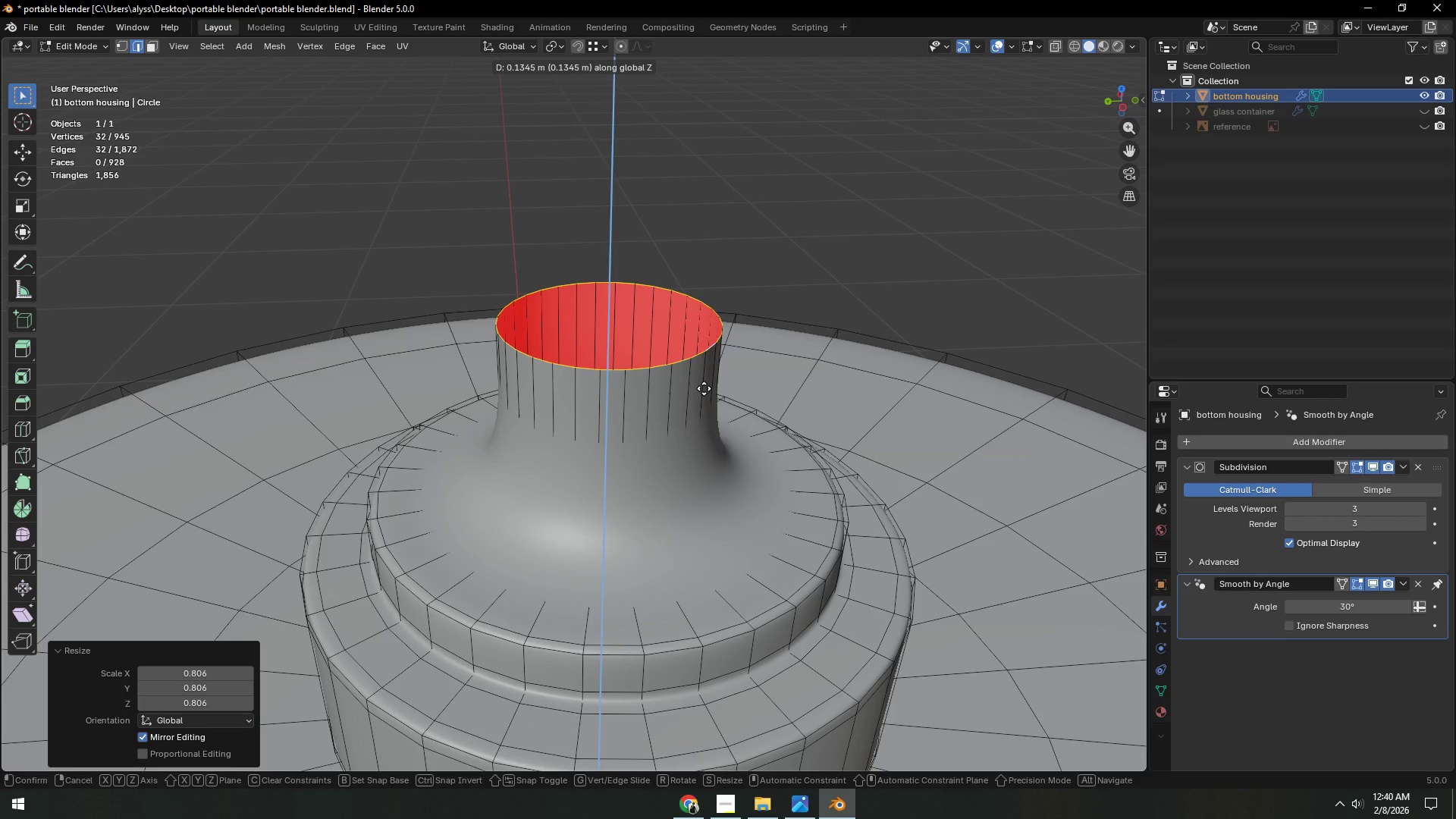 
left_click([704, 388])
 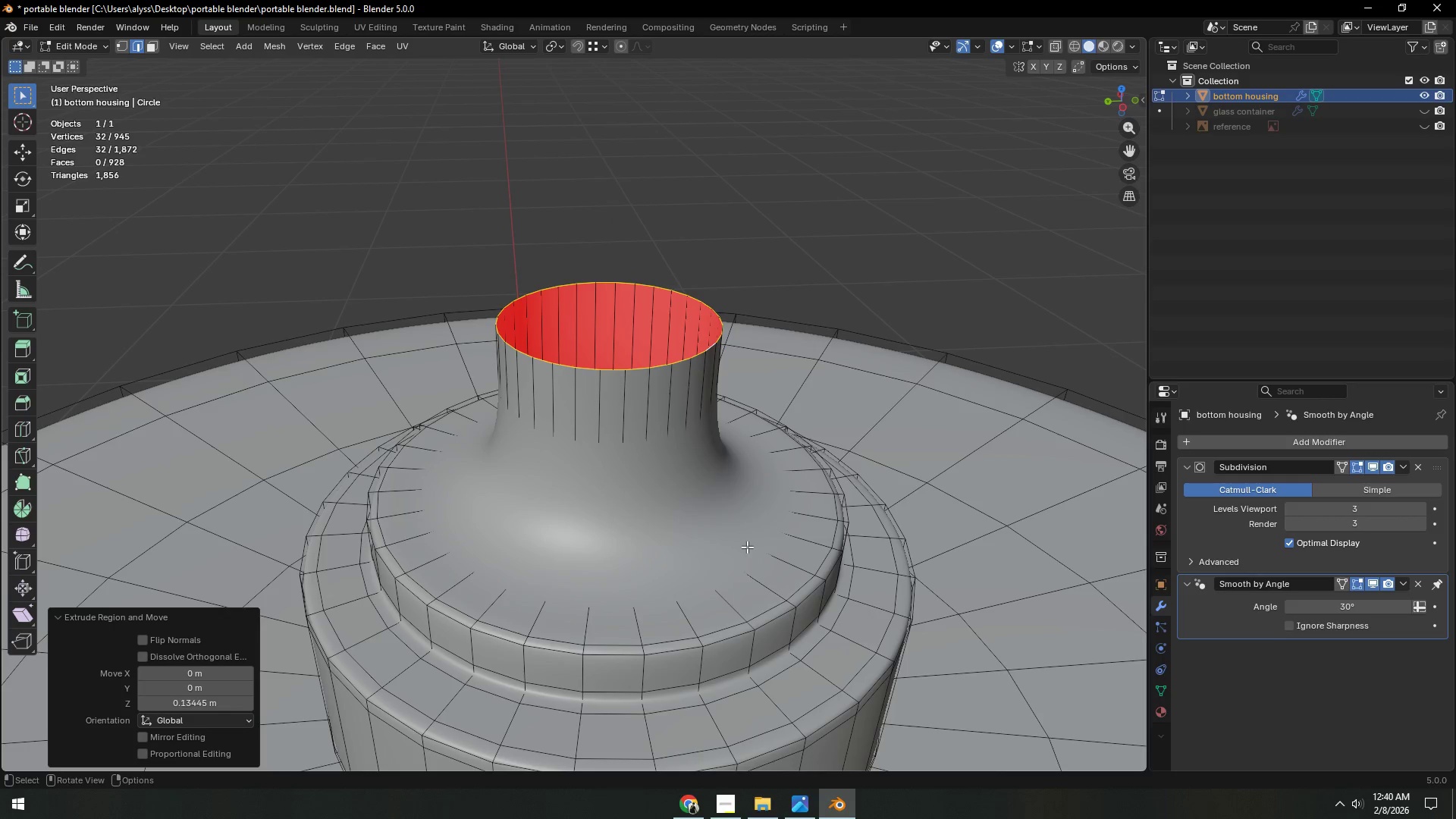 
key(Control+ControlLeft)
 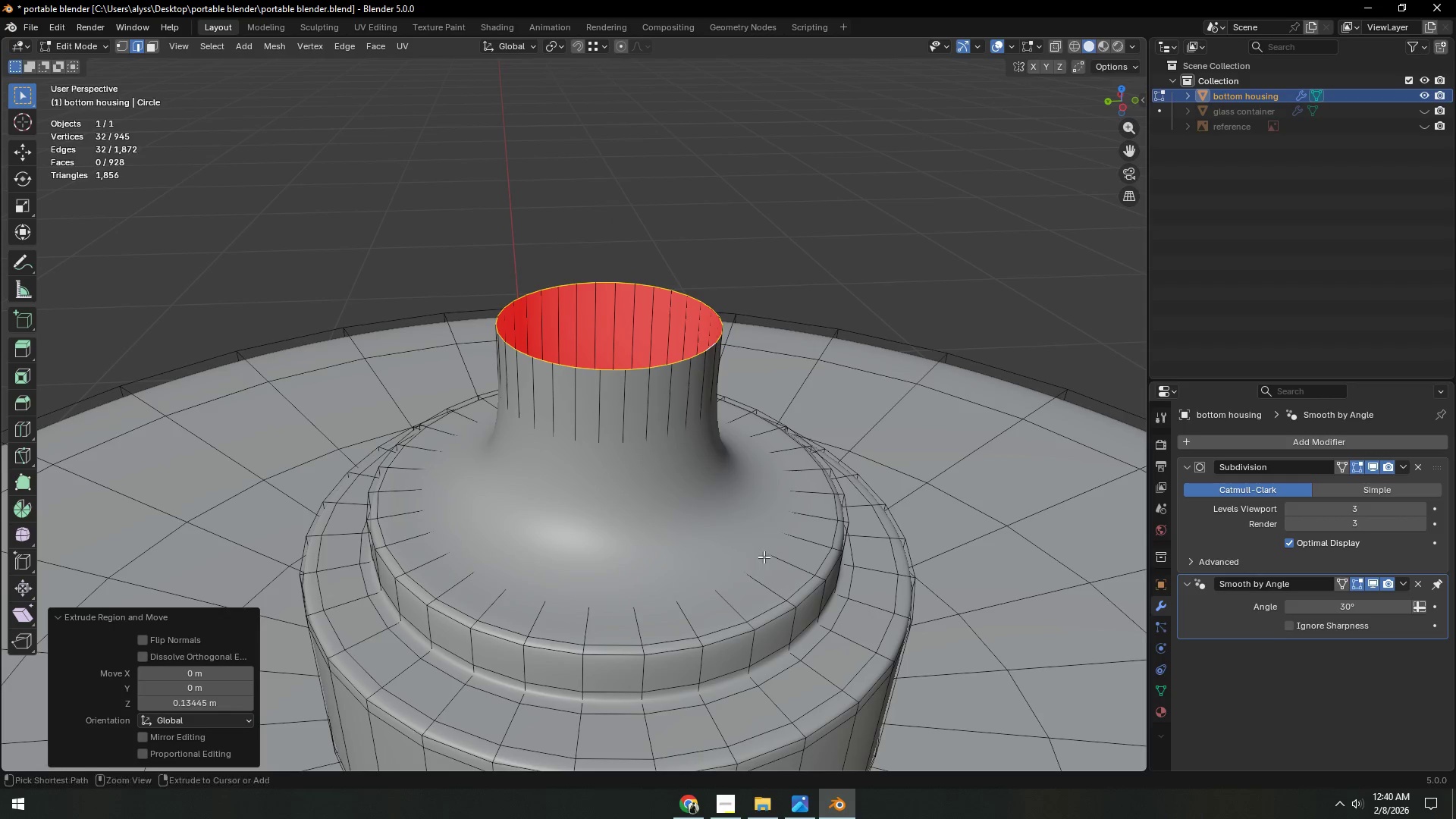 
key(Control+R)
 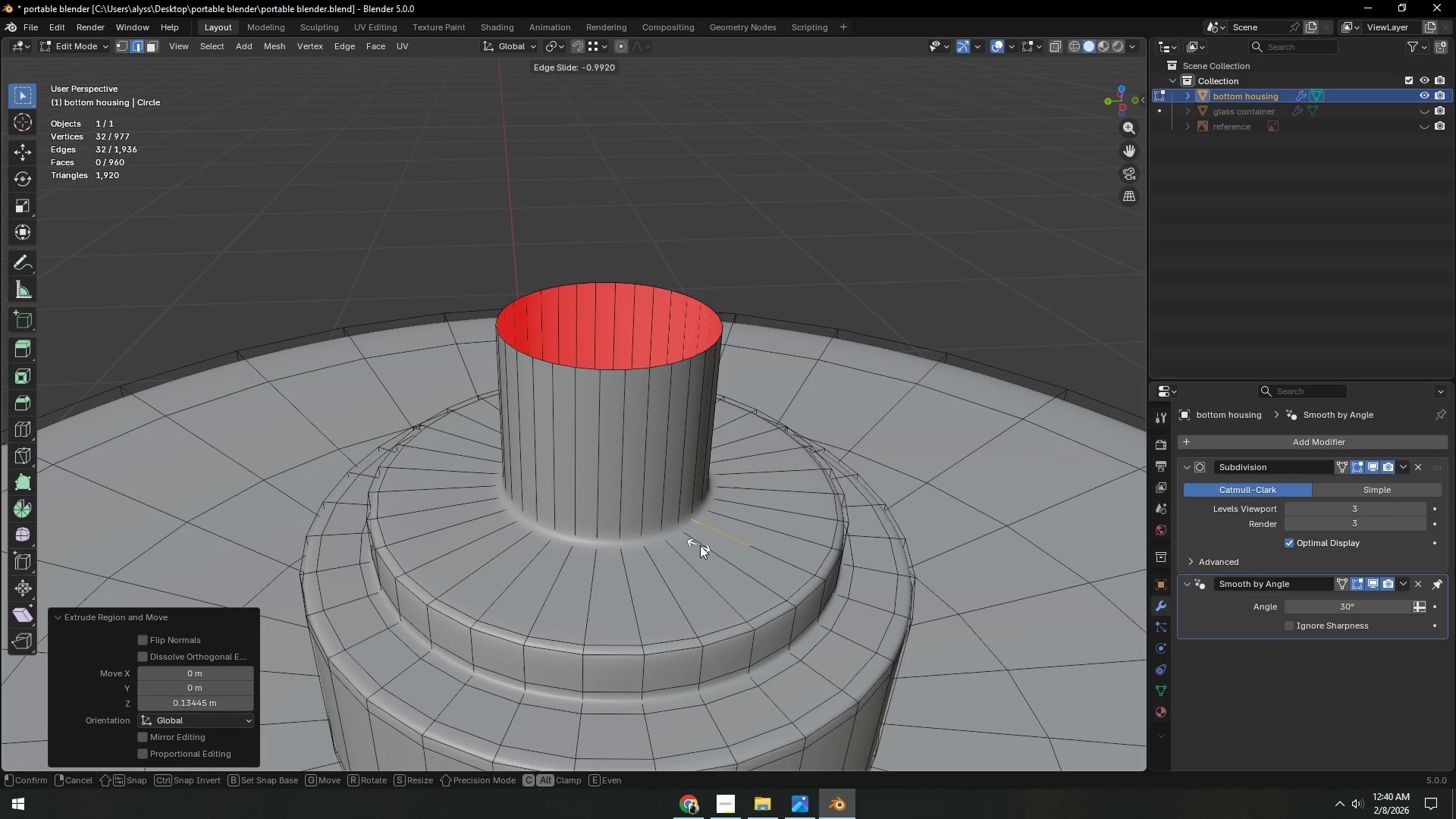 
left_click([714, 551])
 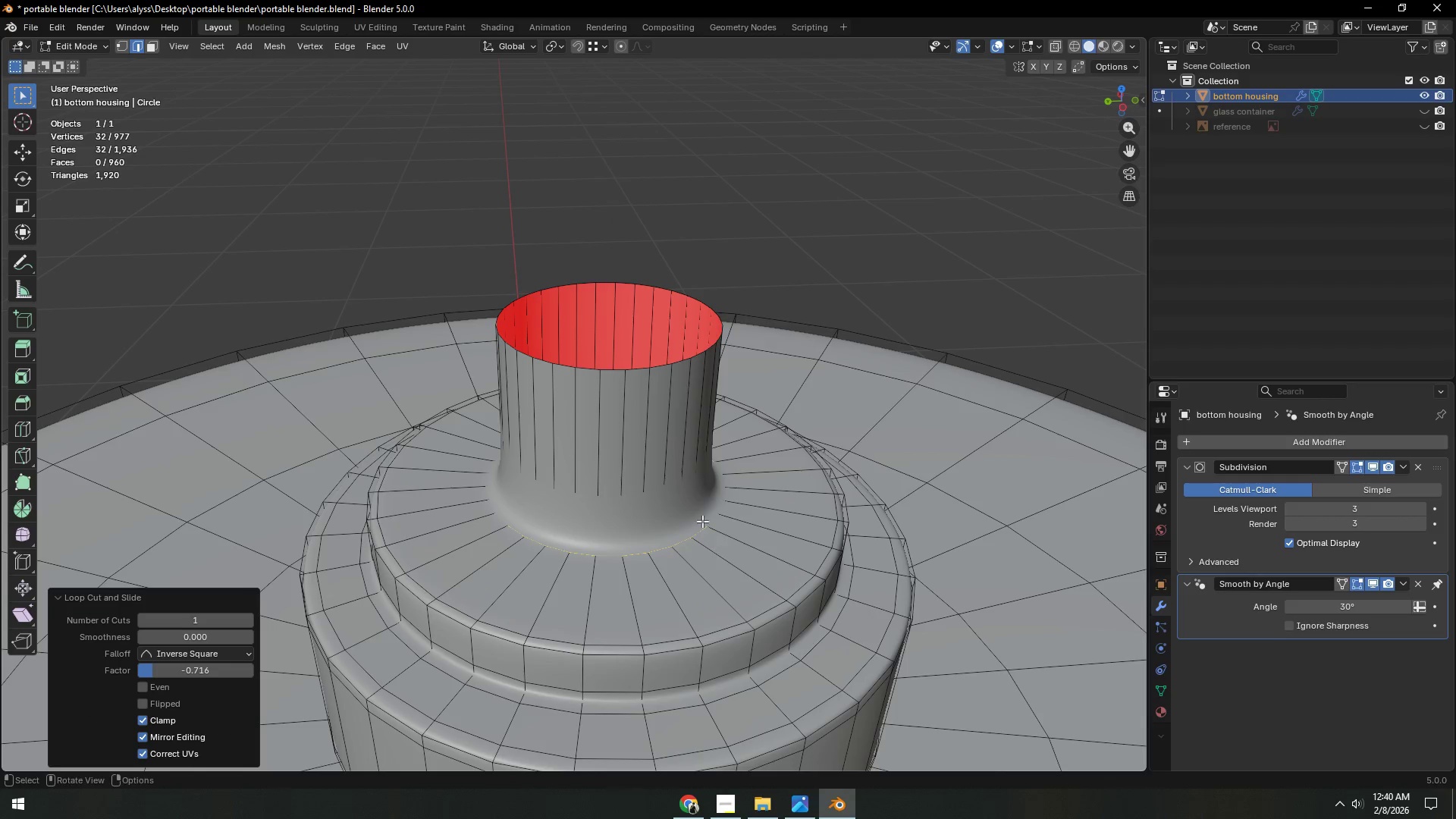 
key(Control+ControlLeft)
 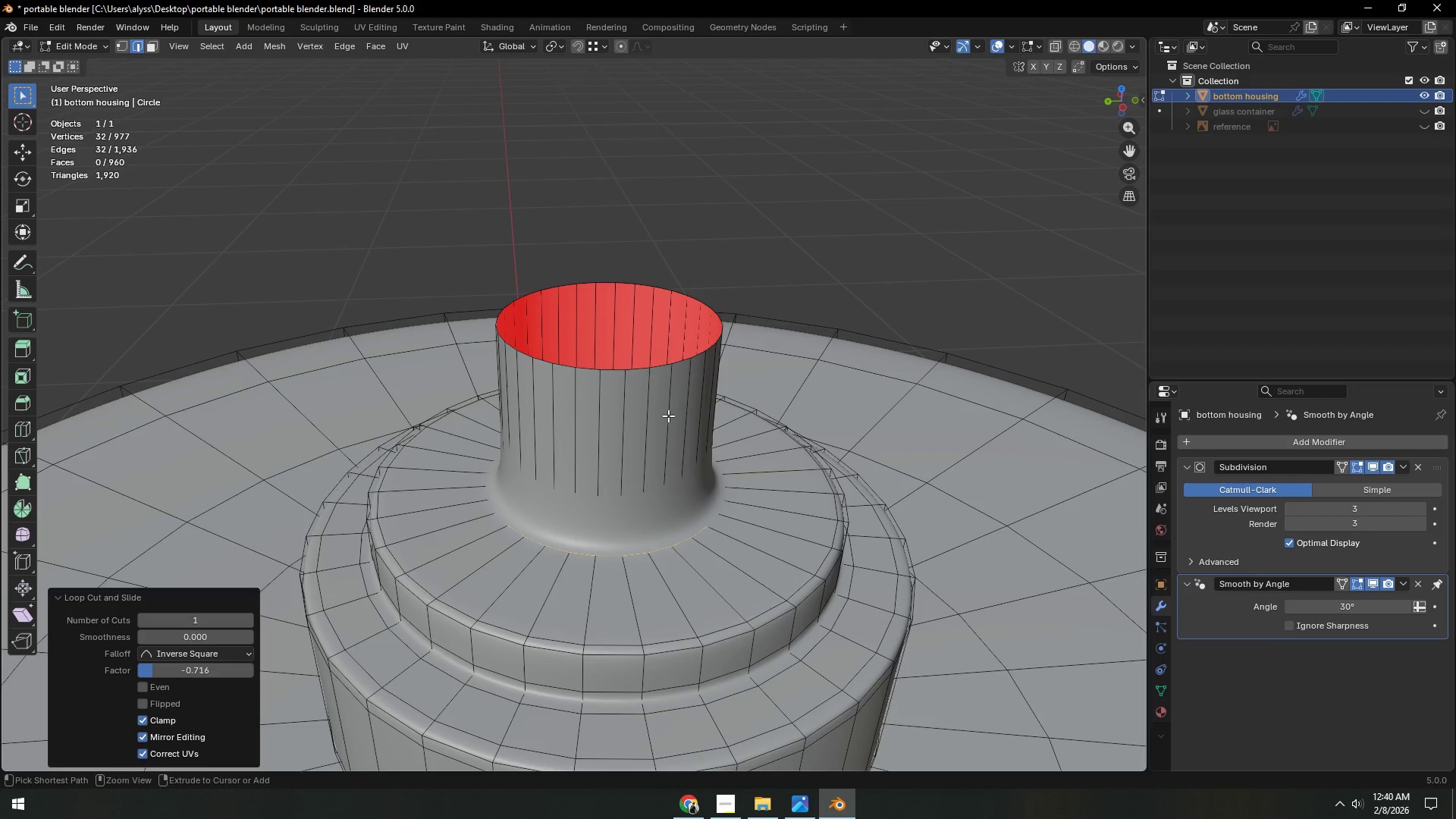 
key(Control+R)
 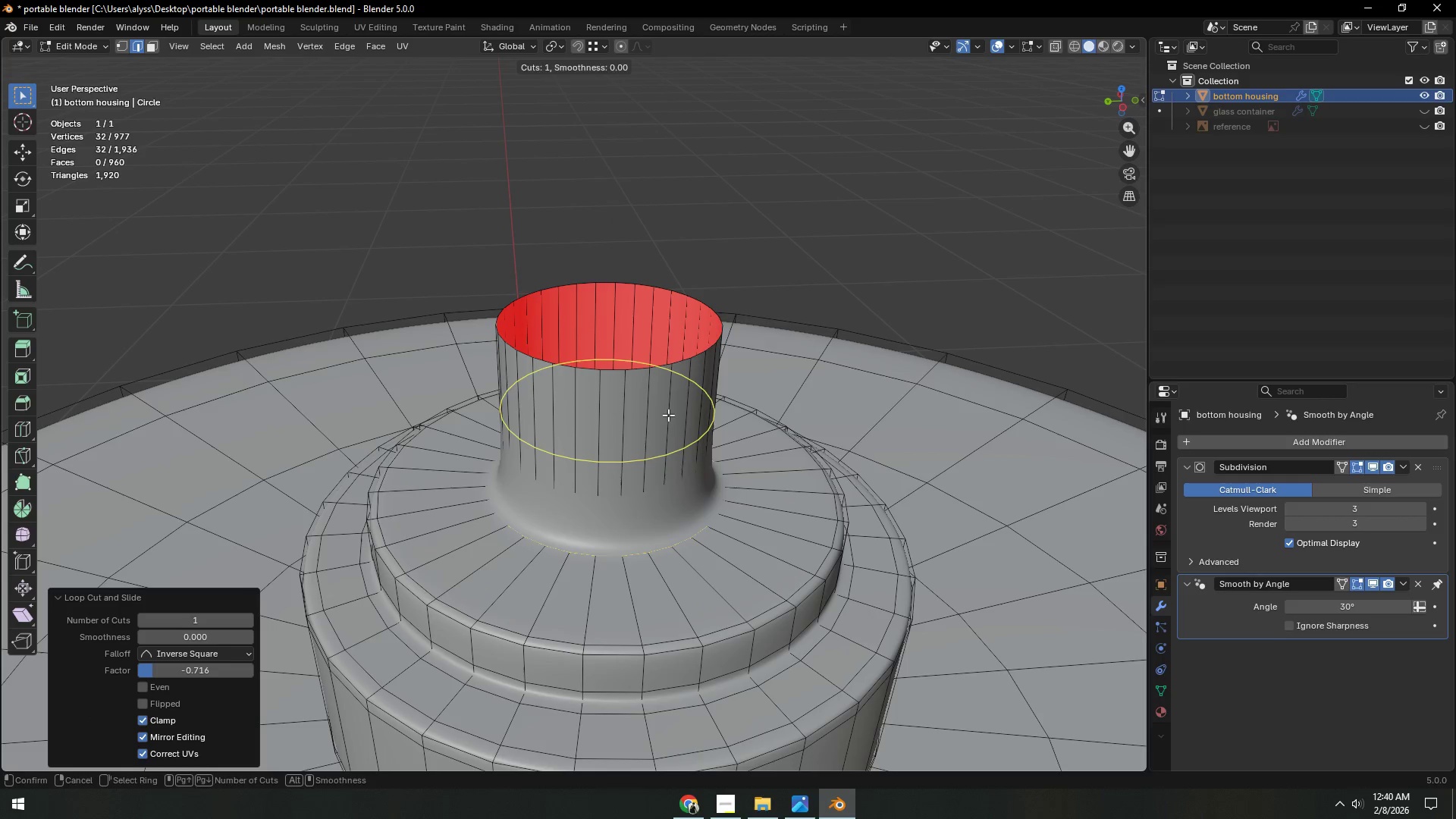 
left_click([668, 415])
 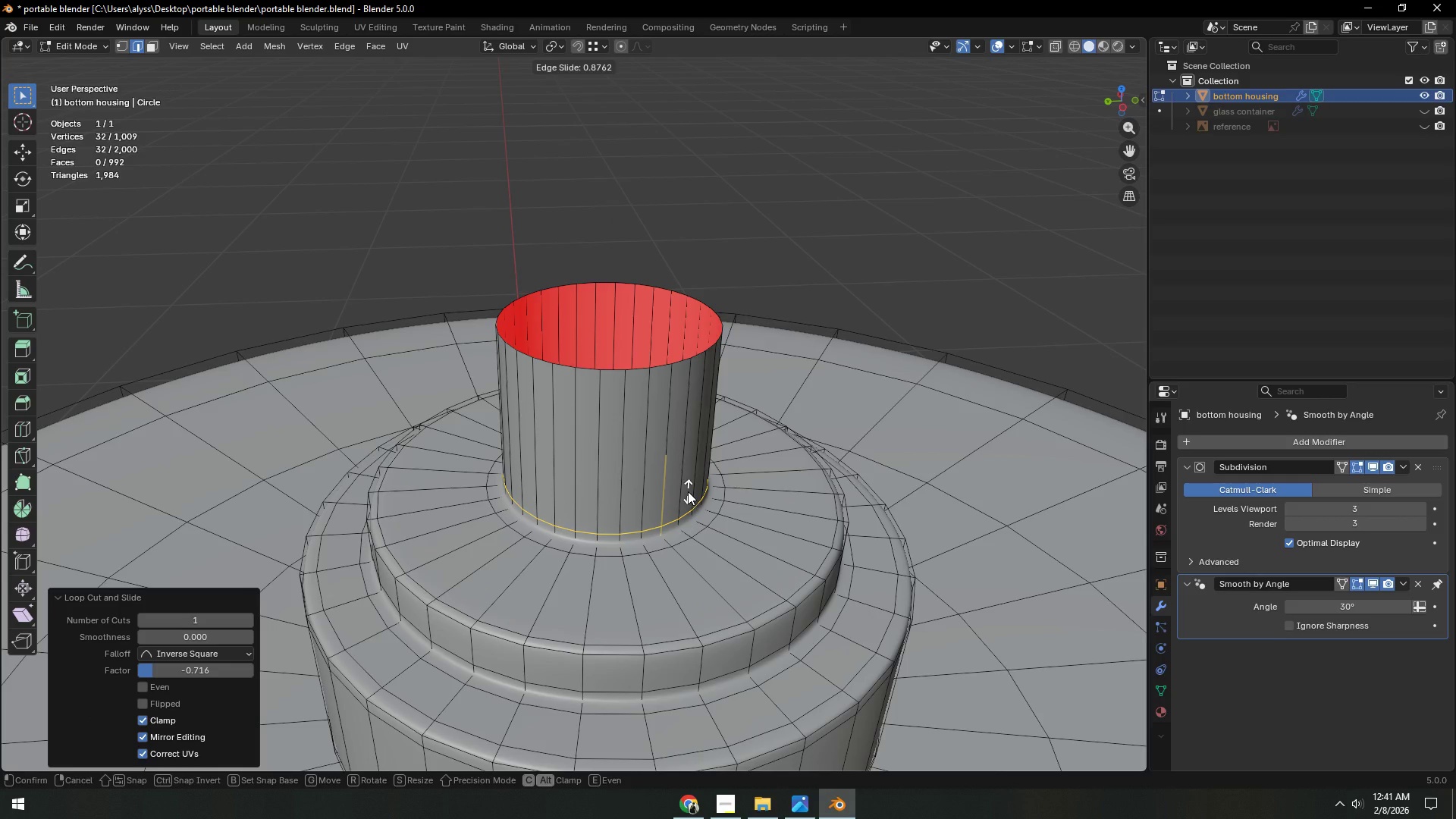 
left_click([688, 491])
 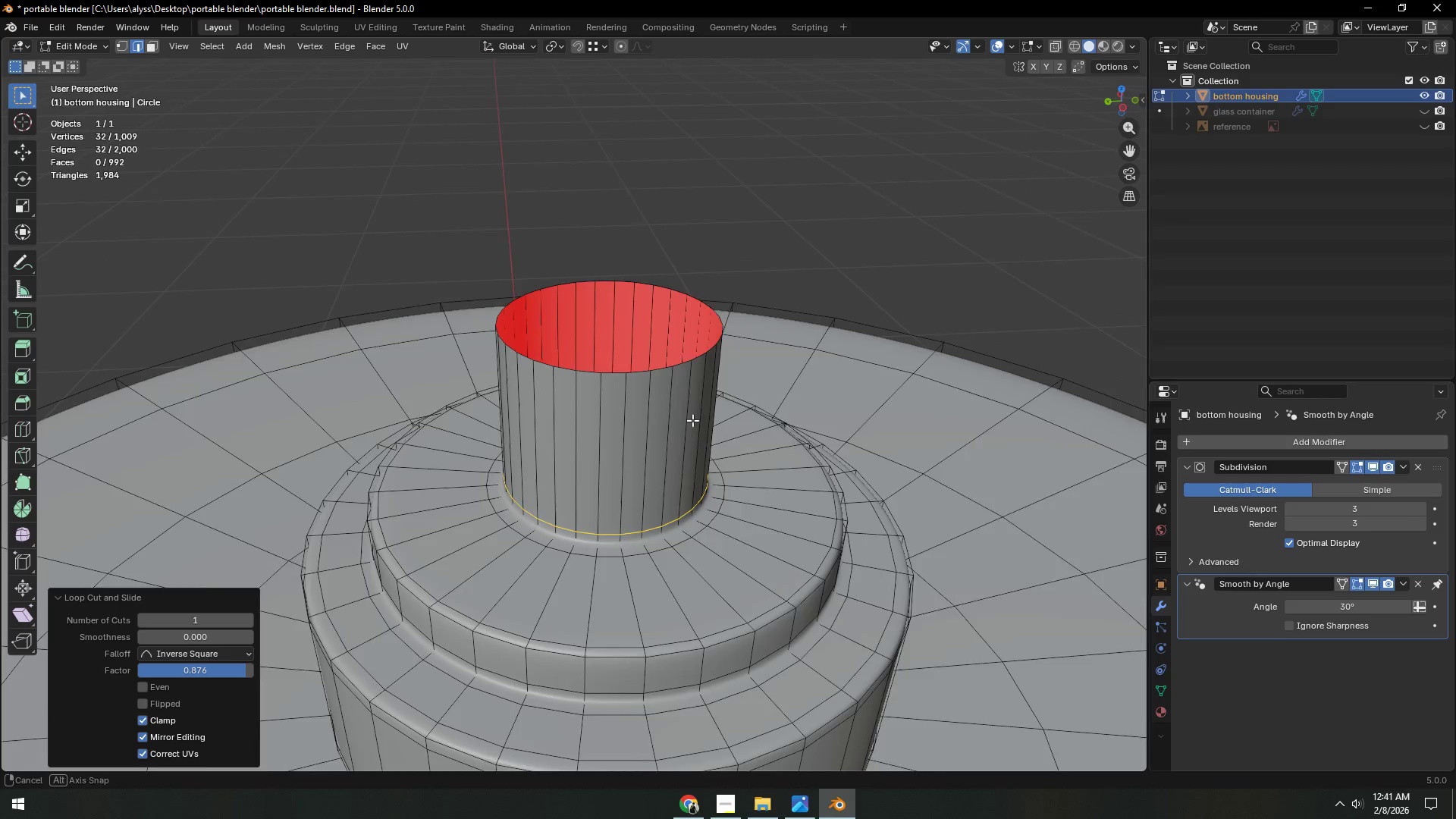 
hold_key(key=AltLeft, duration=0.48)
left_click([663, 359])
 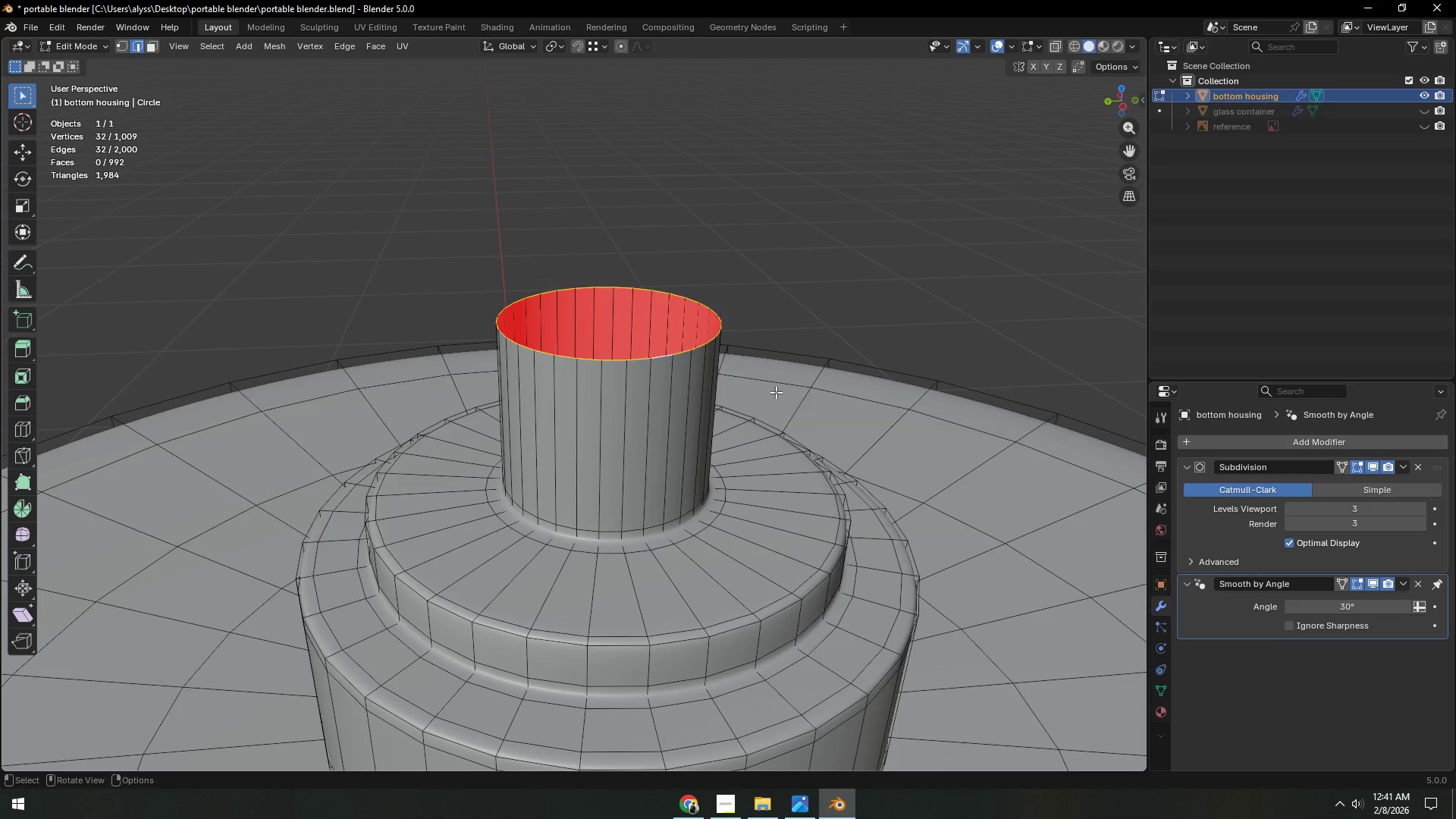 
key(E)
 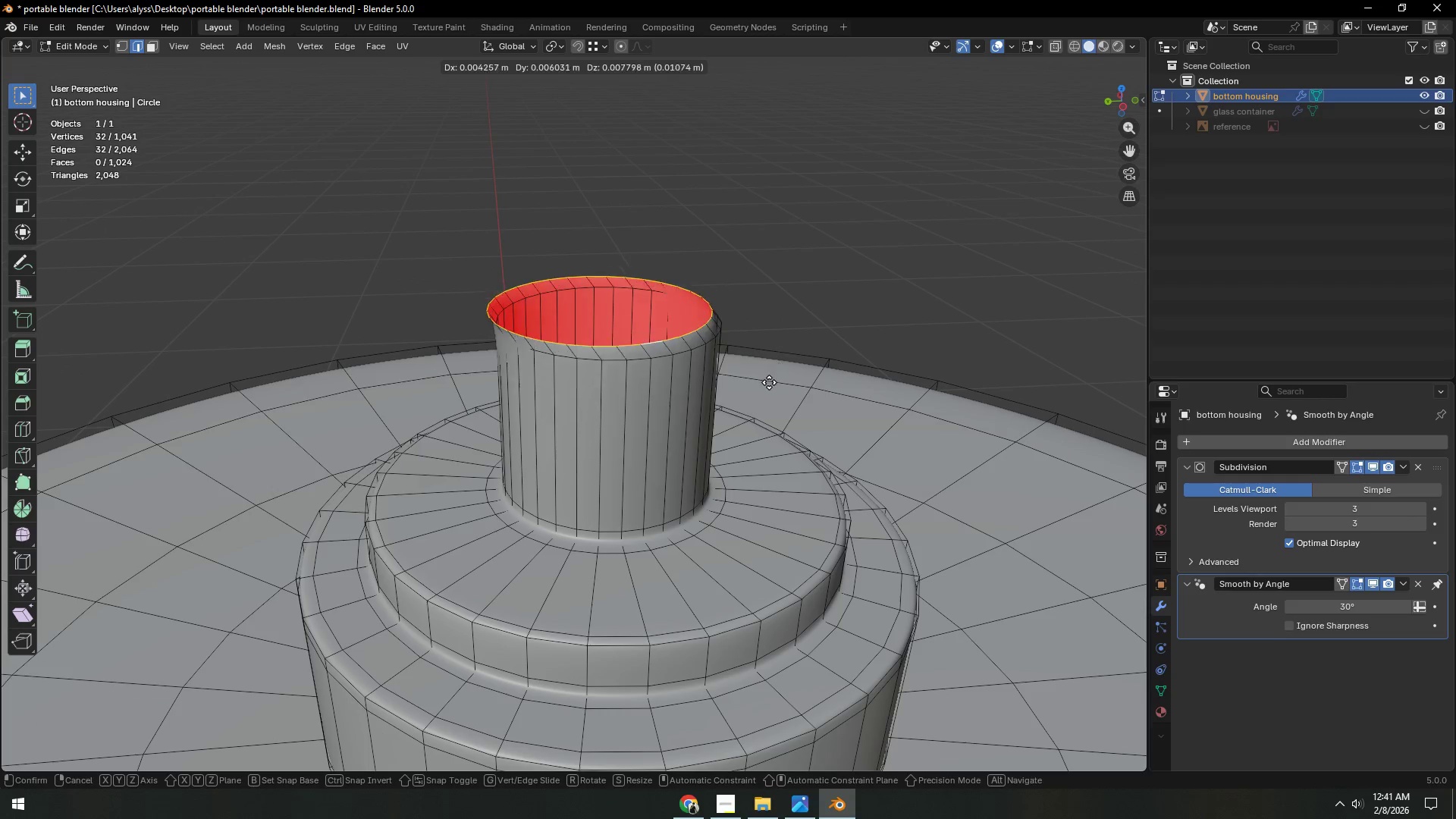 
right_click([769, 382])
 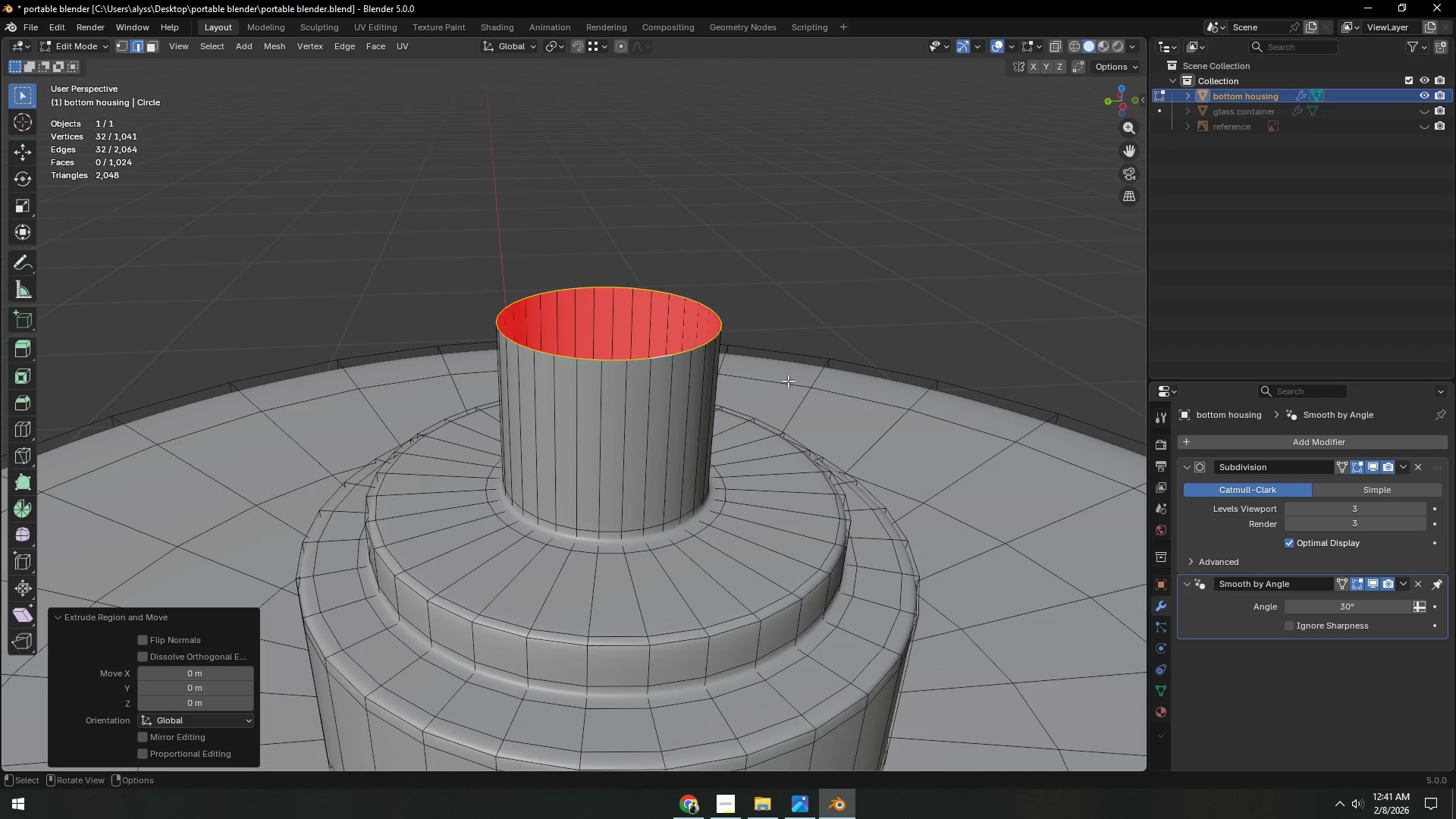 
key(S)
 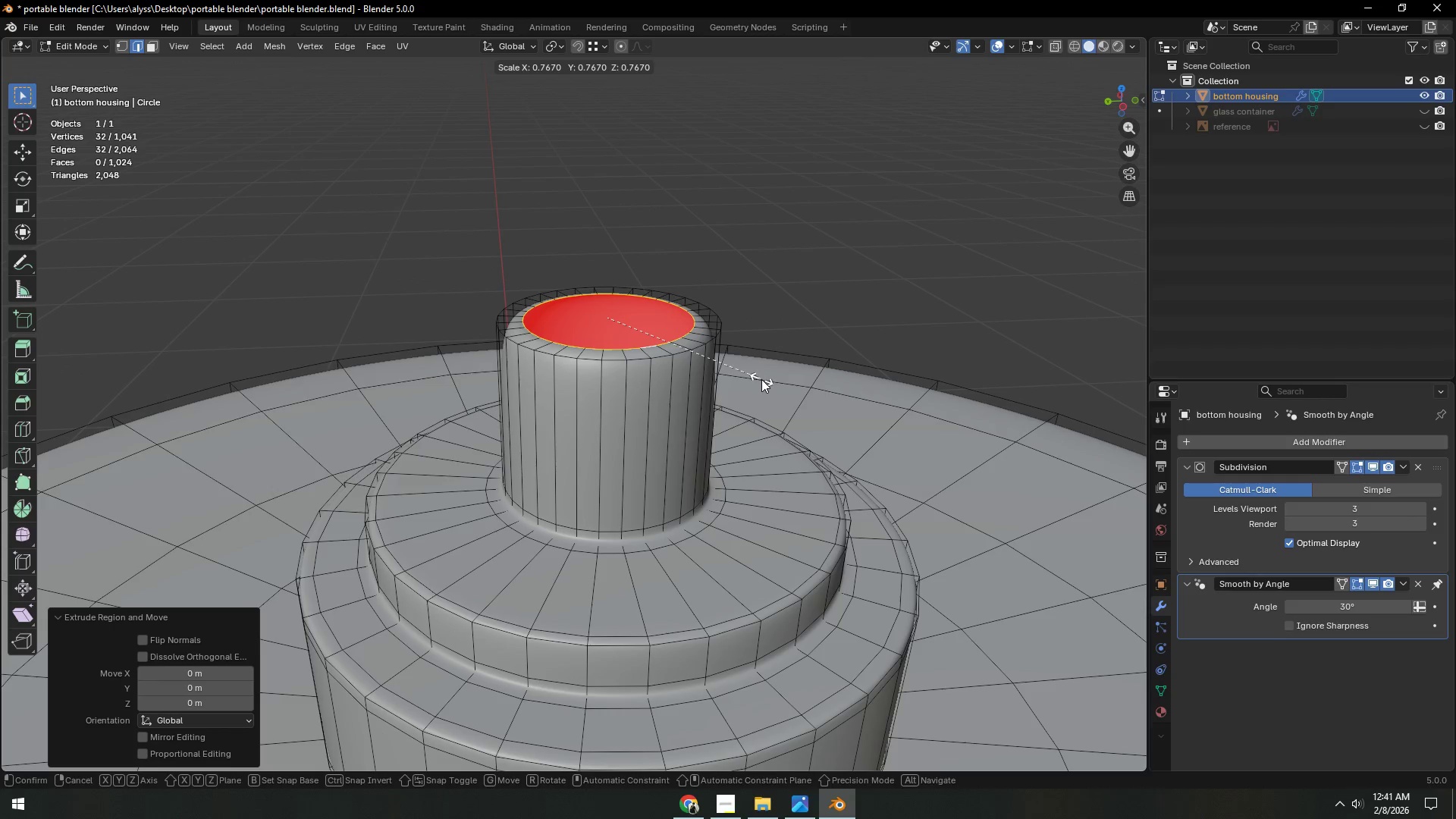 
left_click([761, 379])
 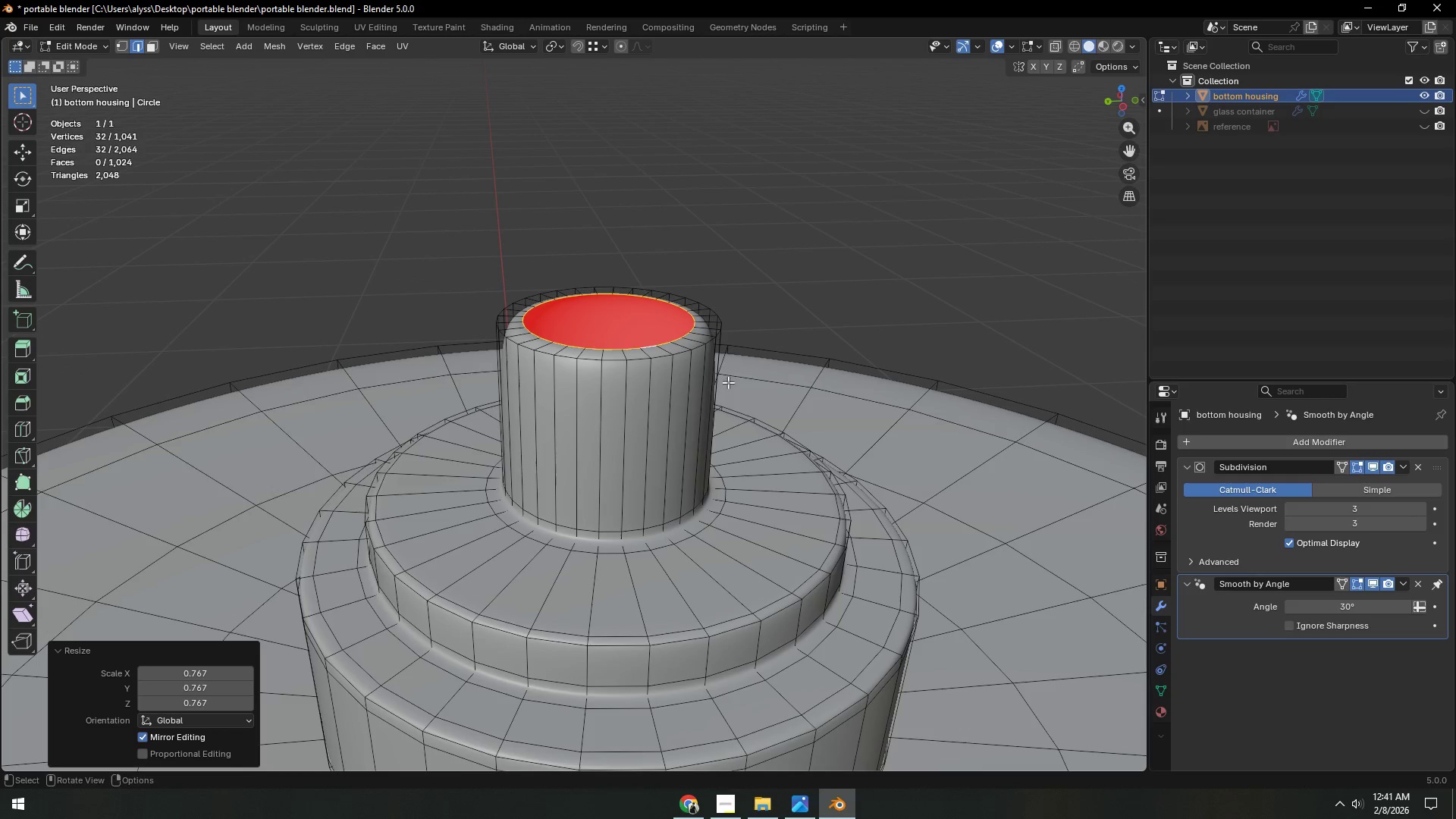 
key(Control+ControlLeft)
 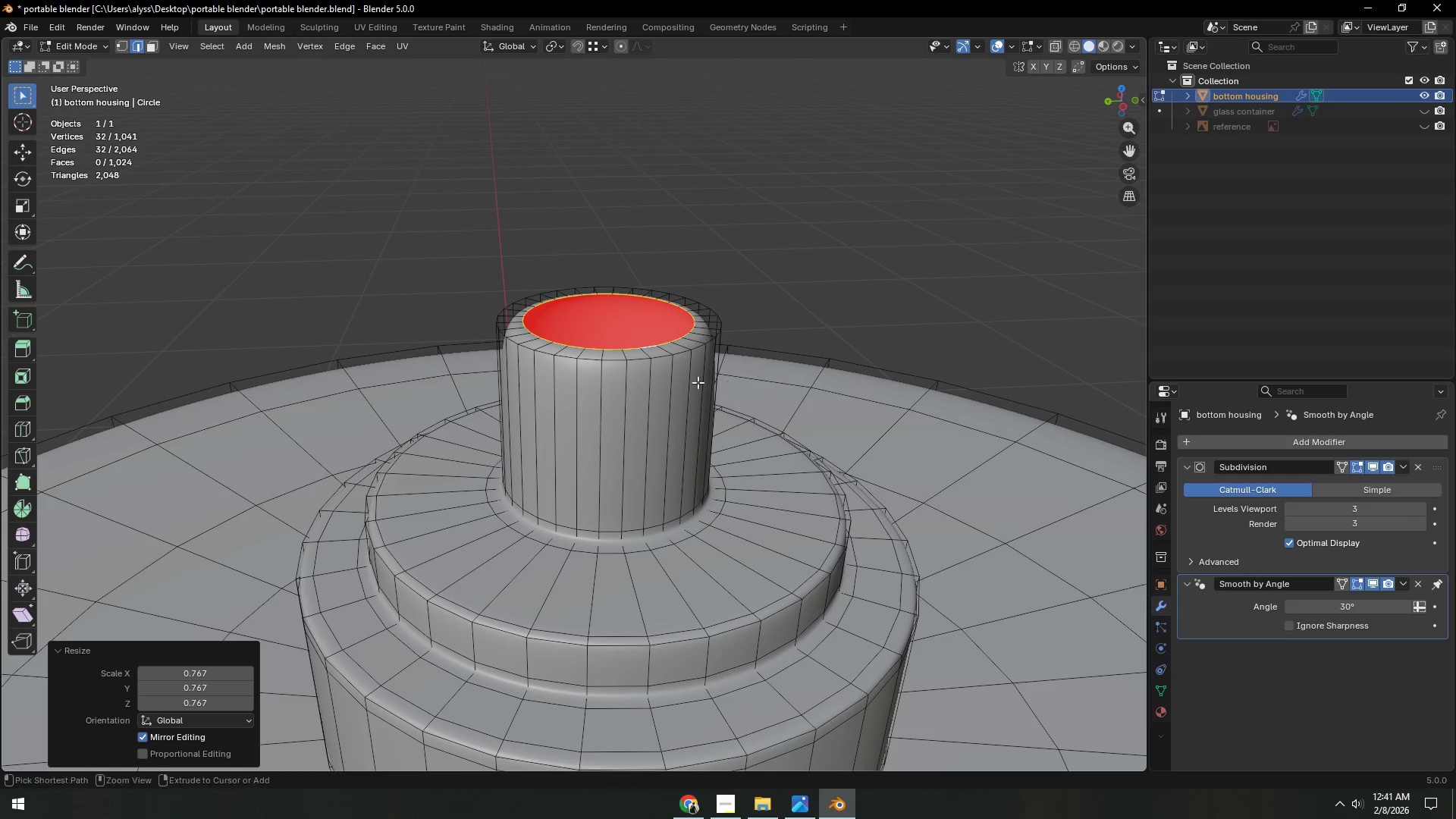 
key(Control+R)
 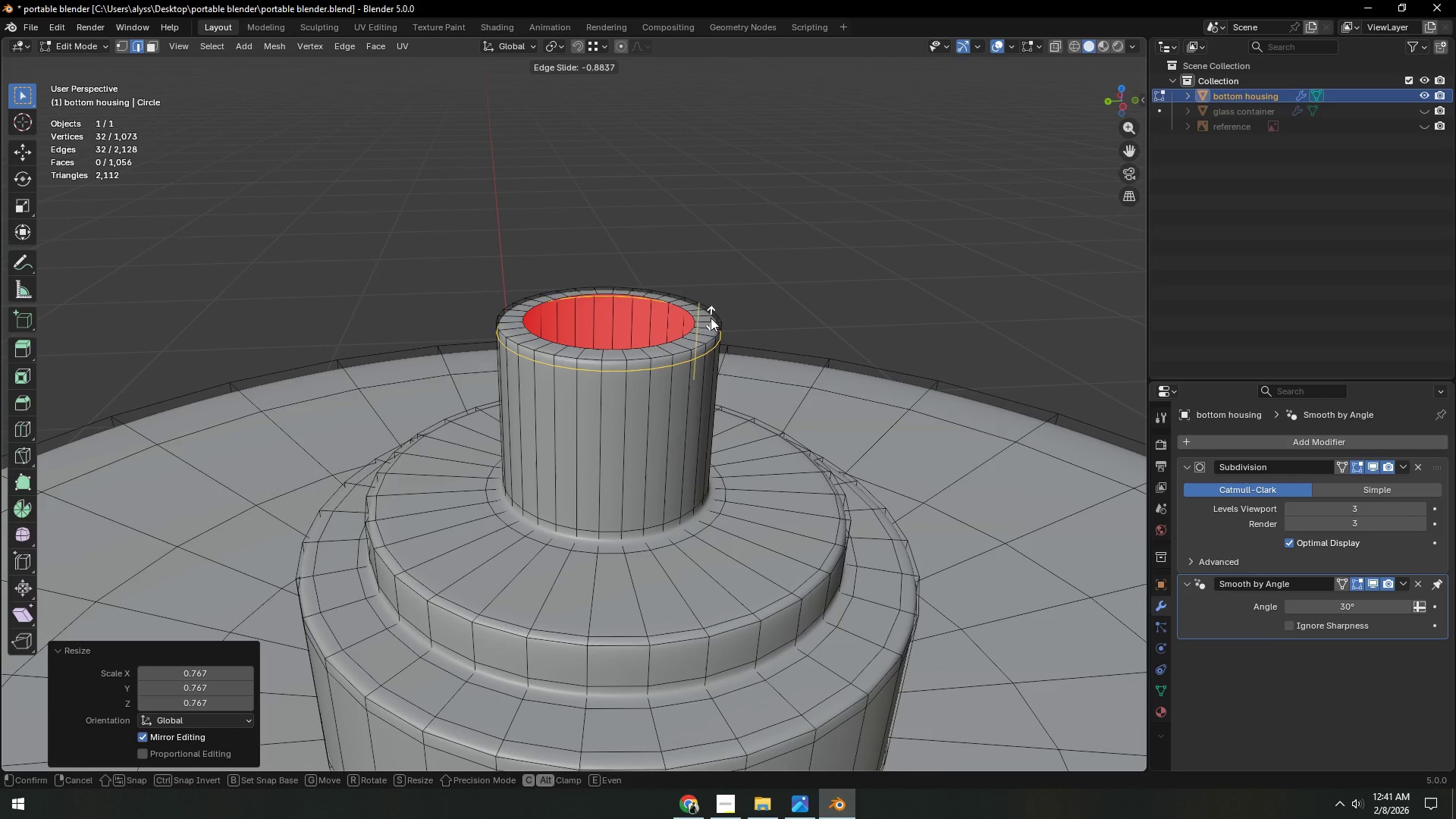 
left_click([711, 316])
 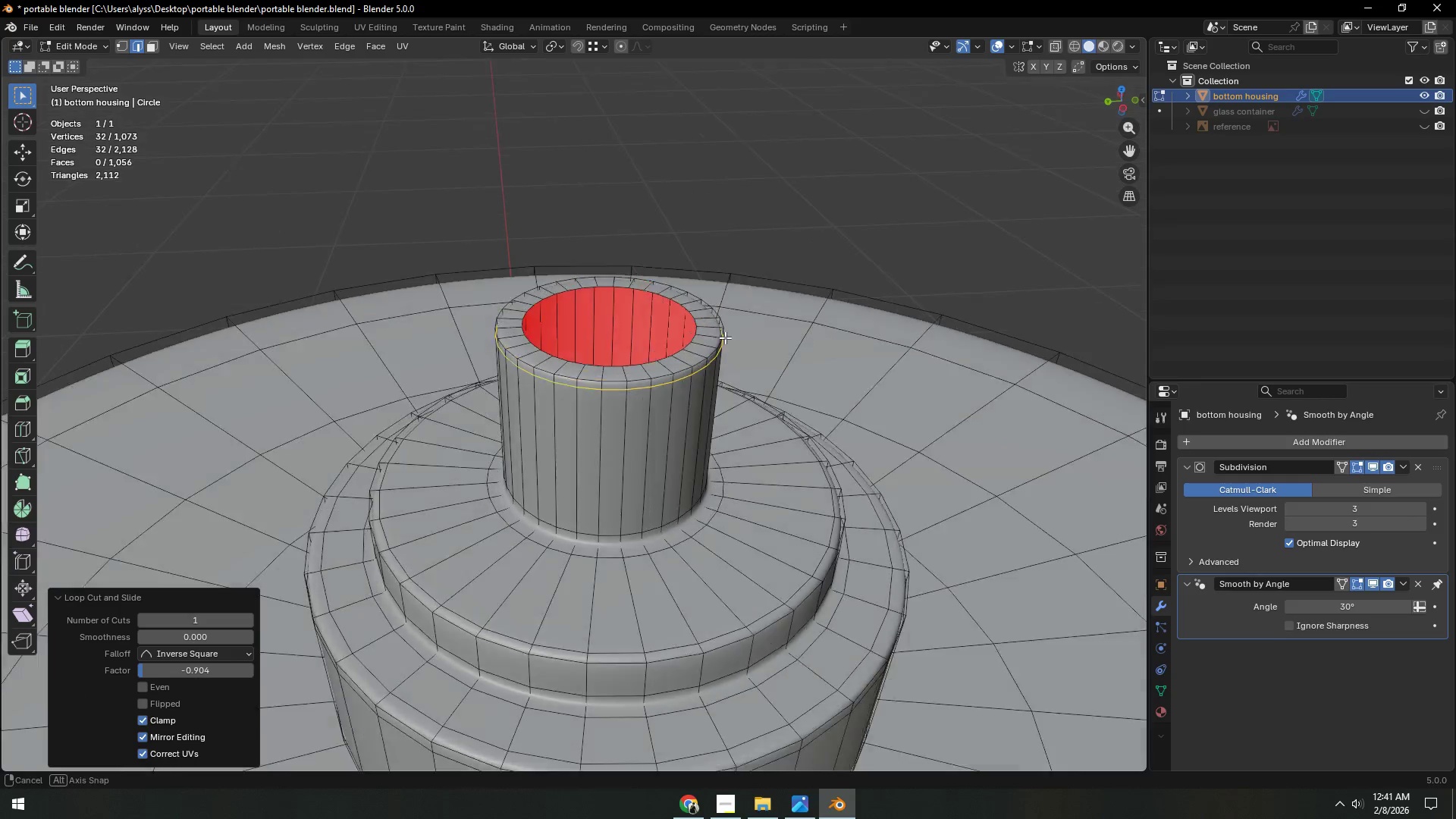 
hold_key(key=ShiftLeft, duration=0.45)
 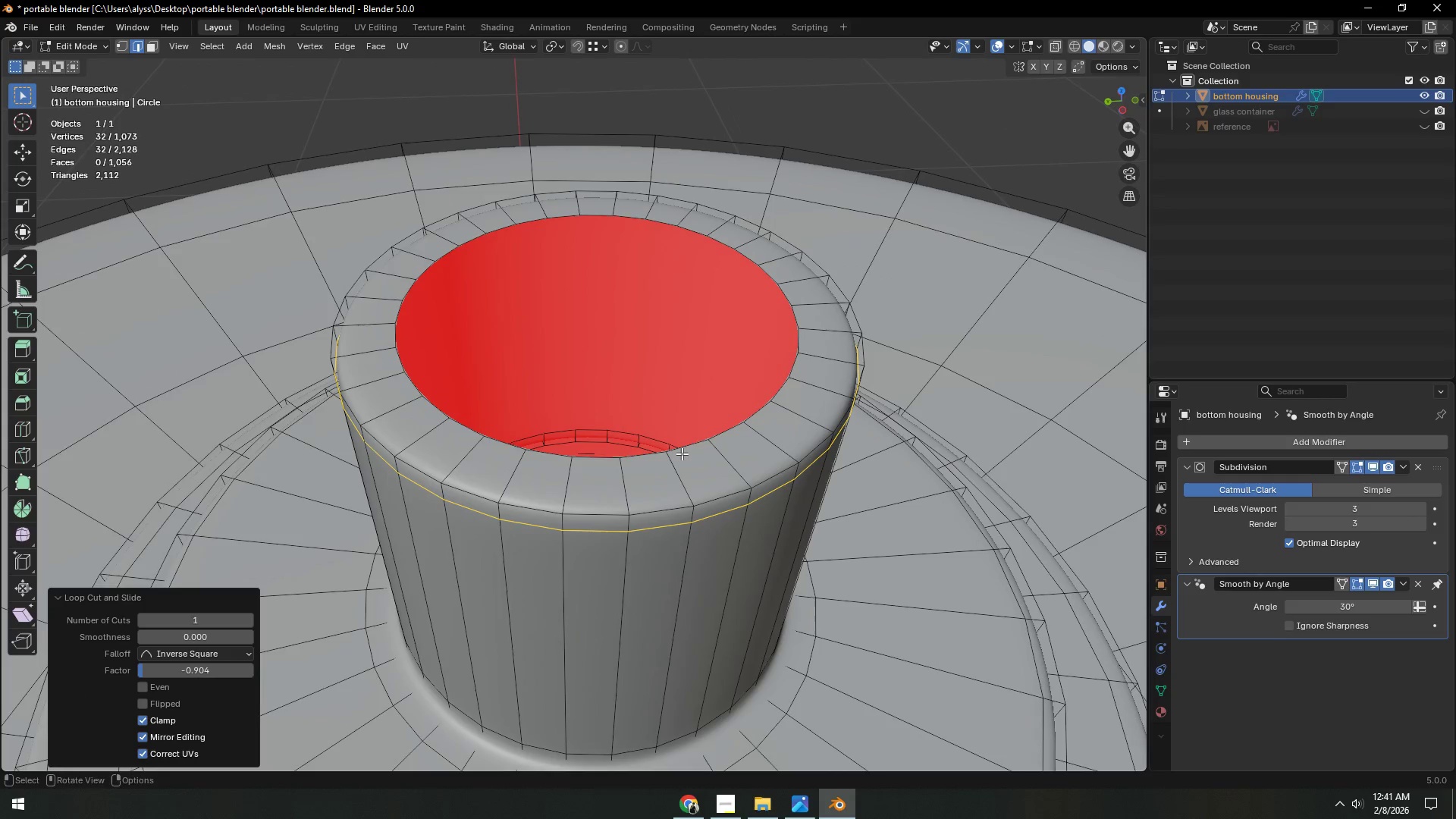 
scroll: coordinate [723, 347], scroll_direction: up, amount: 4.0
 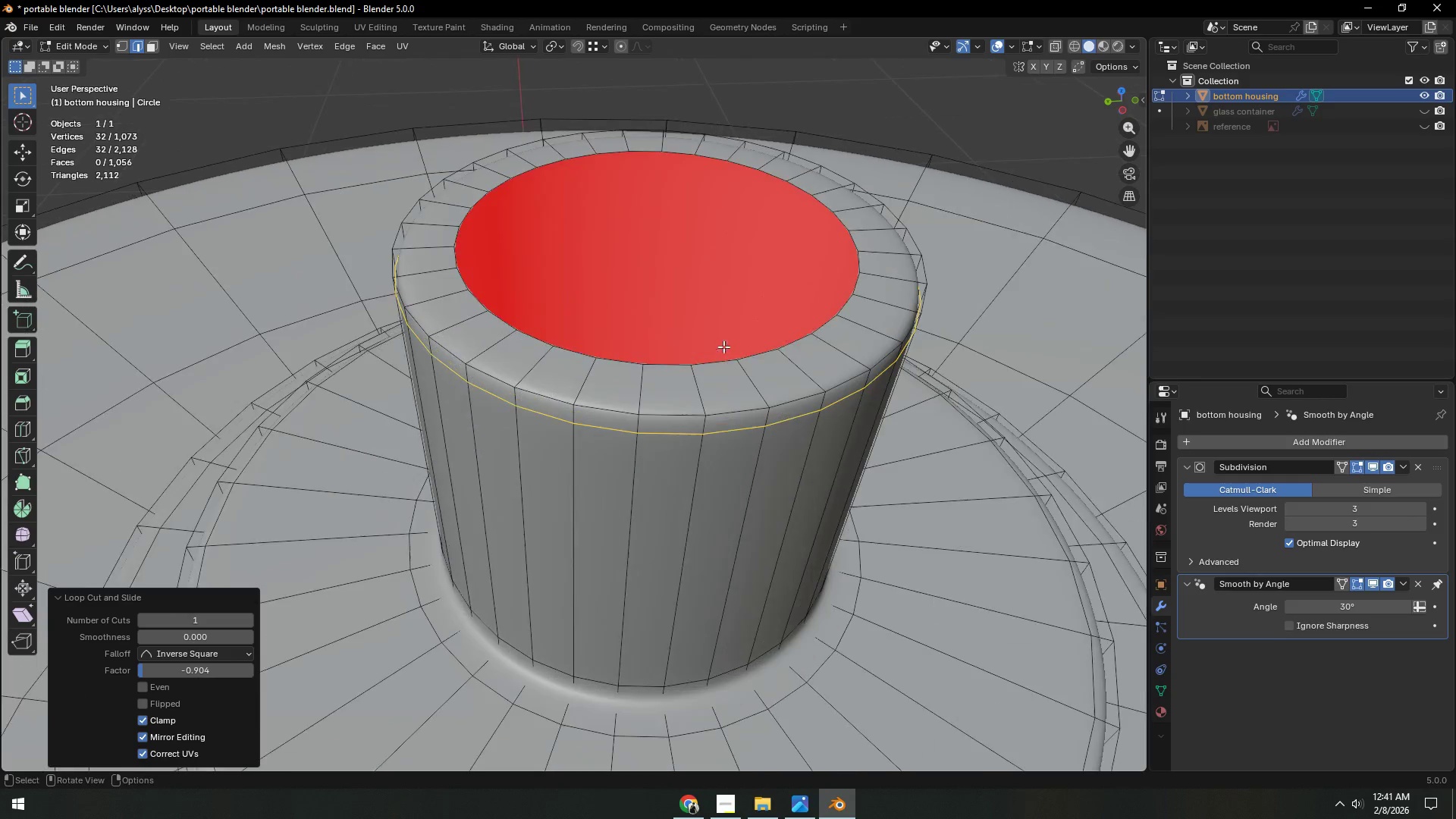 
hold_key(key=AltLeft, duration=0.41)
left_click([687, 443])
 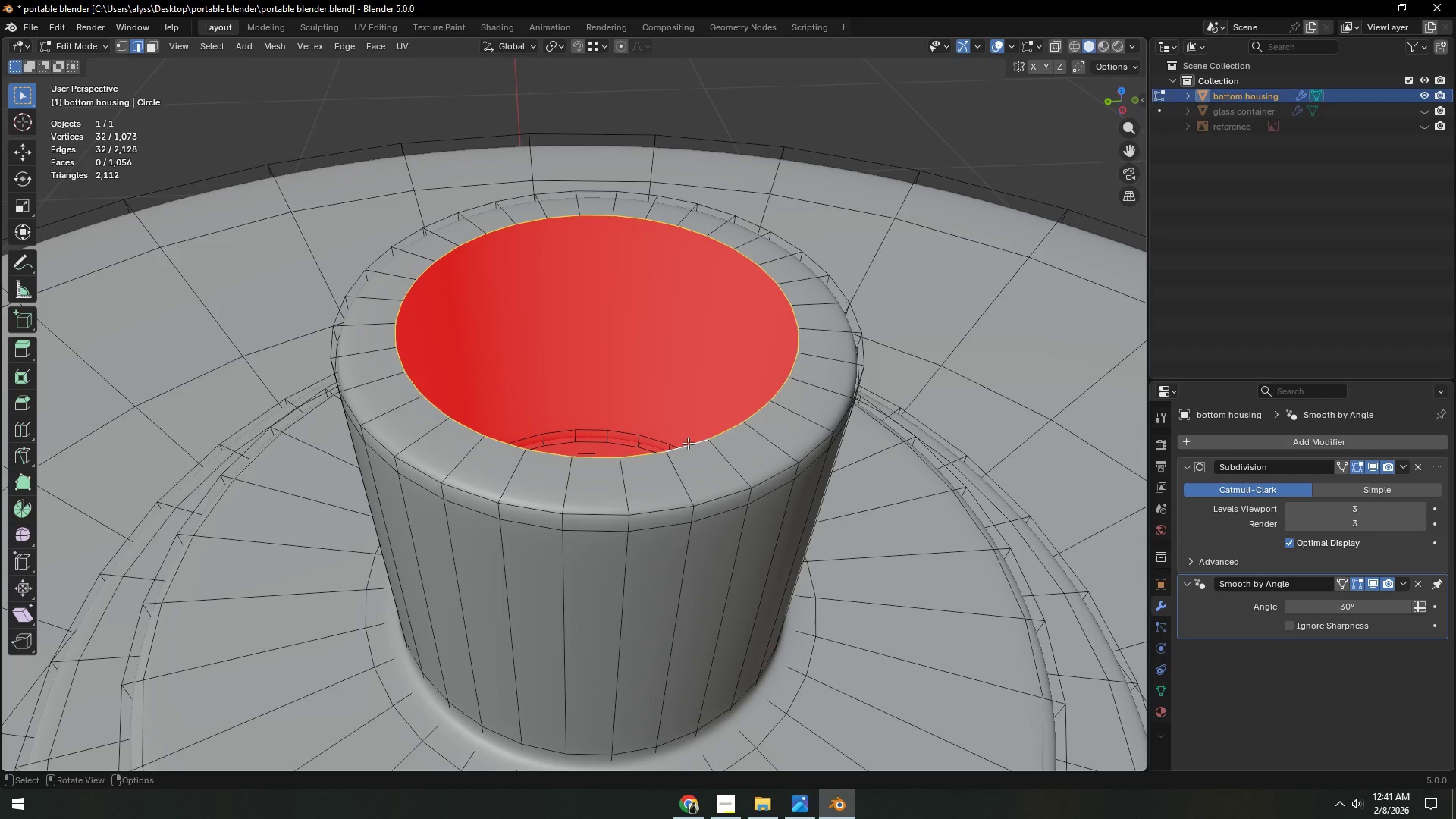 
key(Control+ControlLeft)
 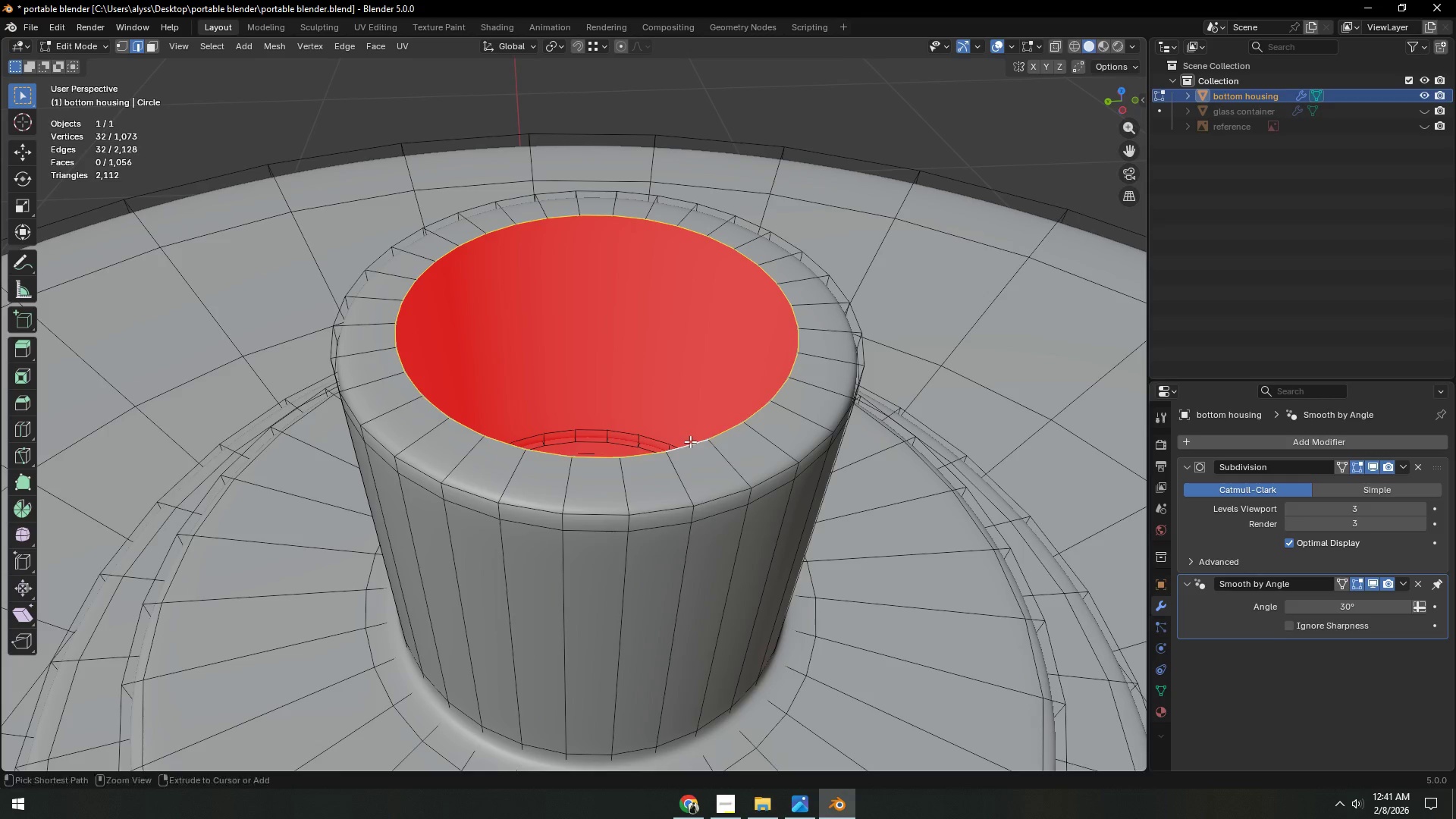 
key(Control+F)
 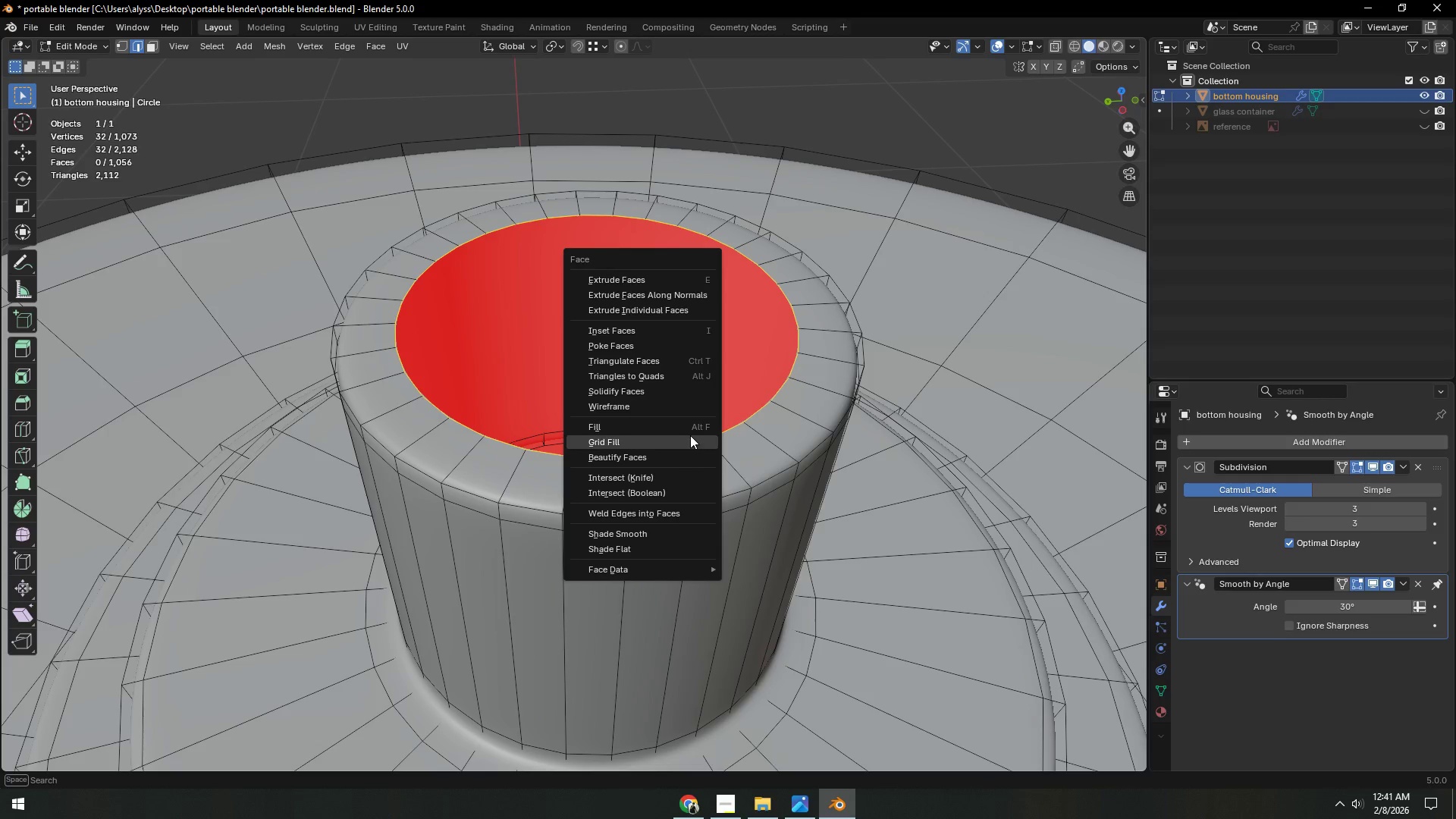 
left_click([690, 435])
 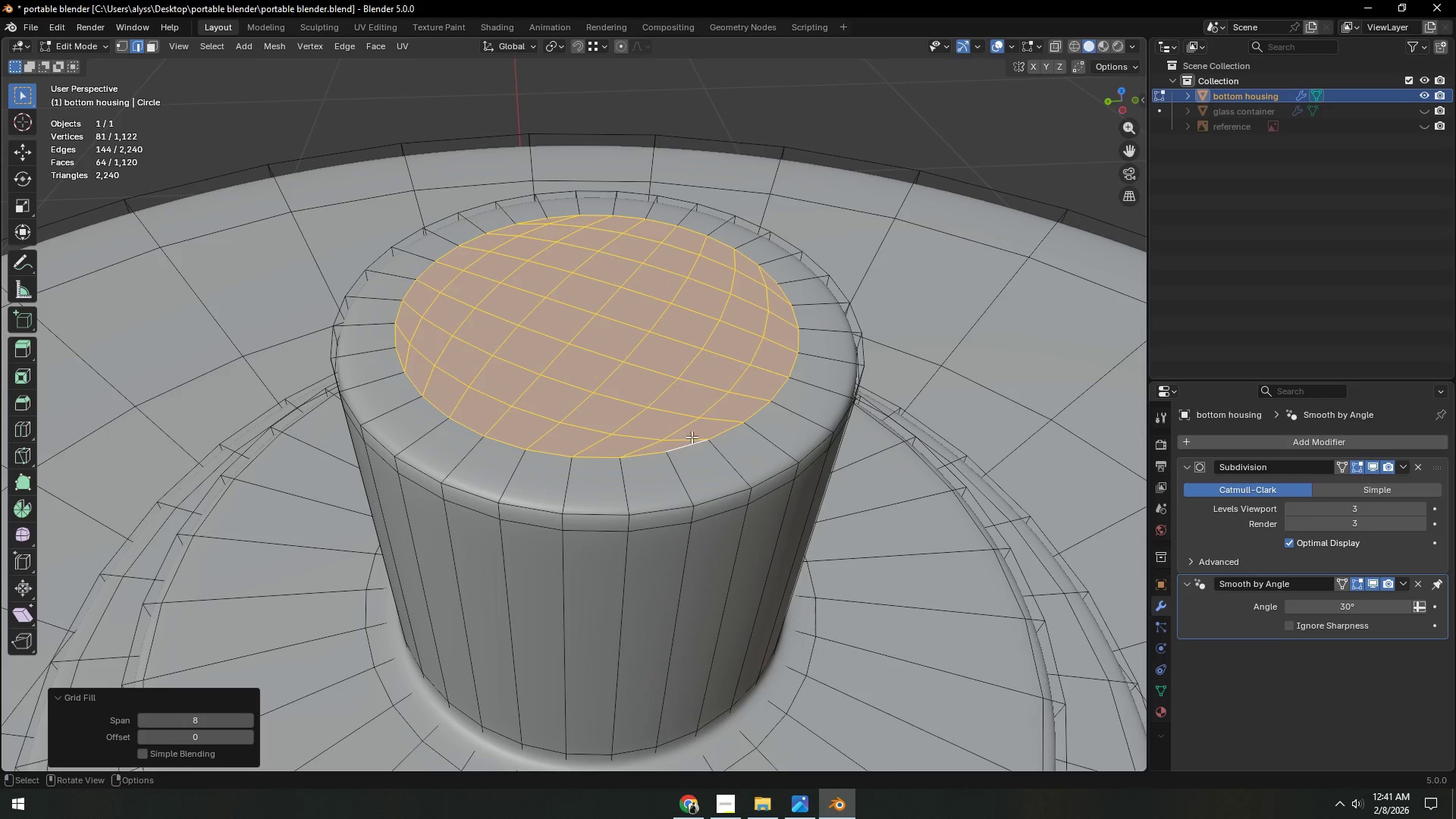 
key(Backquote)
 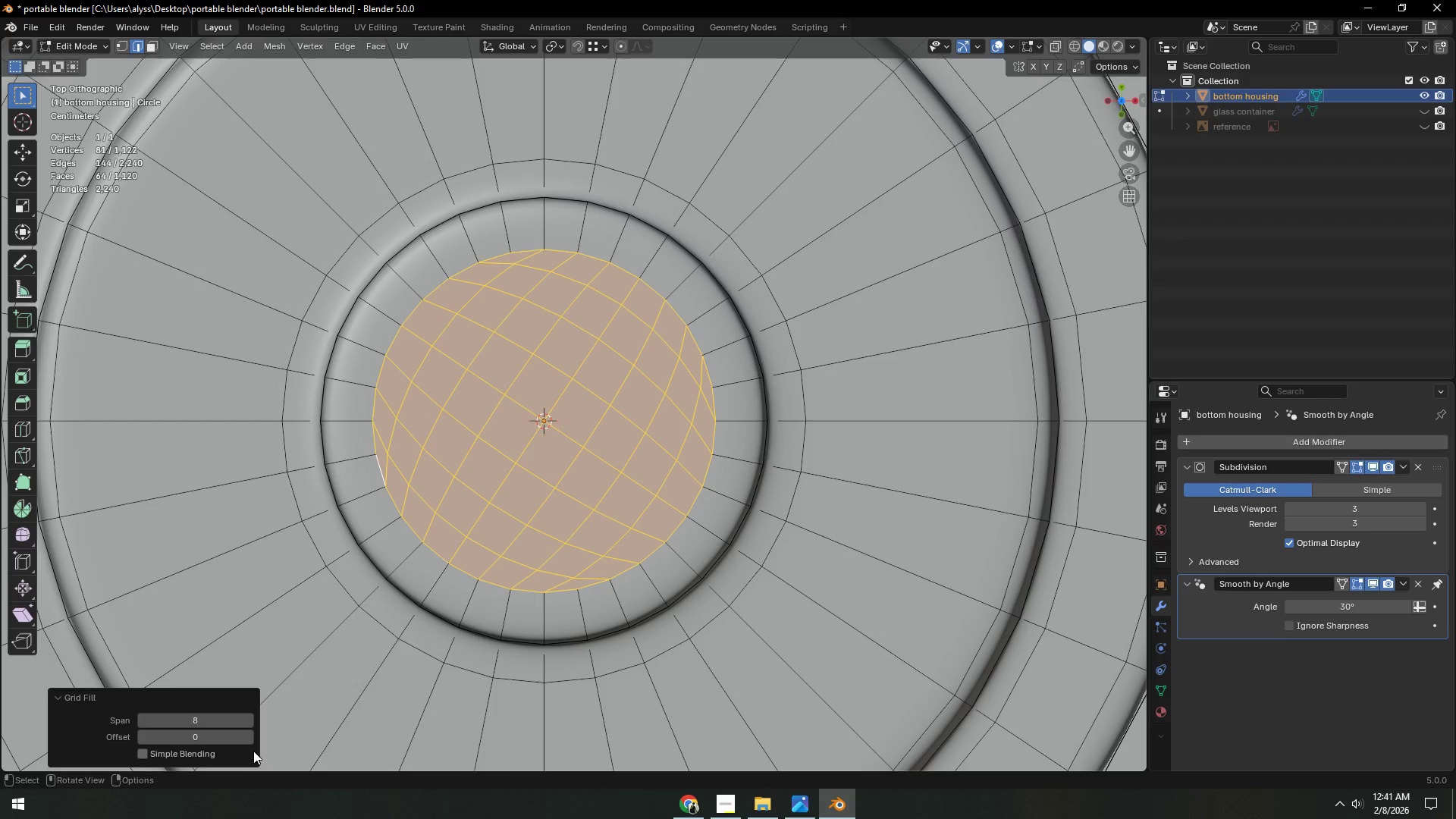 
double_click([249, 741])
 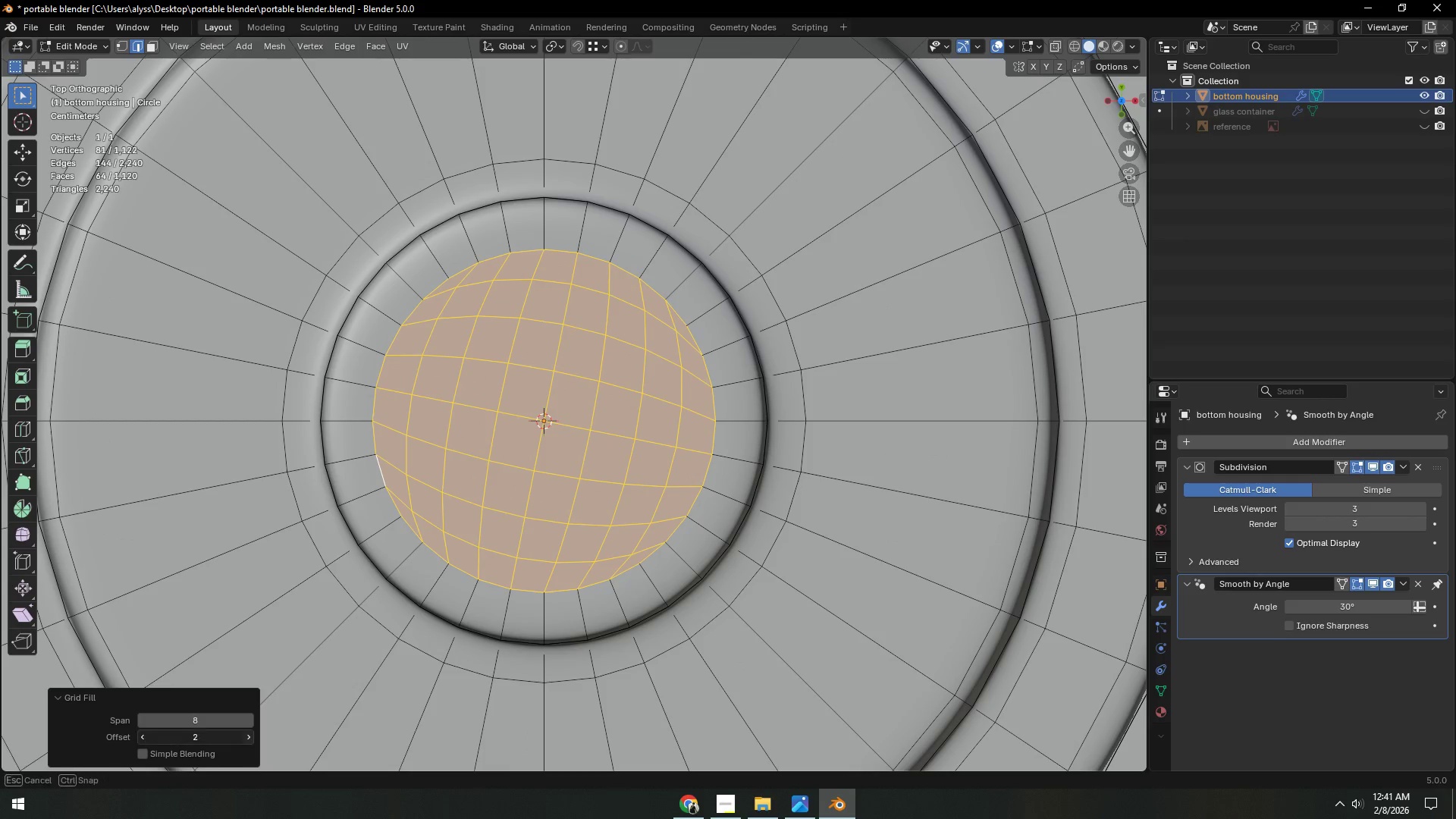 
triple_click([249, 741])
 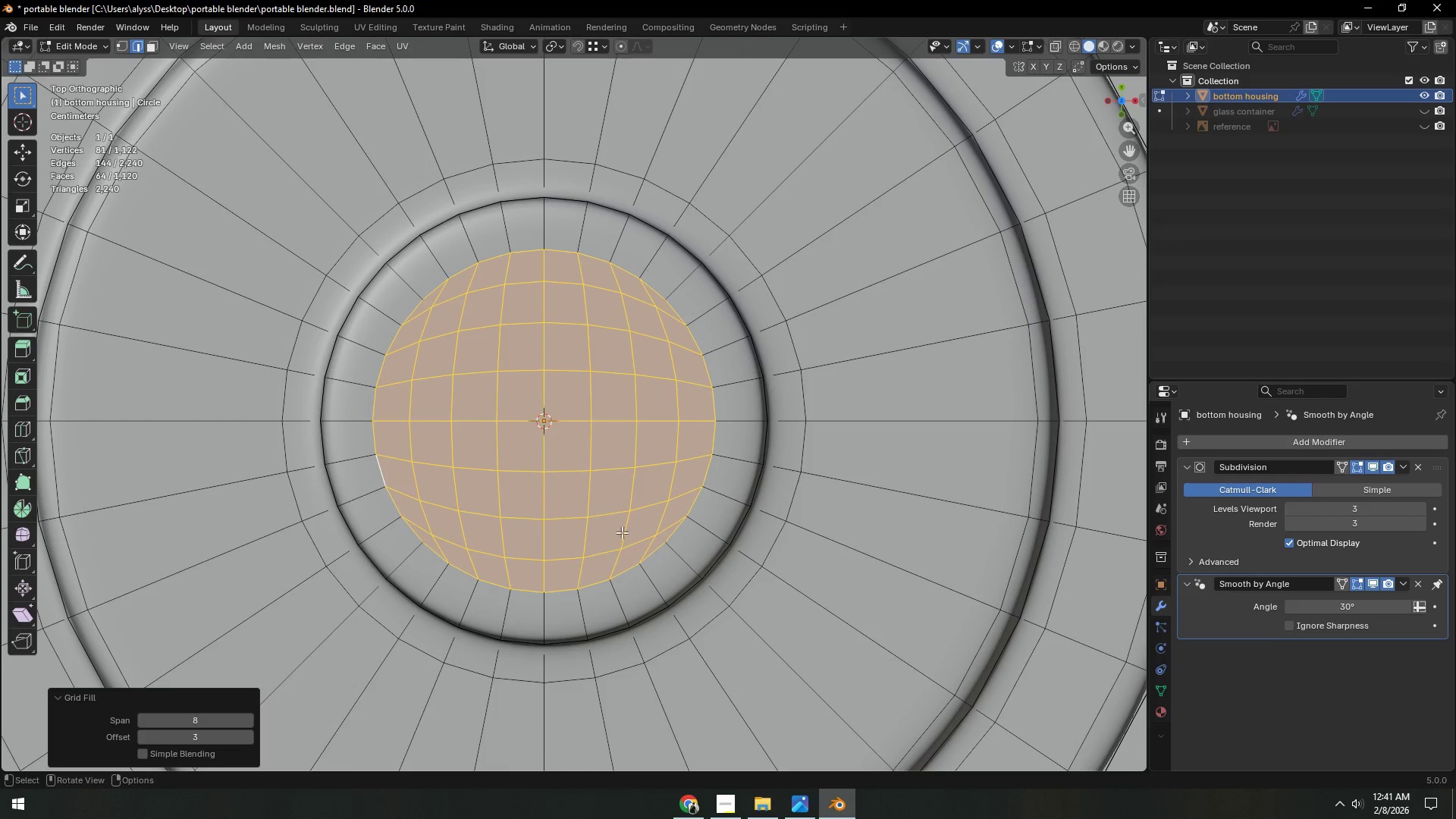 
scroll: coordinate [736, 422], scroll_direction: down, amount: 12.0
 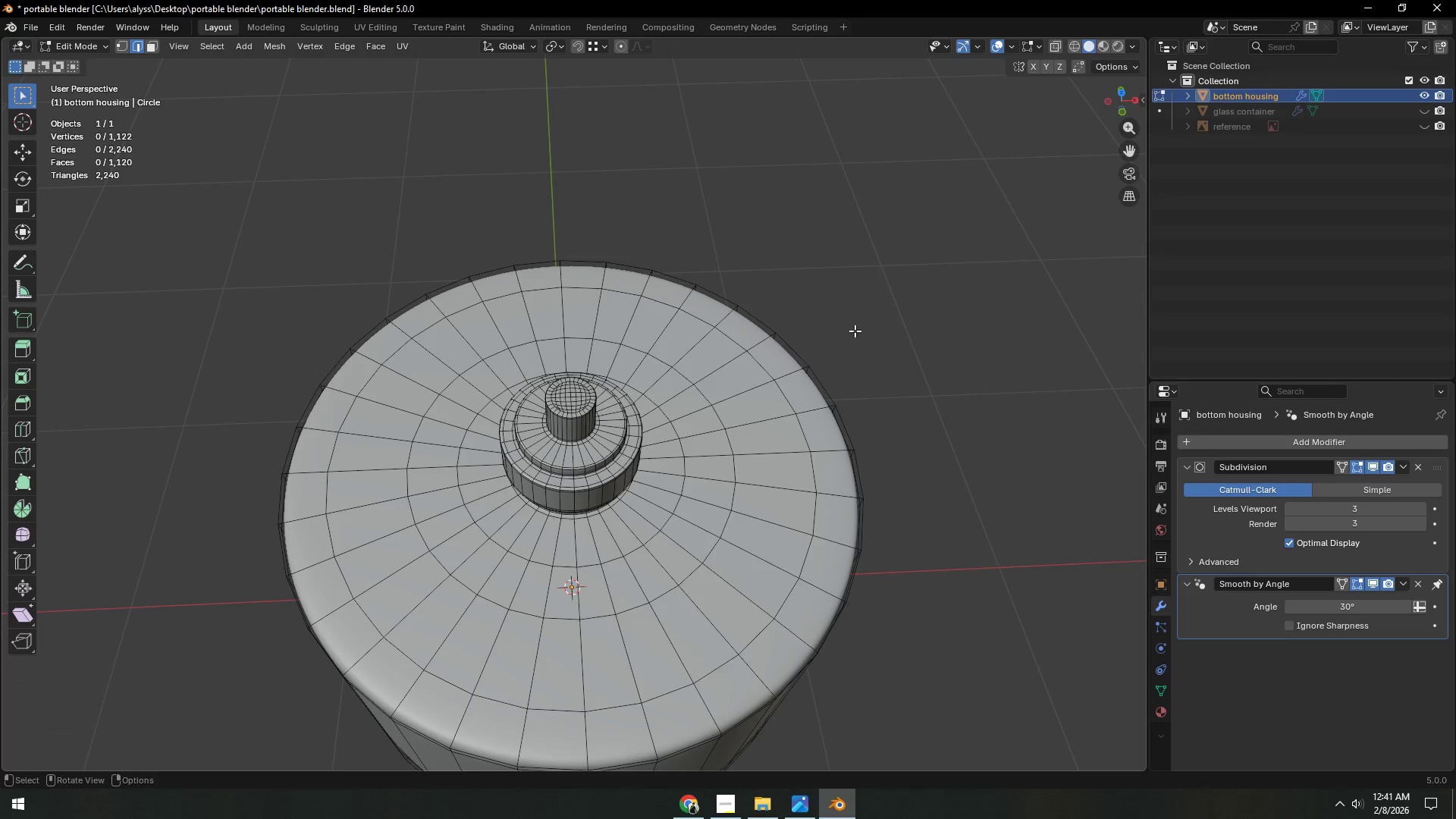 
key(Tab)
 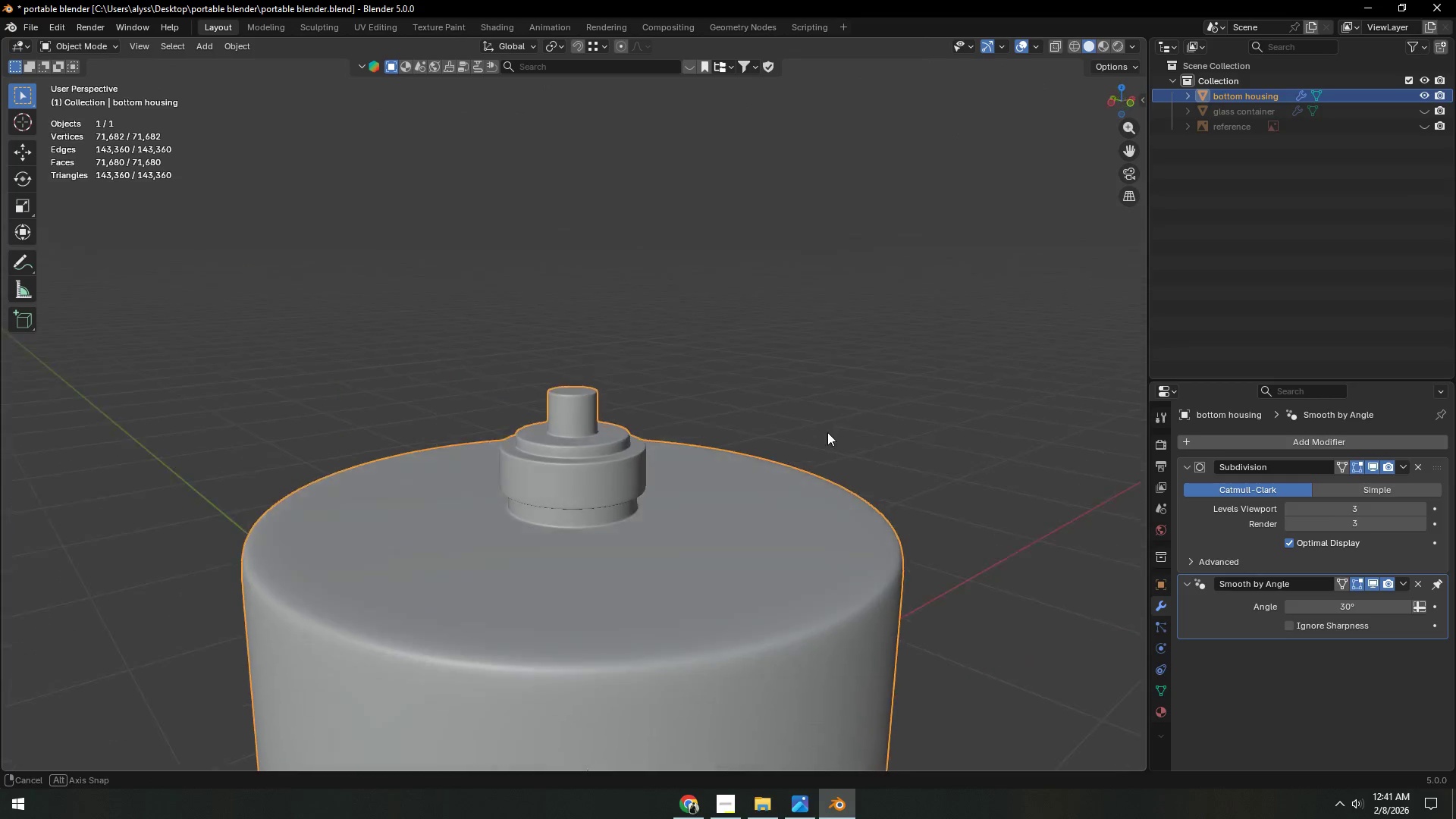 
scroll: coordinate [714, 472], scroll_direction: up, amount: 9.0
 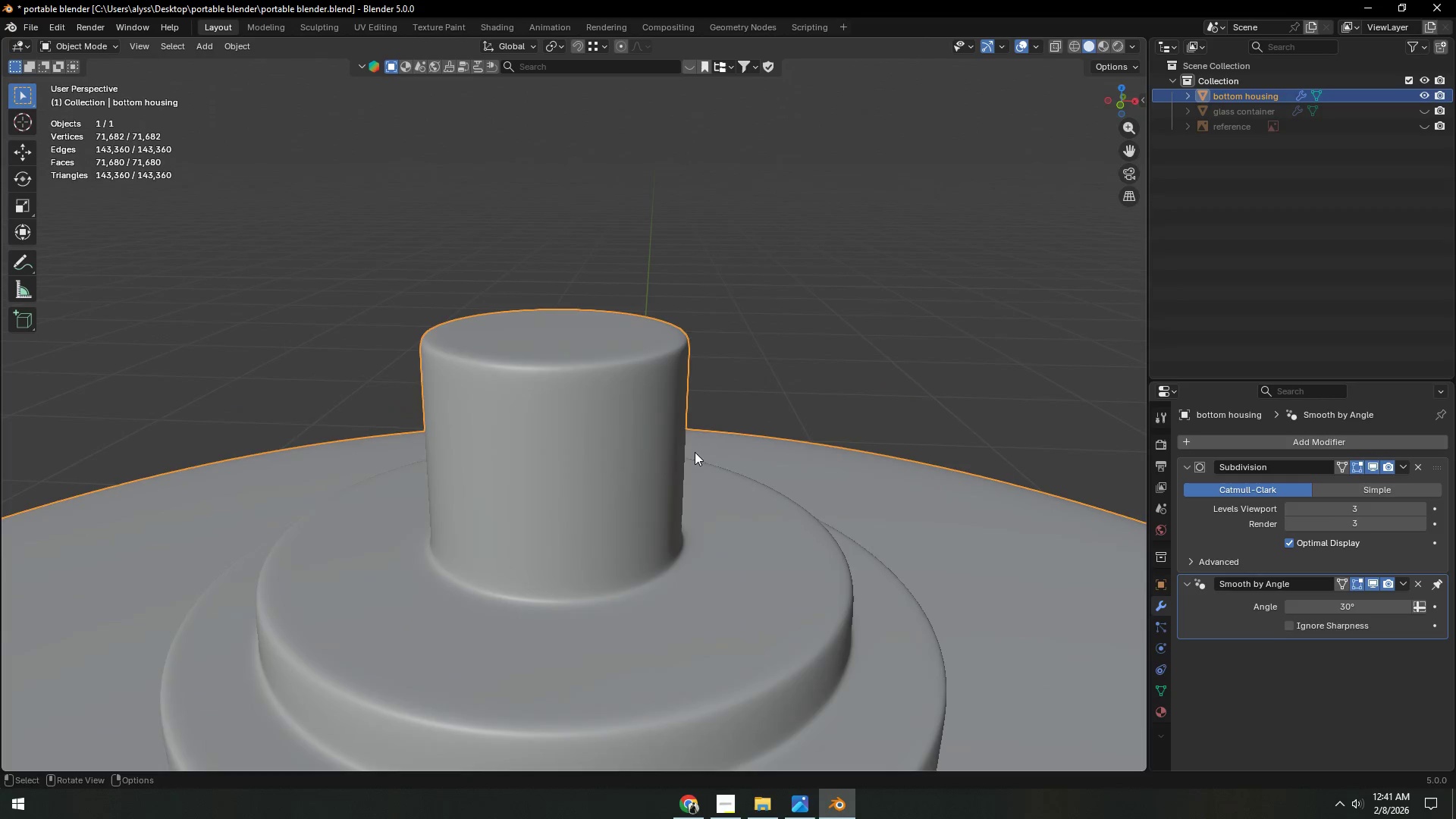 
key(Tab)
 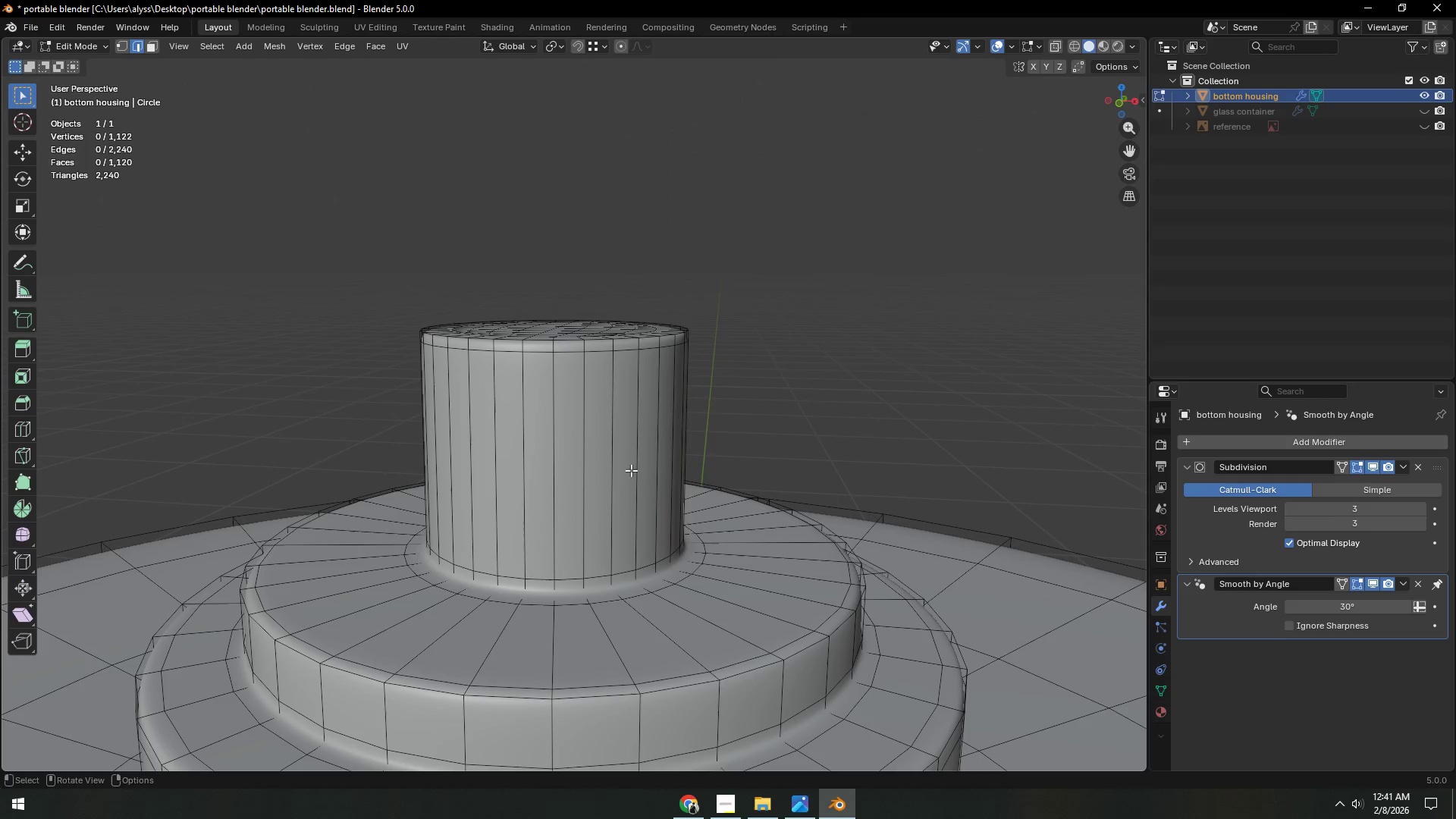 
hold_key(key=AltLeft, duration=0.55)
 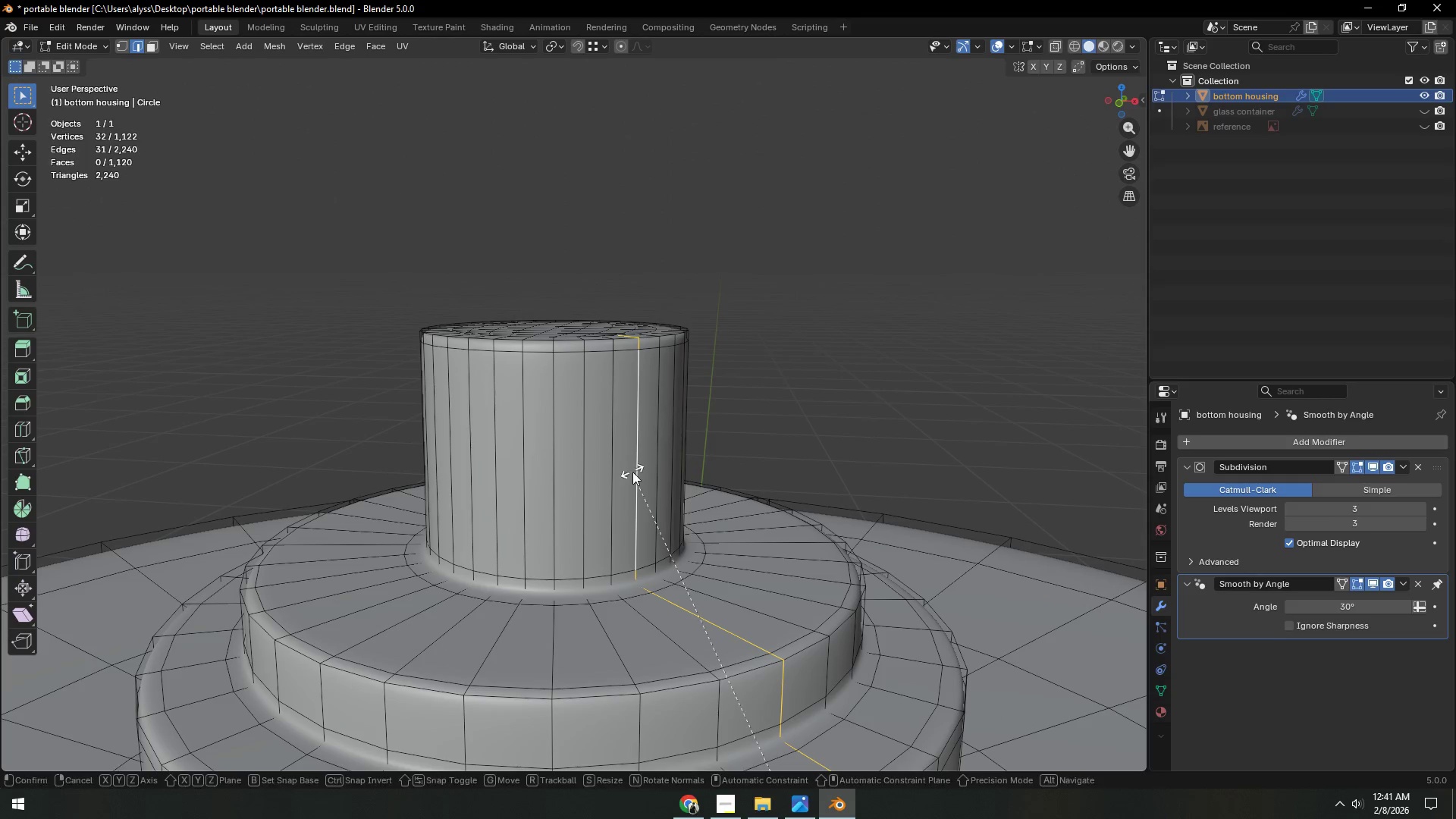 
key(R)
 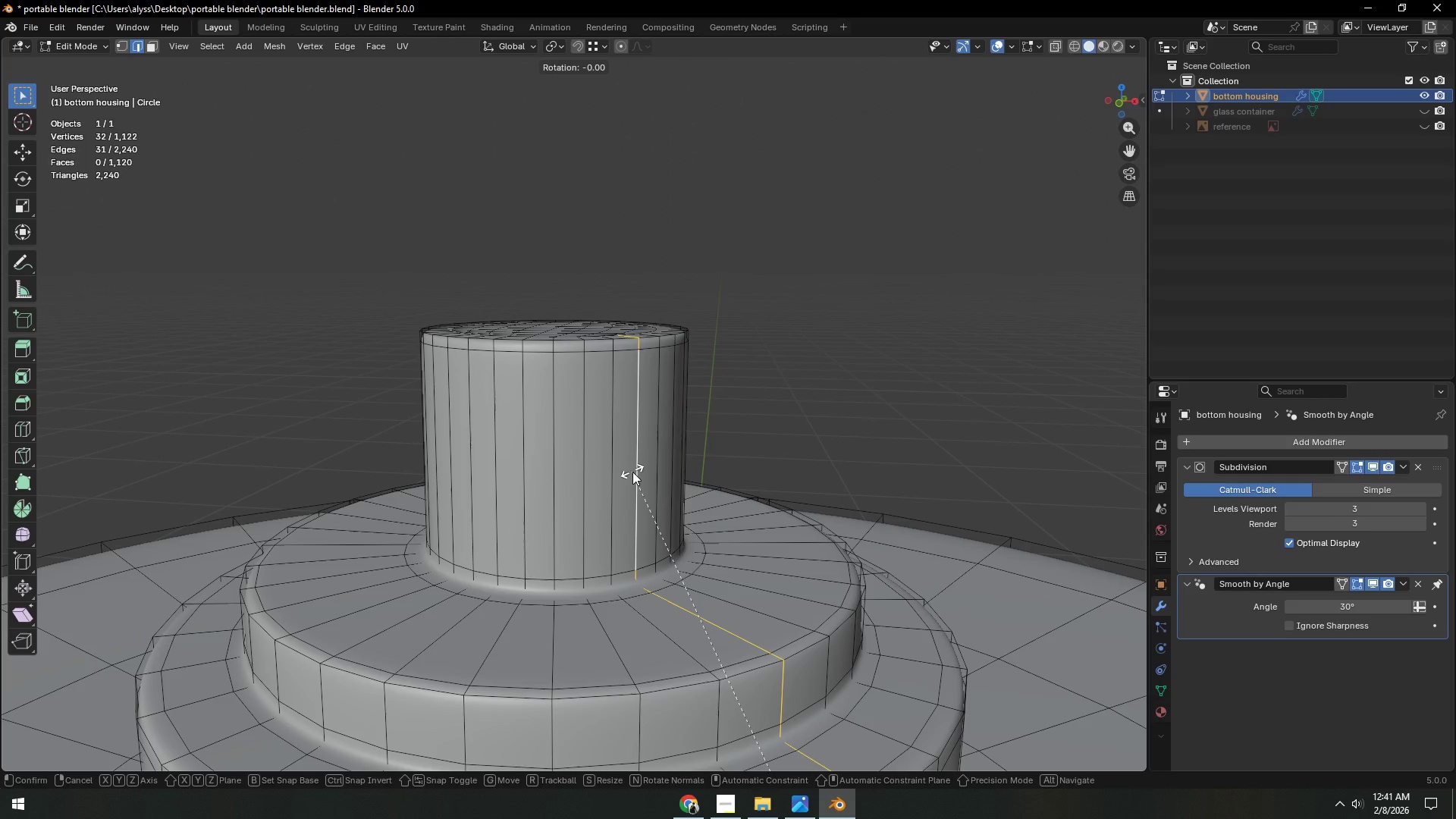 
key(Alt+AltLeft)
 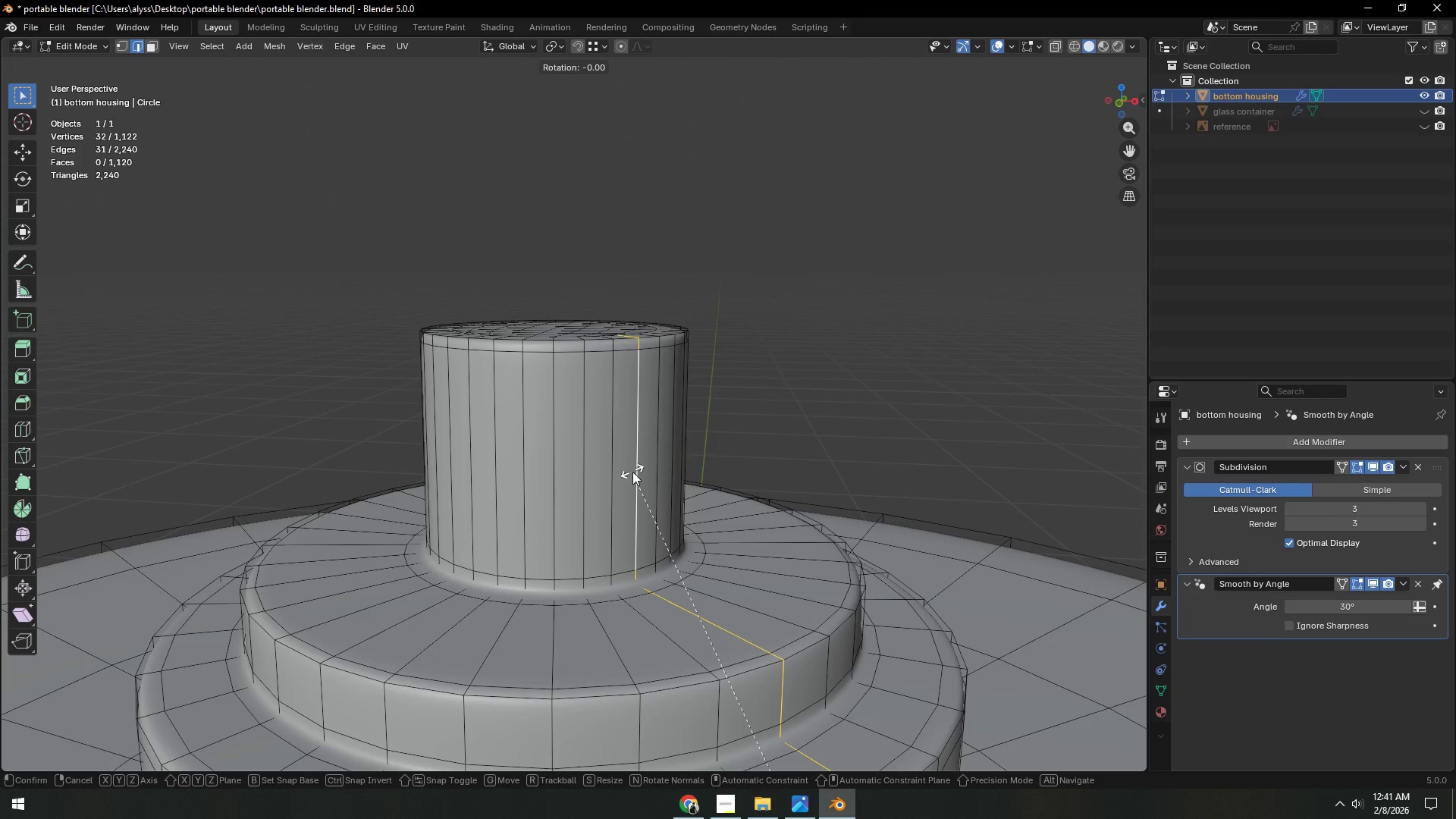 
key(Alt+E)
 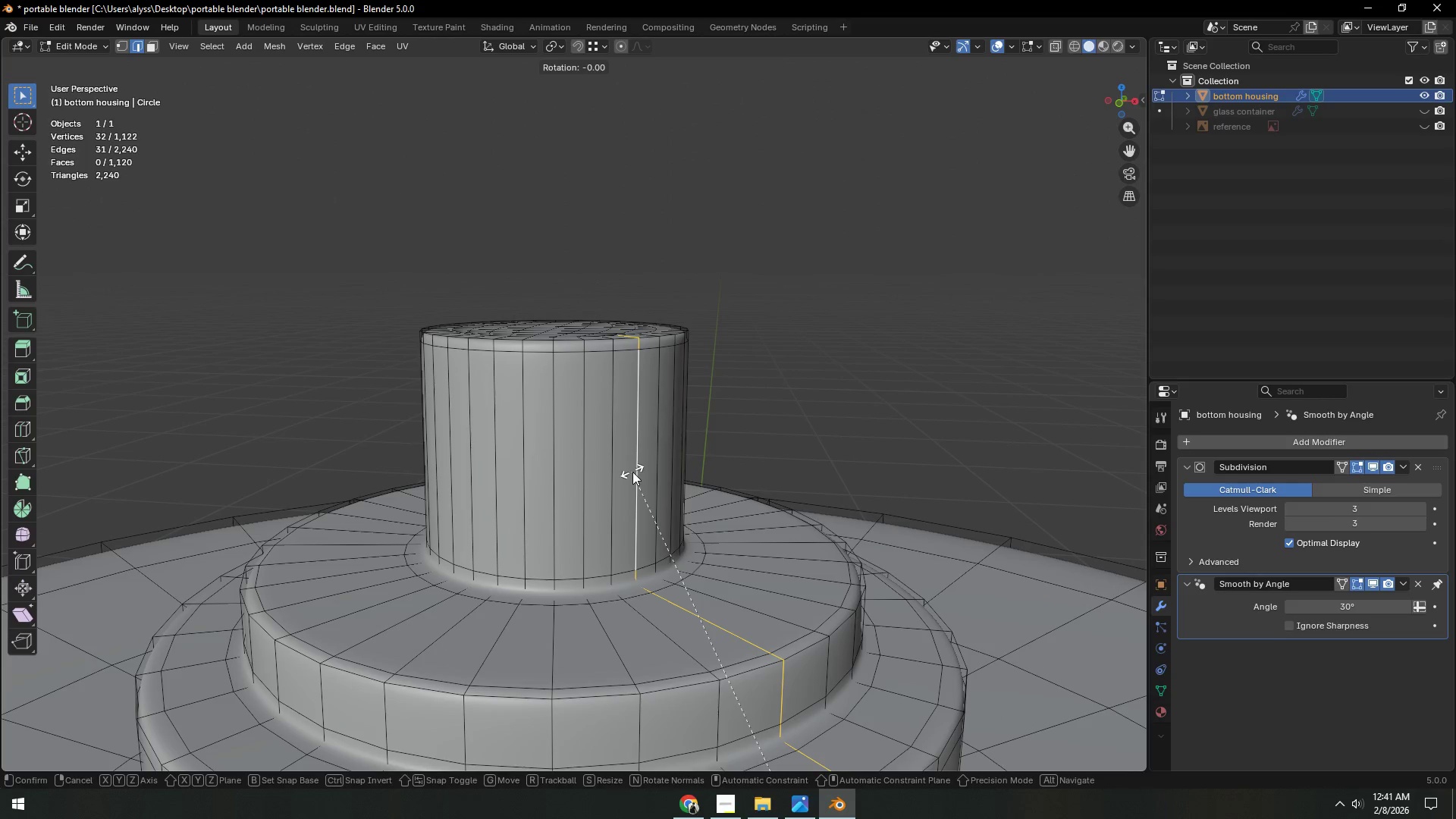 
right_click([632, 472])
 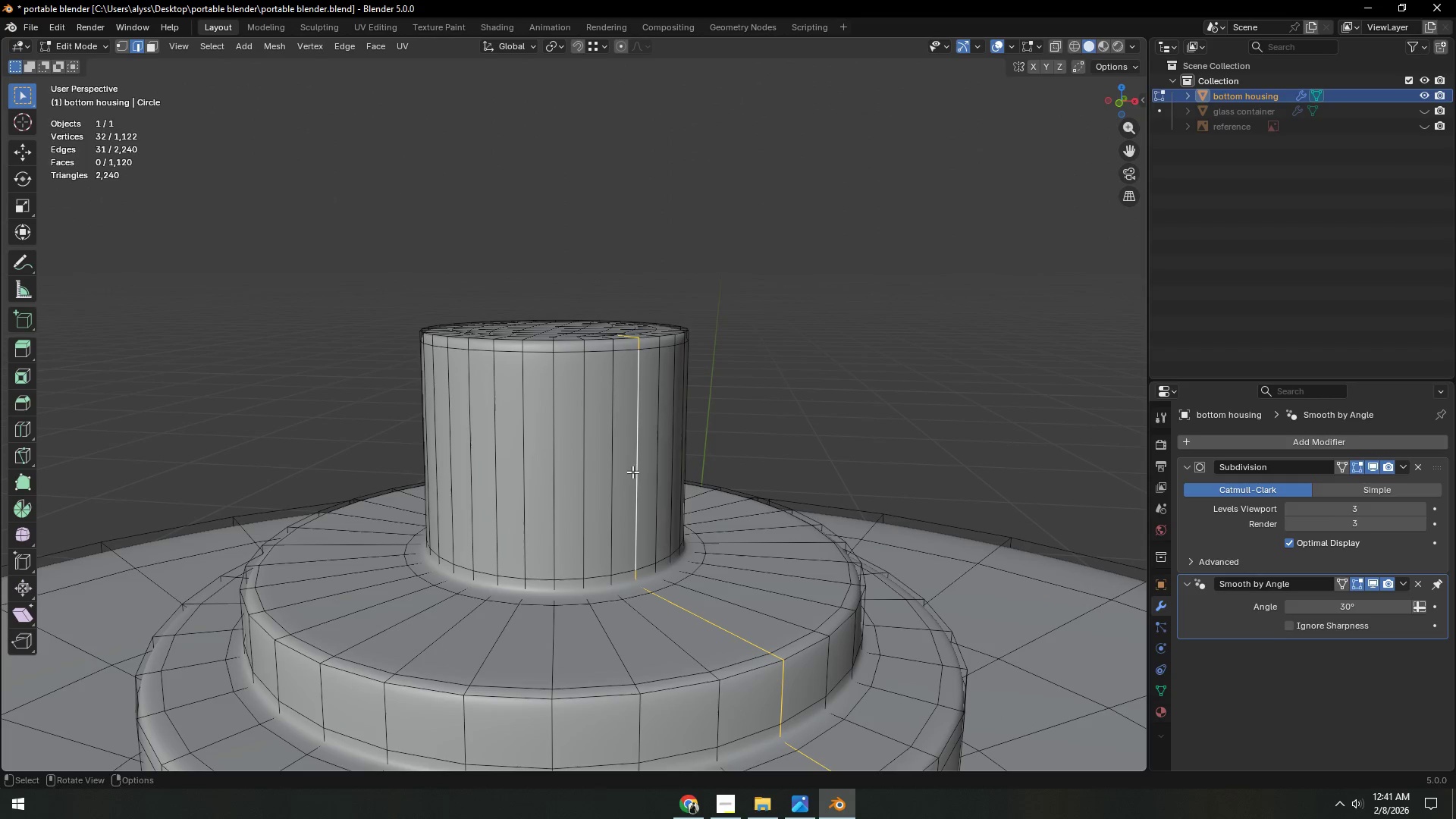 
key(Alt+AltLeft)
 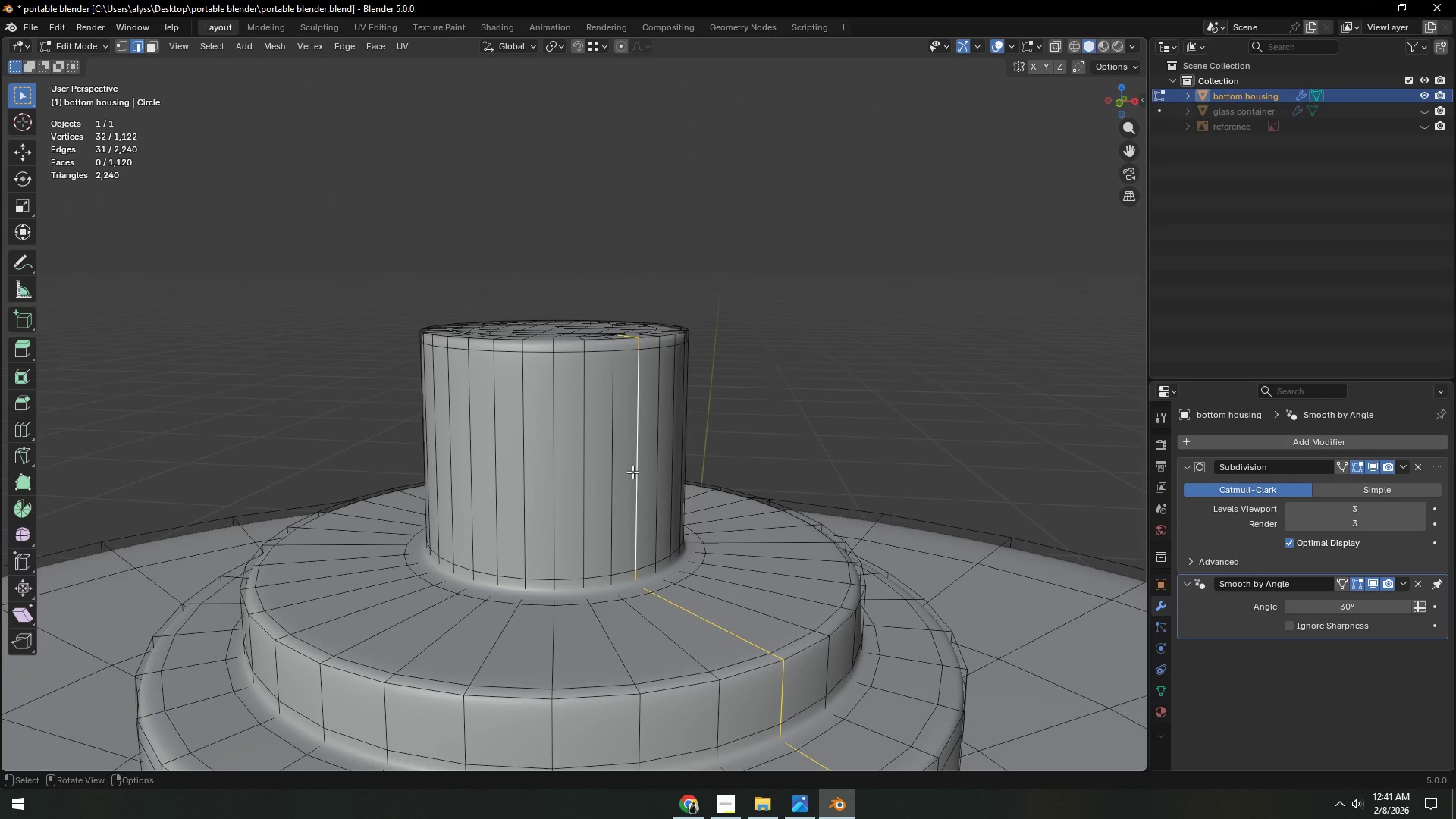 
key(E)
 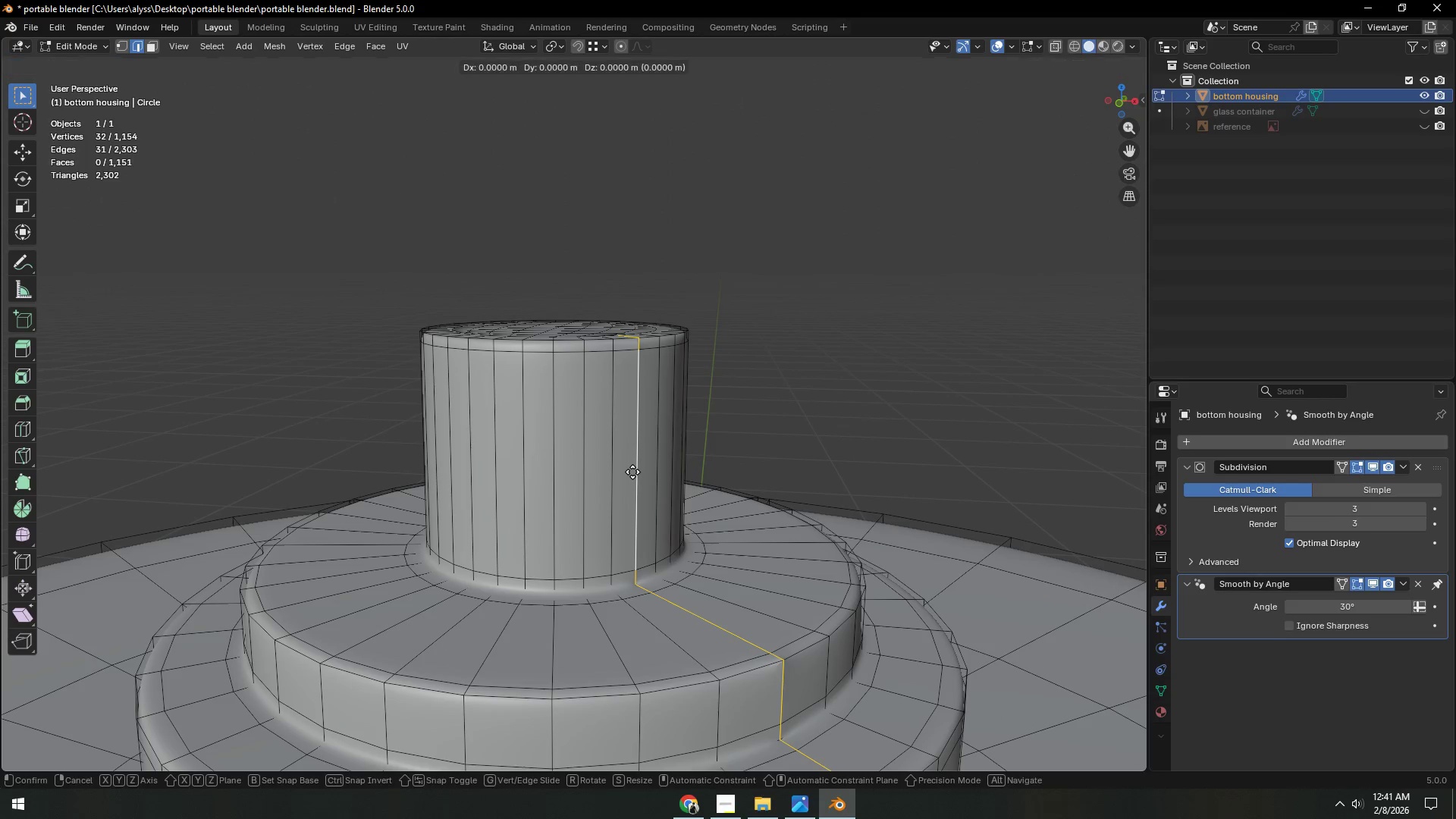 
hold_key(key=AltLeft, duration=0.52)
left_click([632, 472])
 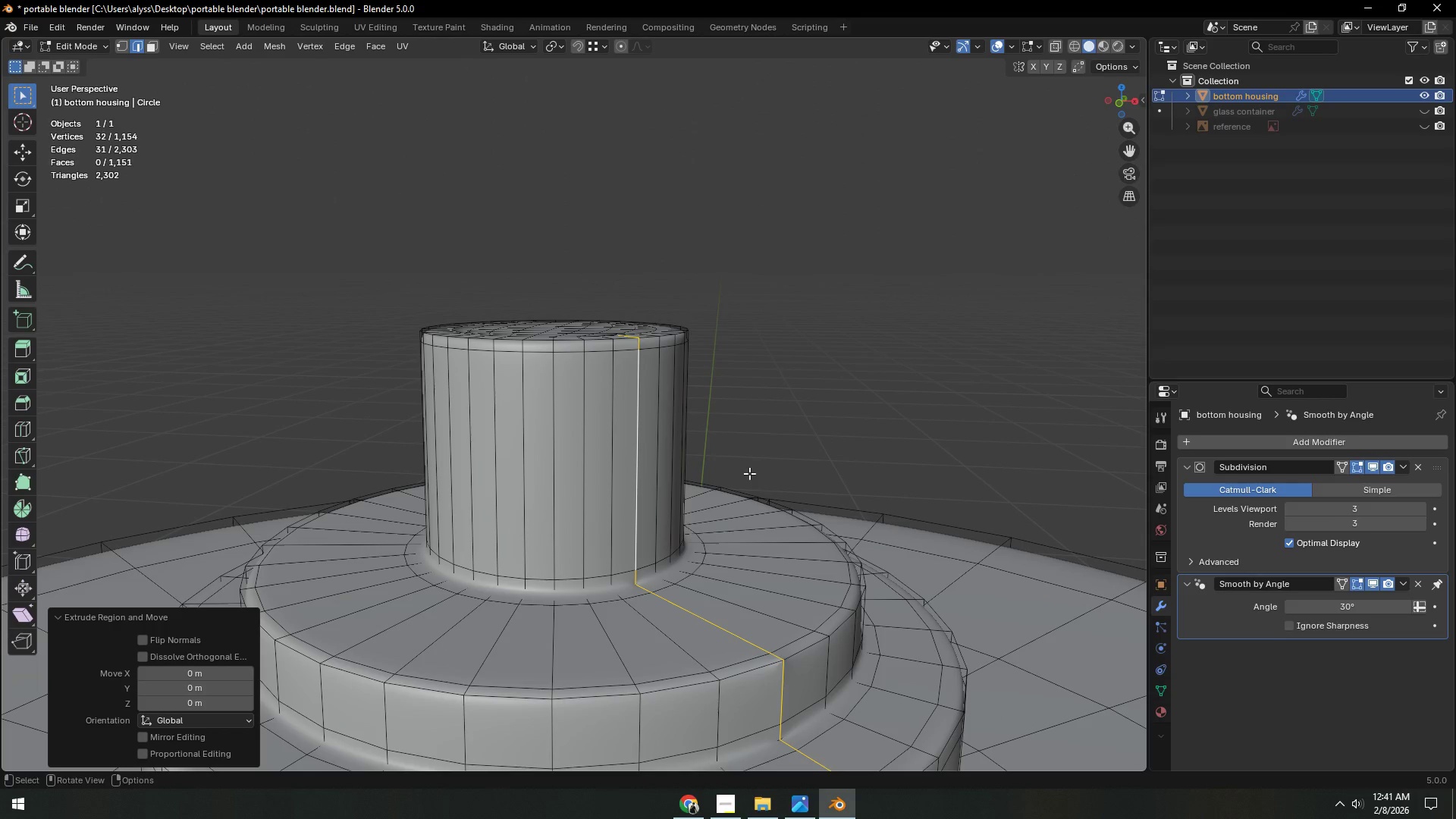 
key(Control+Z)
 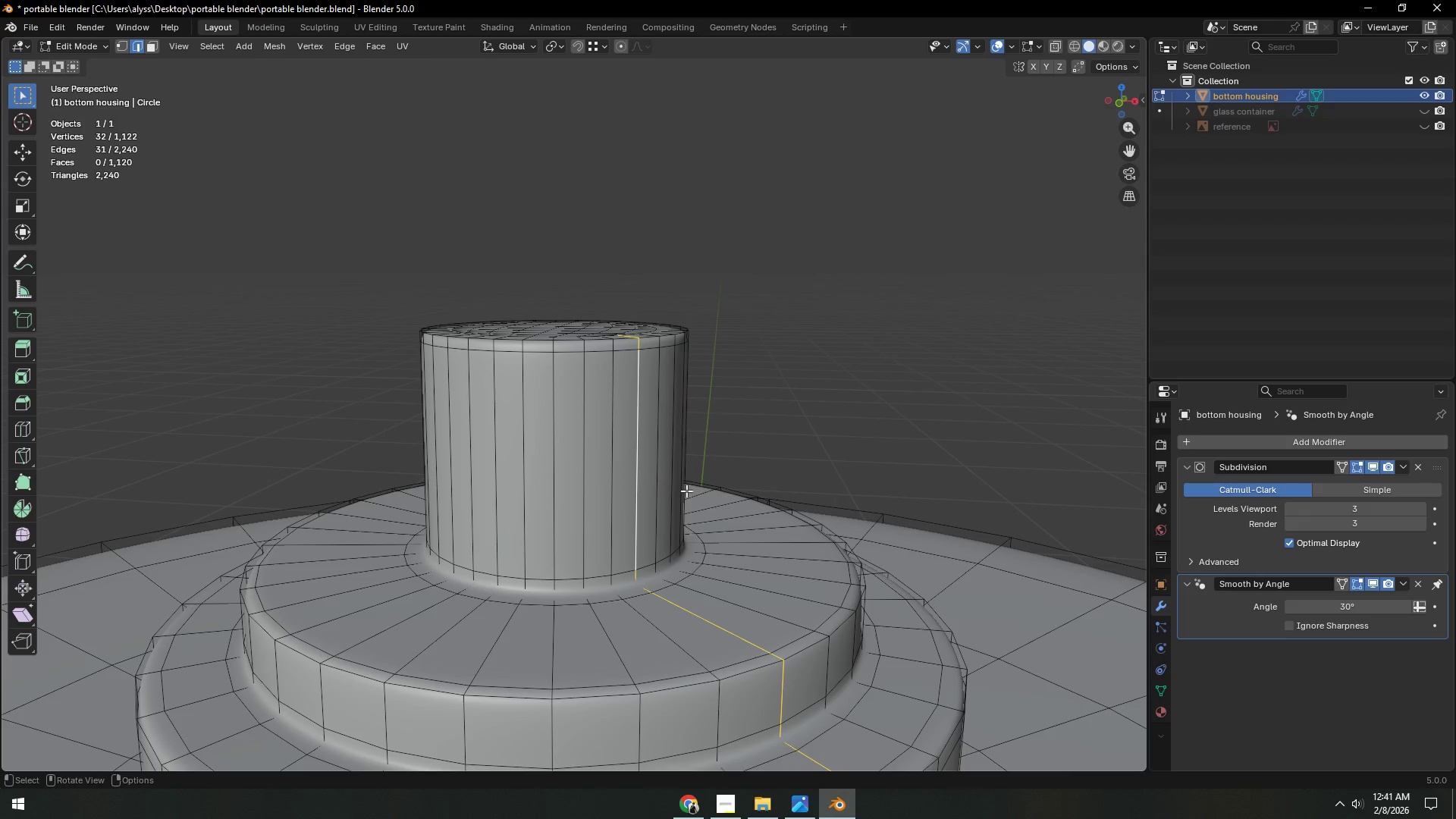 
key(3)
 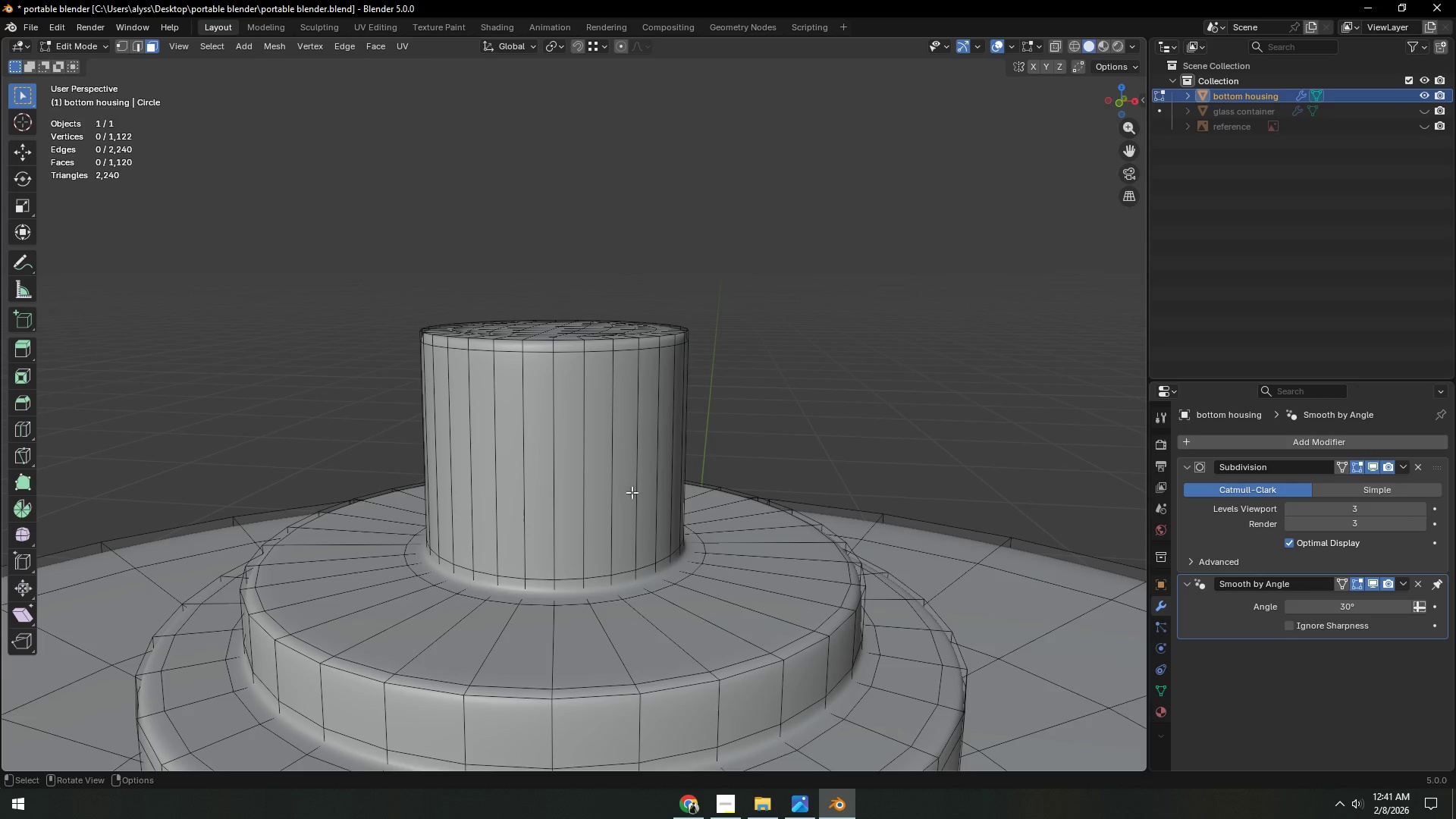 
hold_key(key=AltLeft, duration=0.44)
left_click([631, 484])
 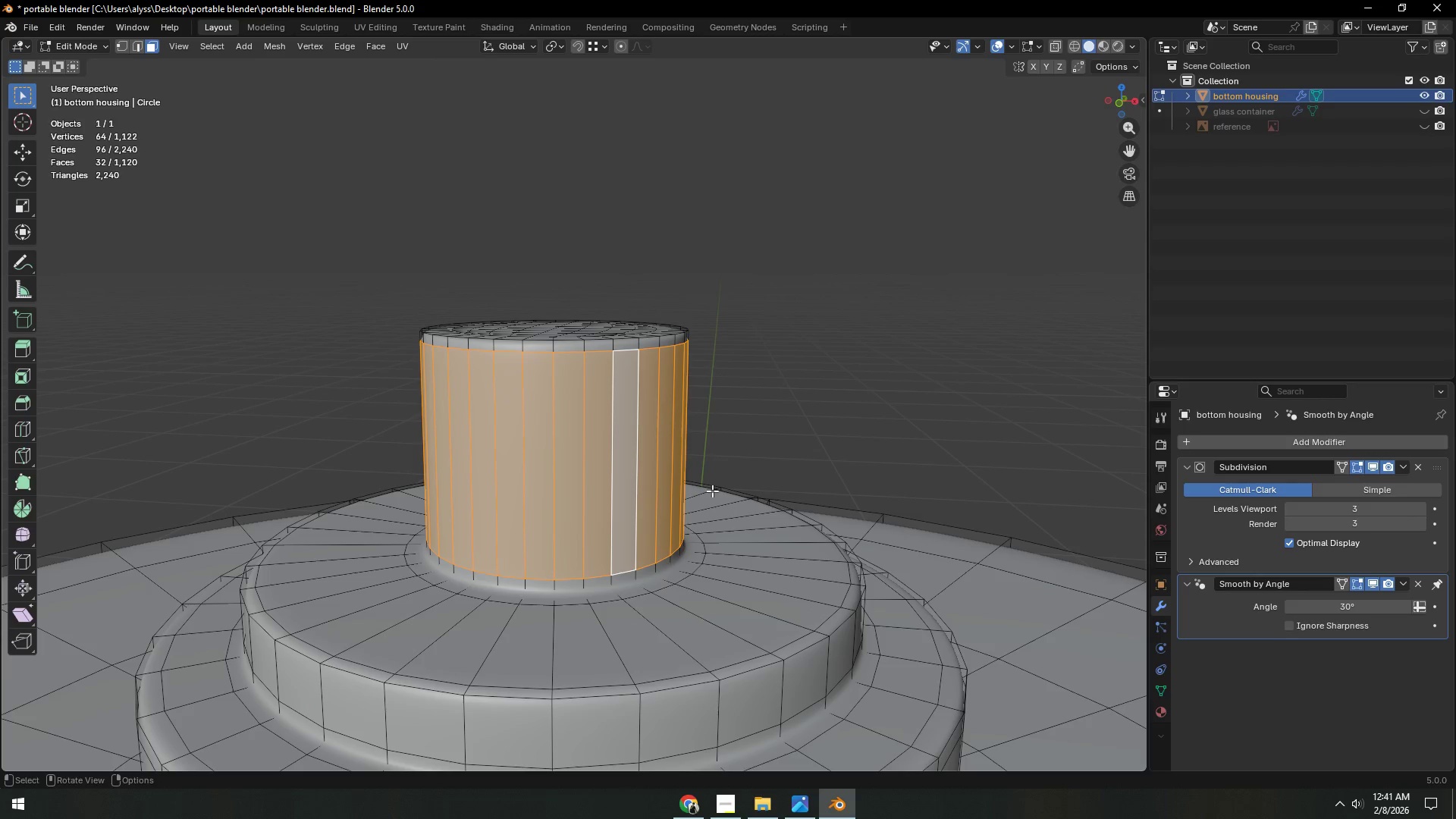 
key(Shift+ShiftLeft)
 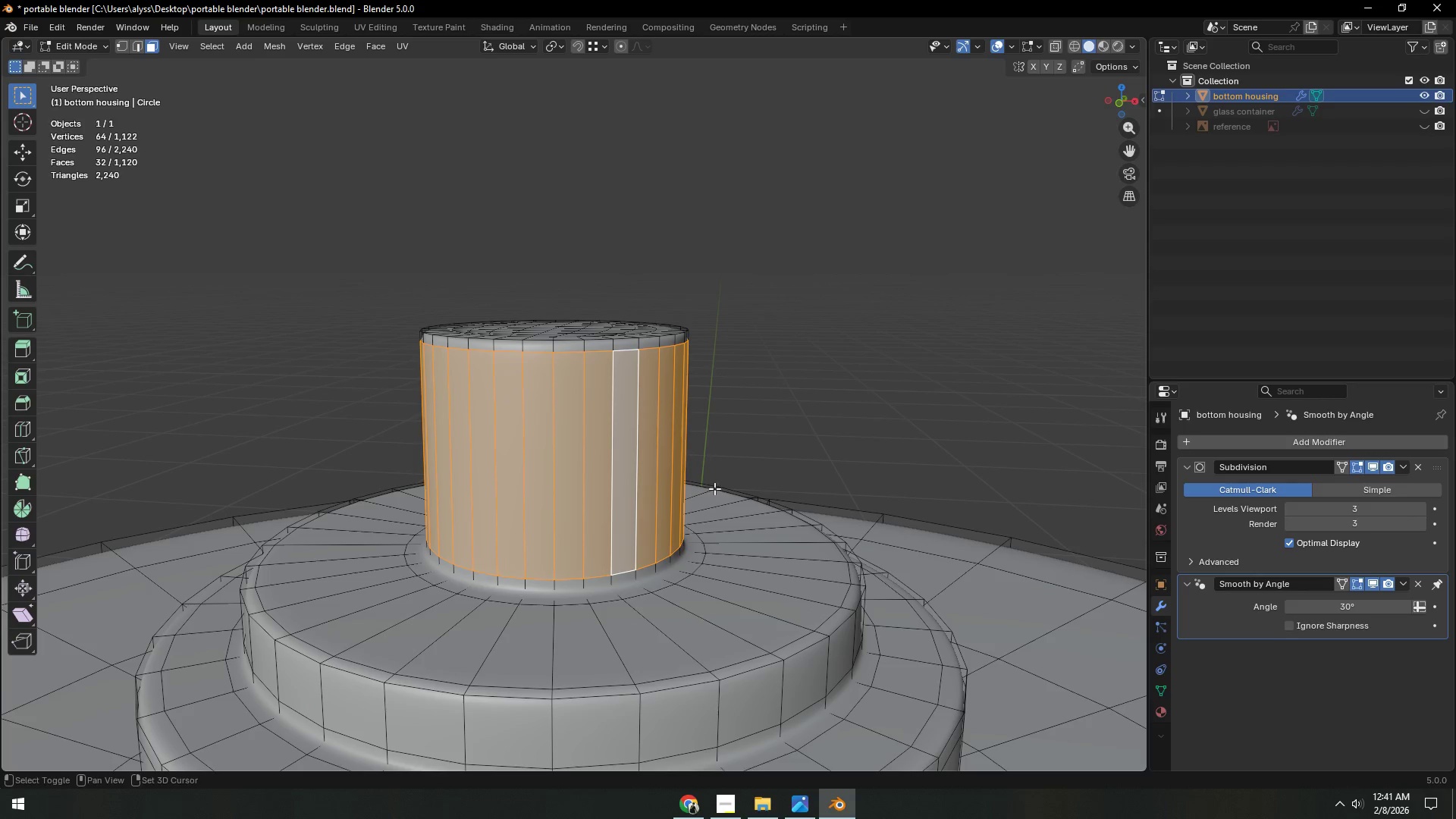 
key(Shift+D)
 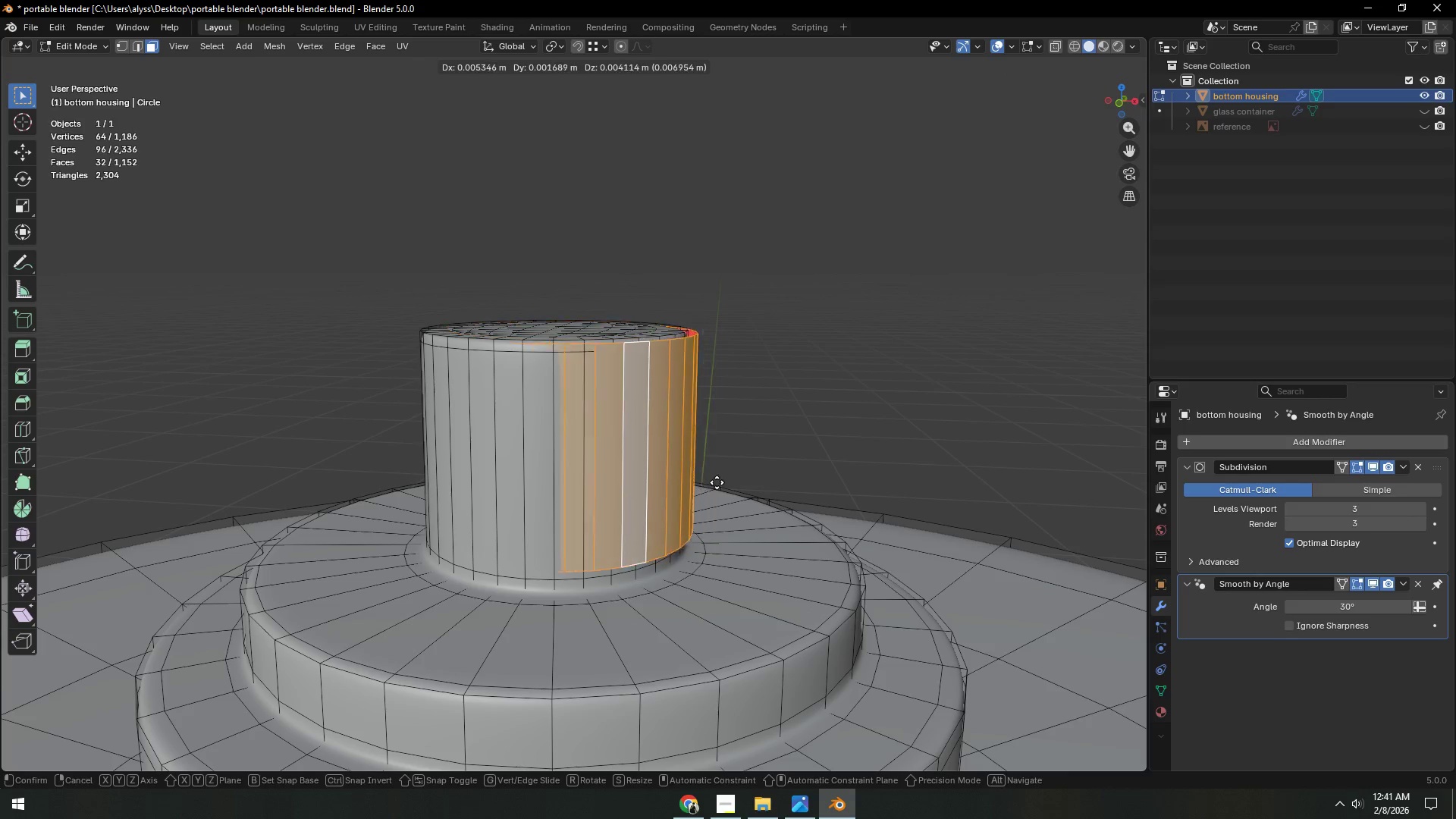 
right_click([715, 482])
 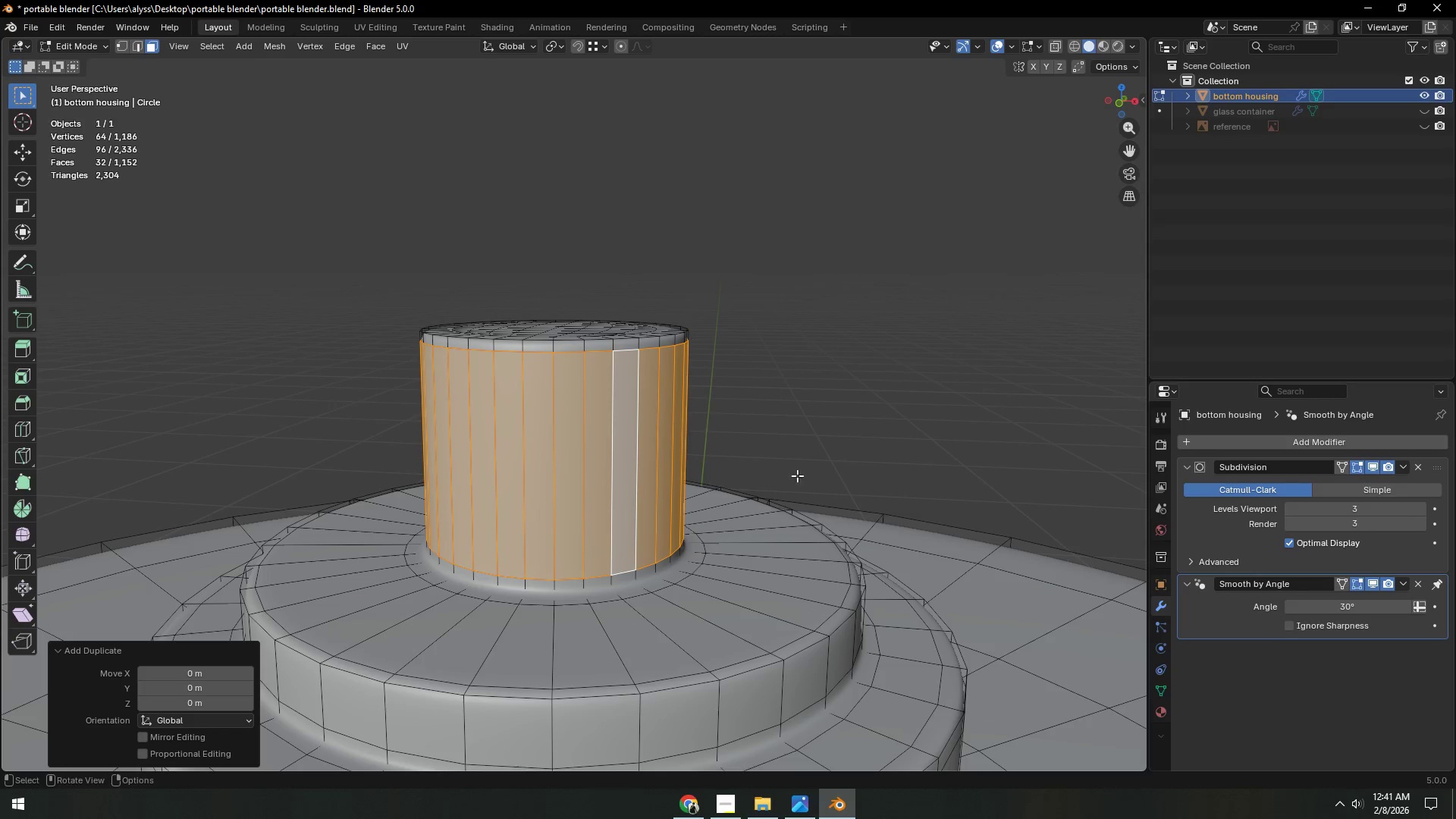 
type(sz)
 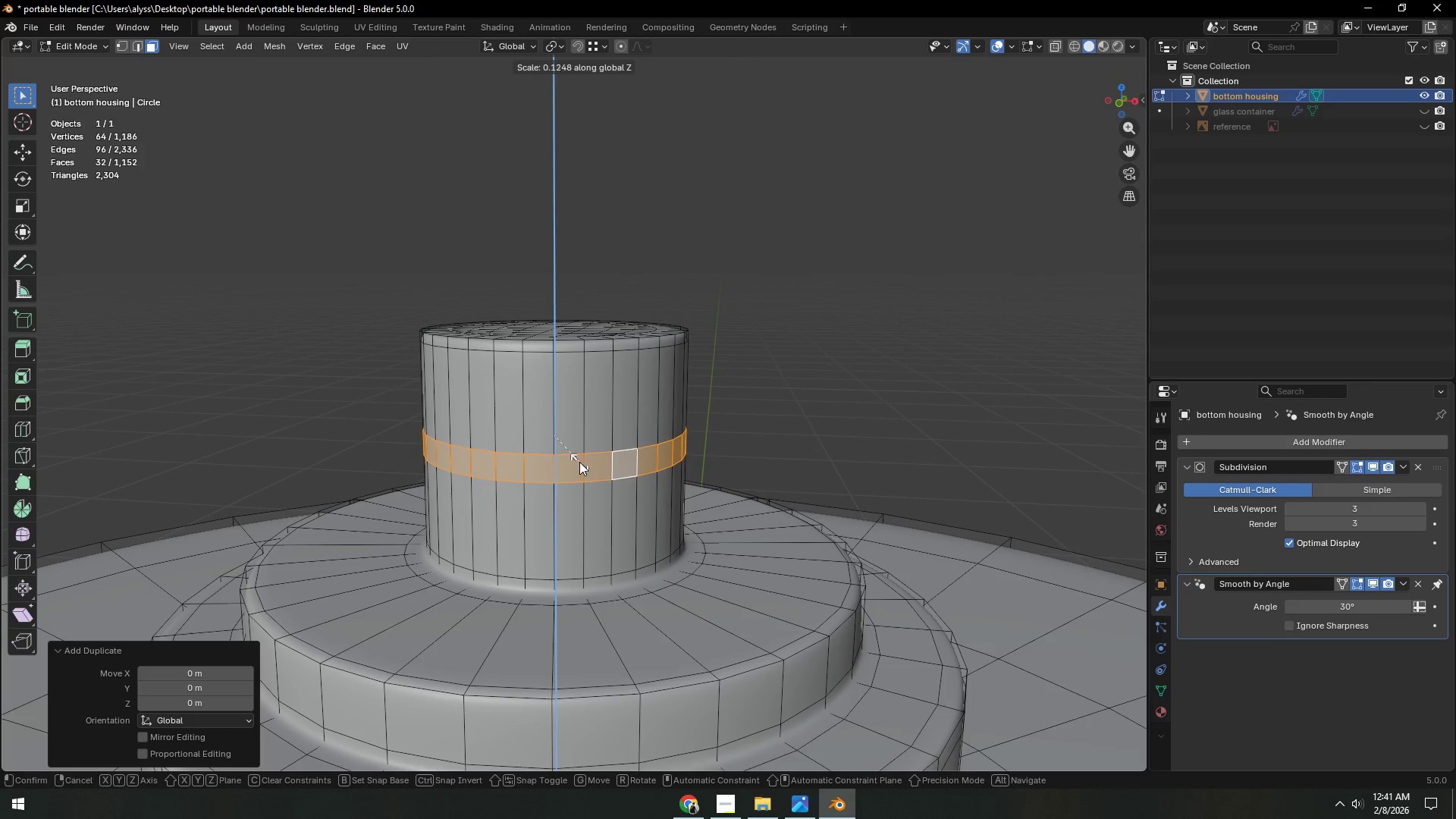 
left_click([576, 460])
 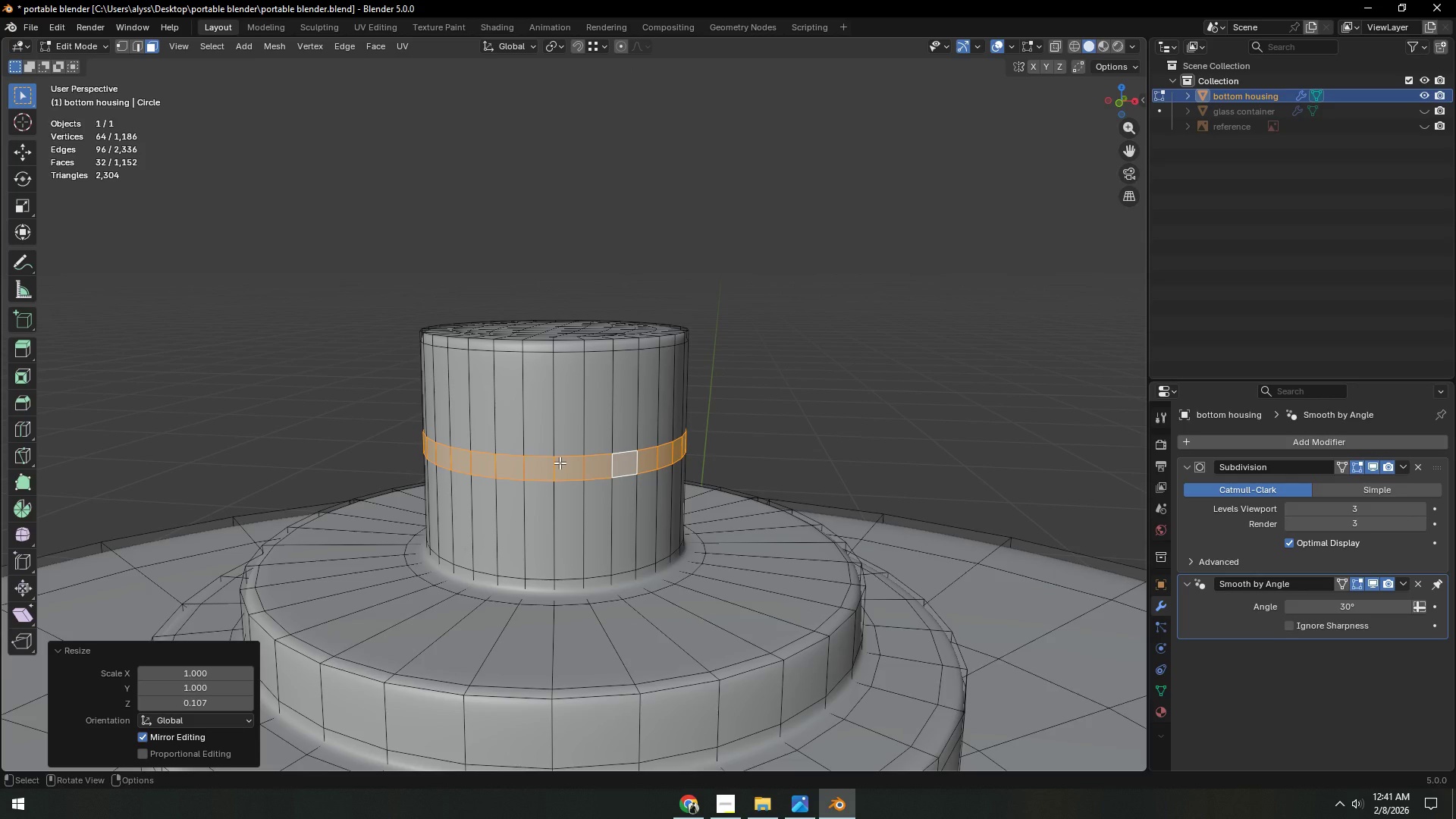 
wait(12.05)
 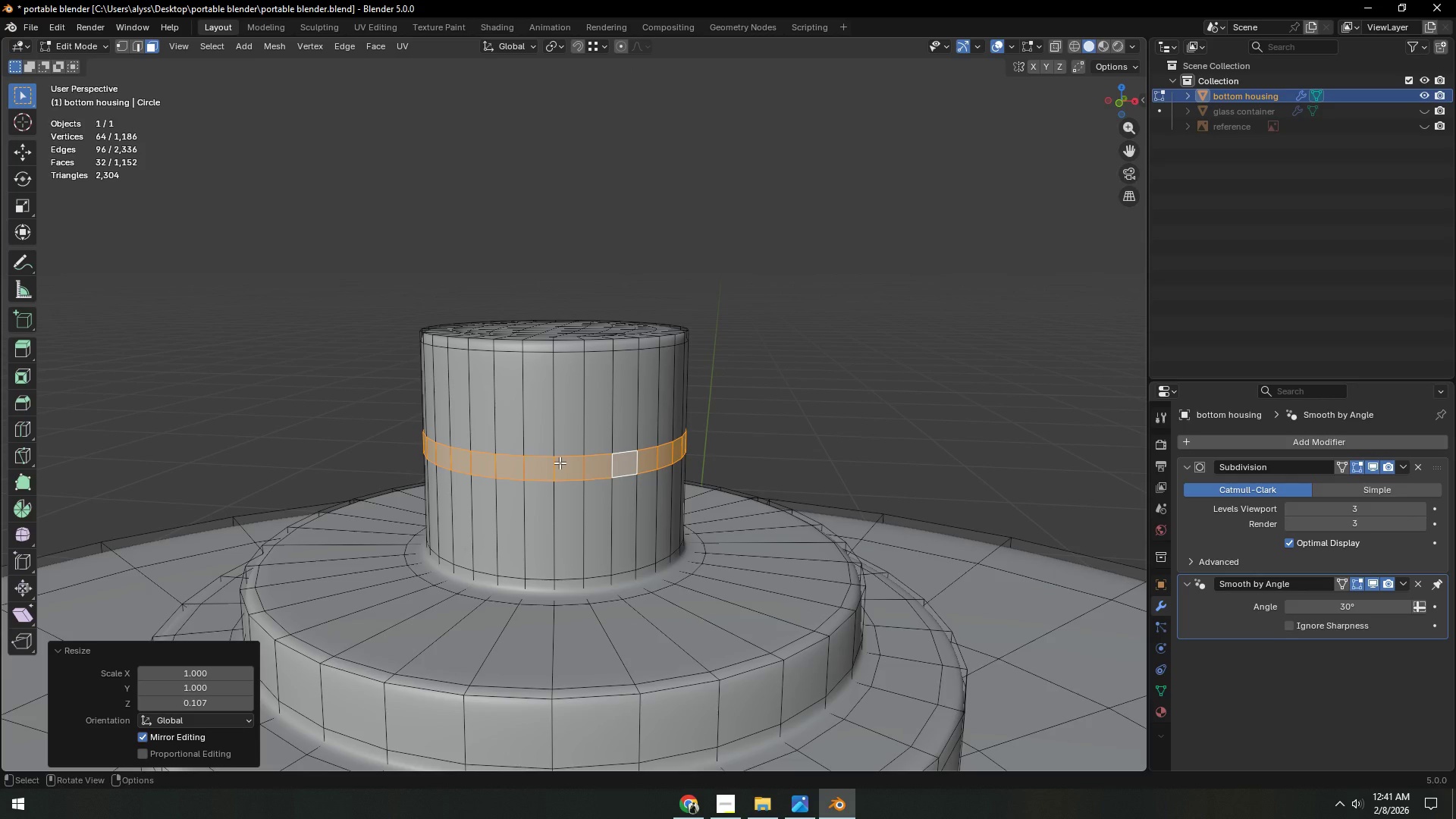 
key(E)
 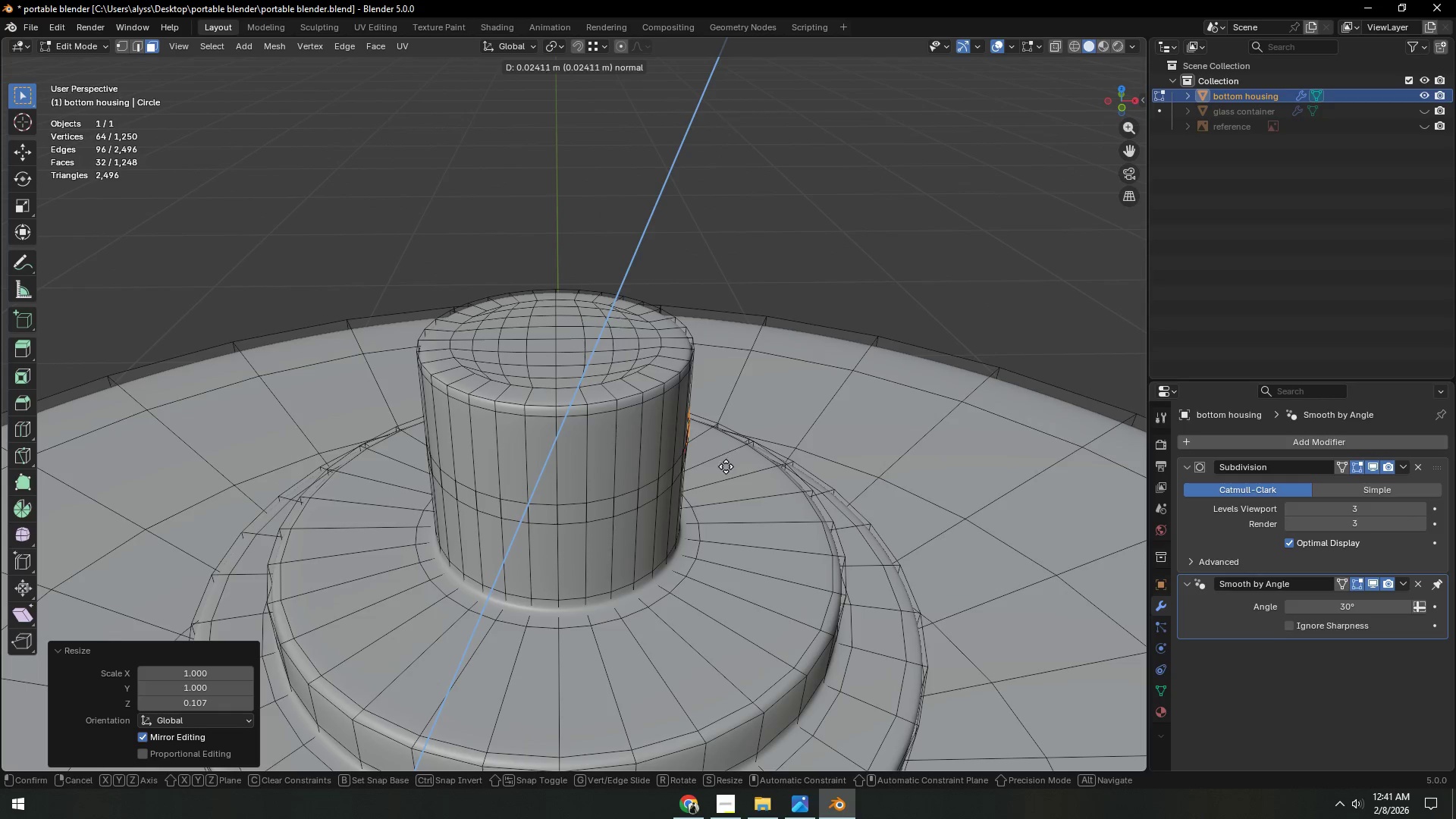 
right_click([721, 471])
 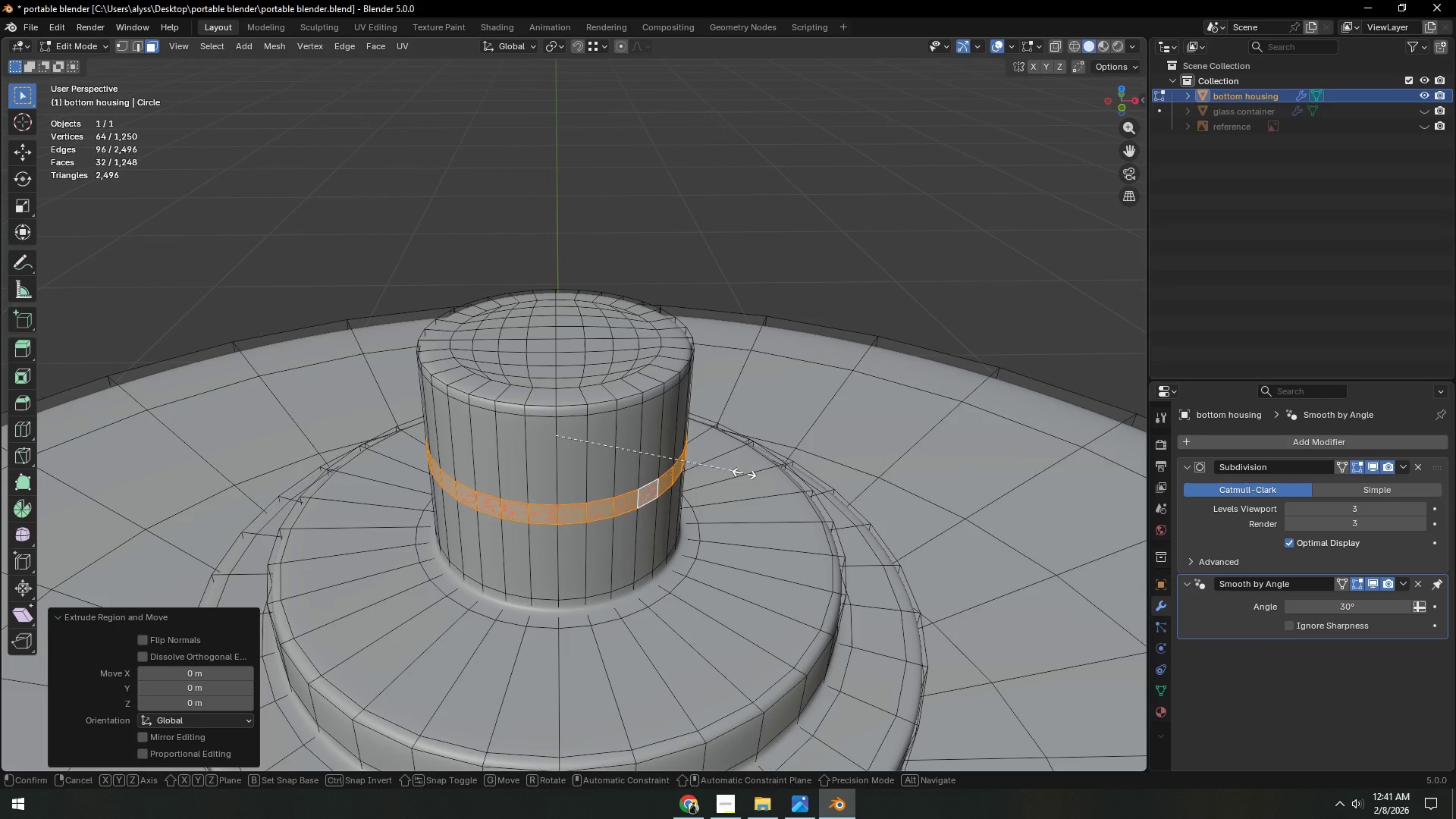 
type(sZ)
 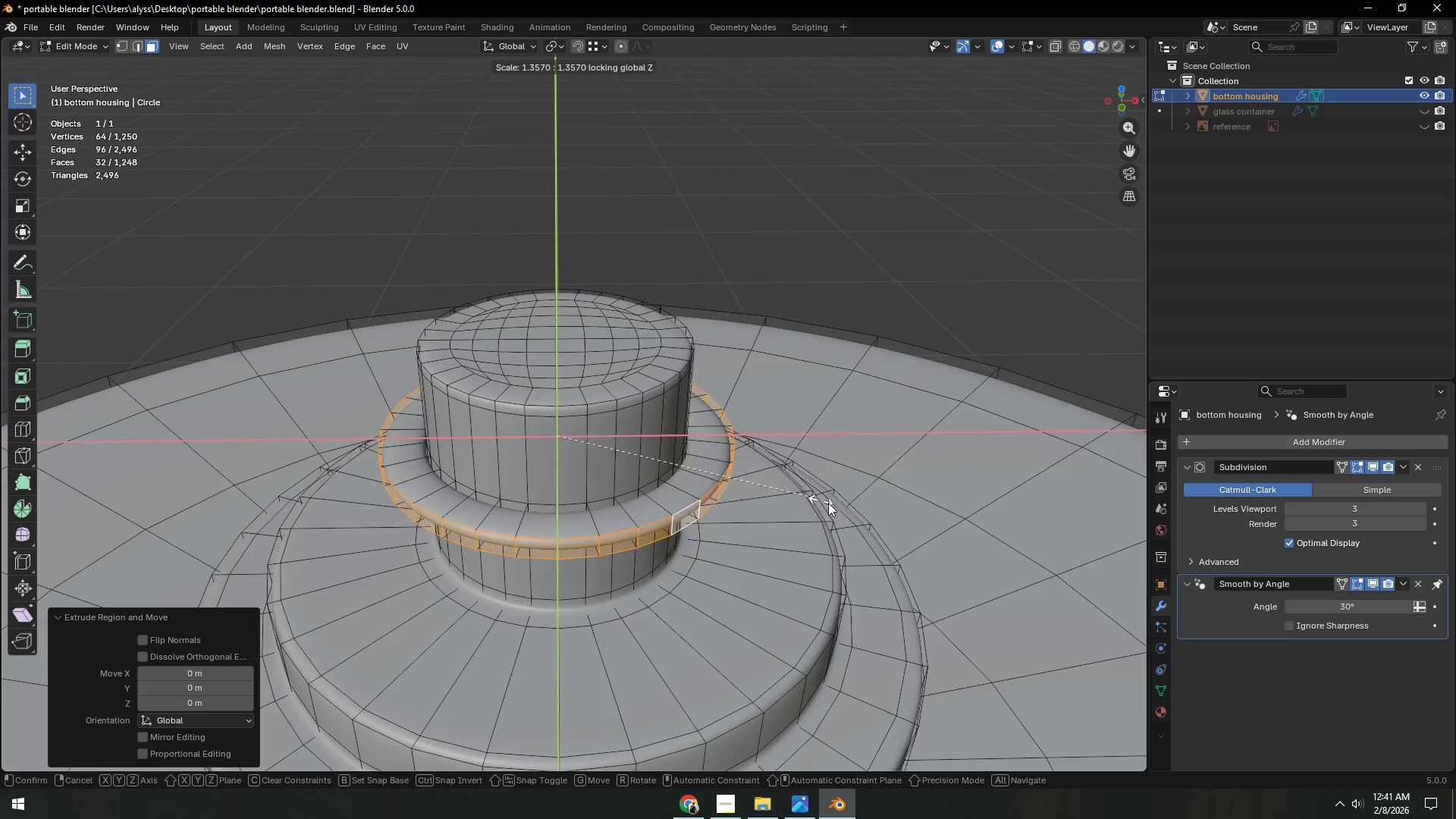 
left_click([1140, 636])
 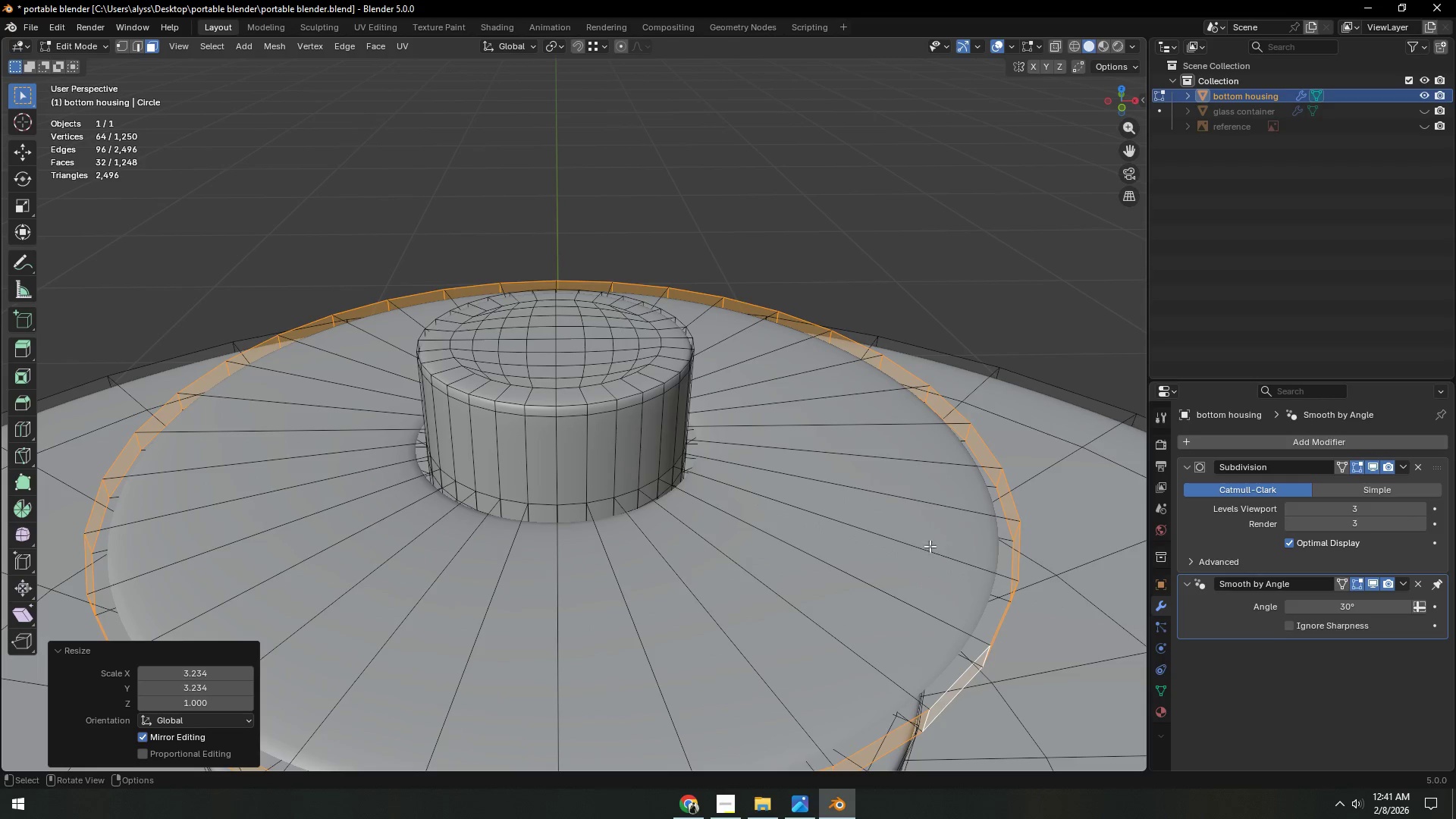 
scroll: coordinate [913, 544], scroll_direction: down, amount: 2.0
 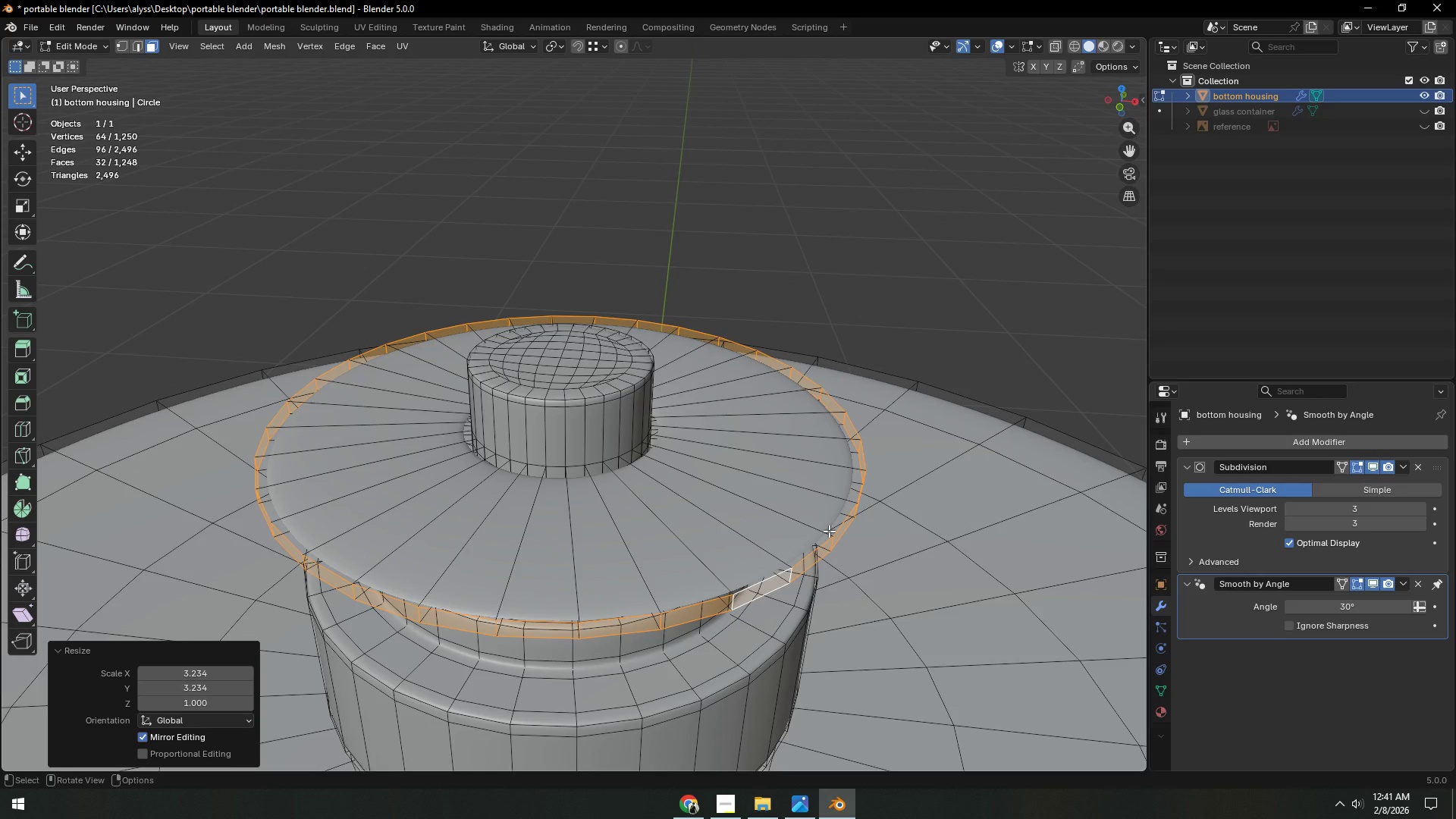 
type(lp)
 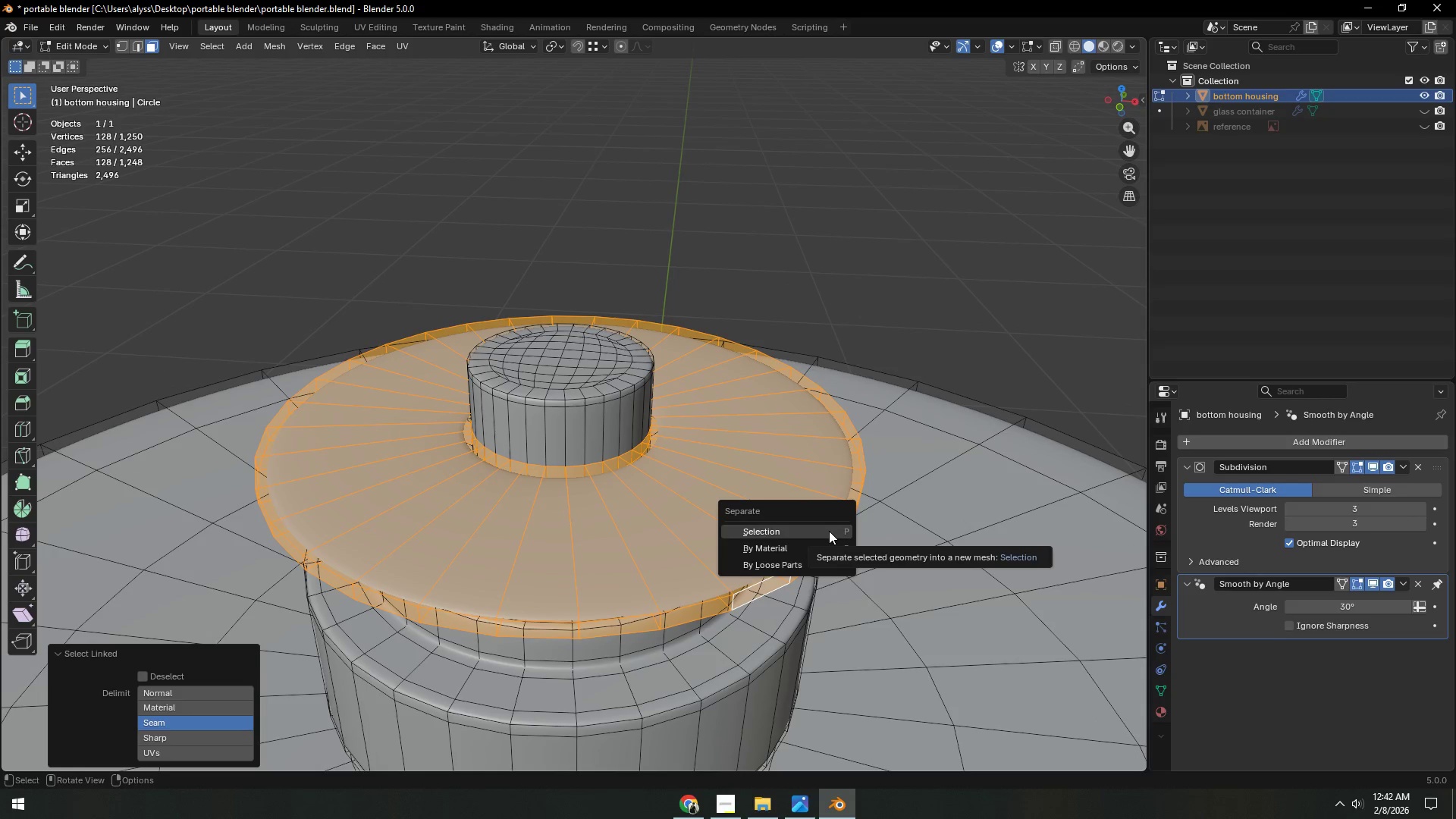 
left_click([829, 531])
 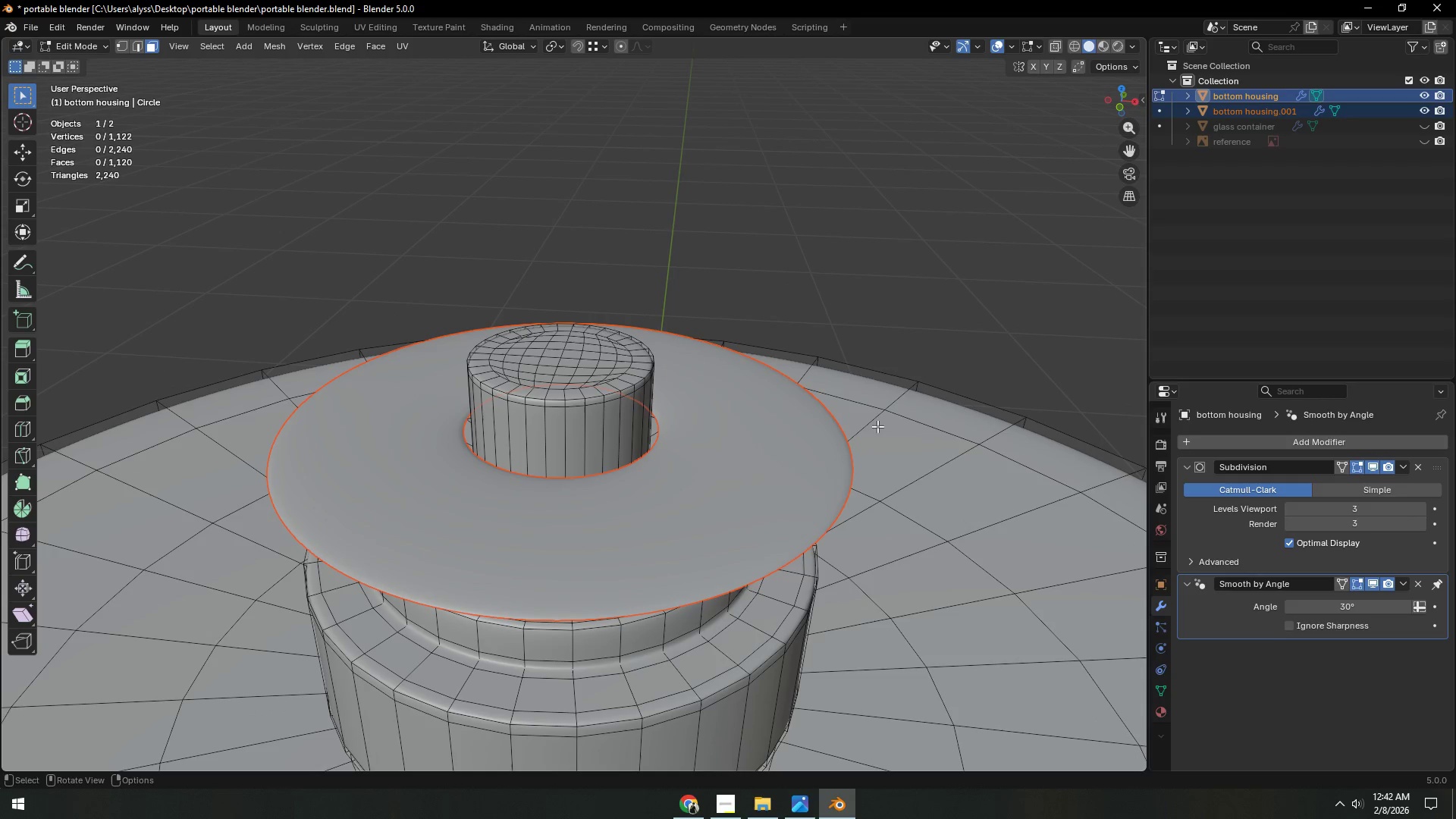 
left_click([984, 246])
 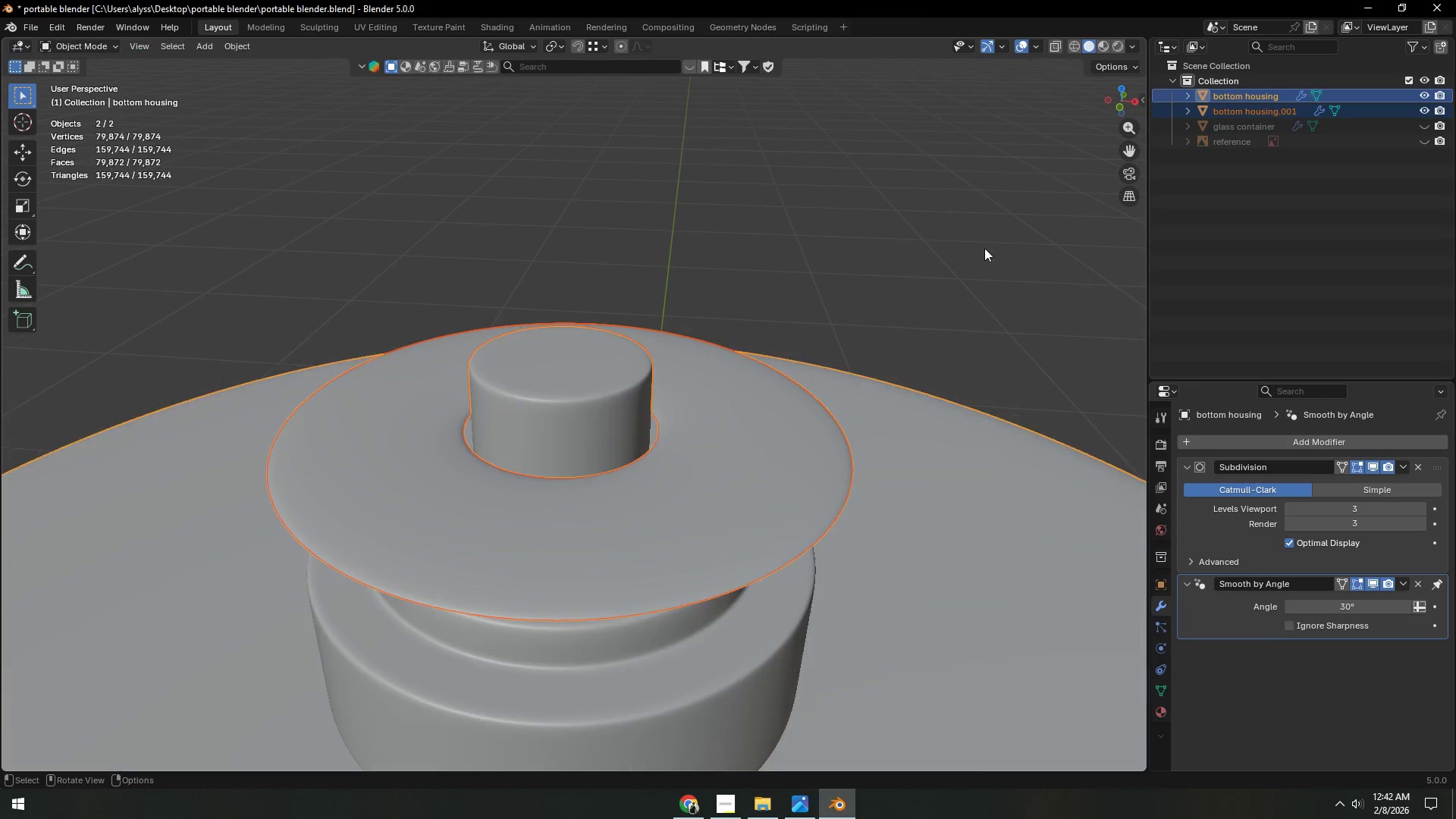 
key(Tab)
 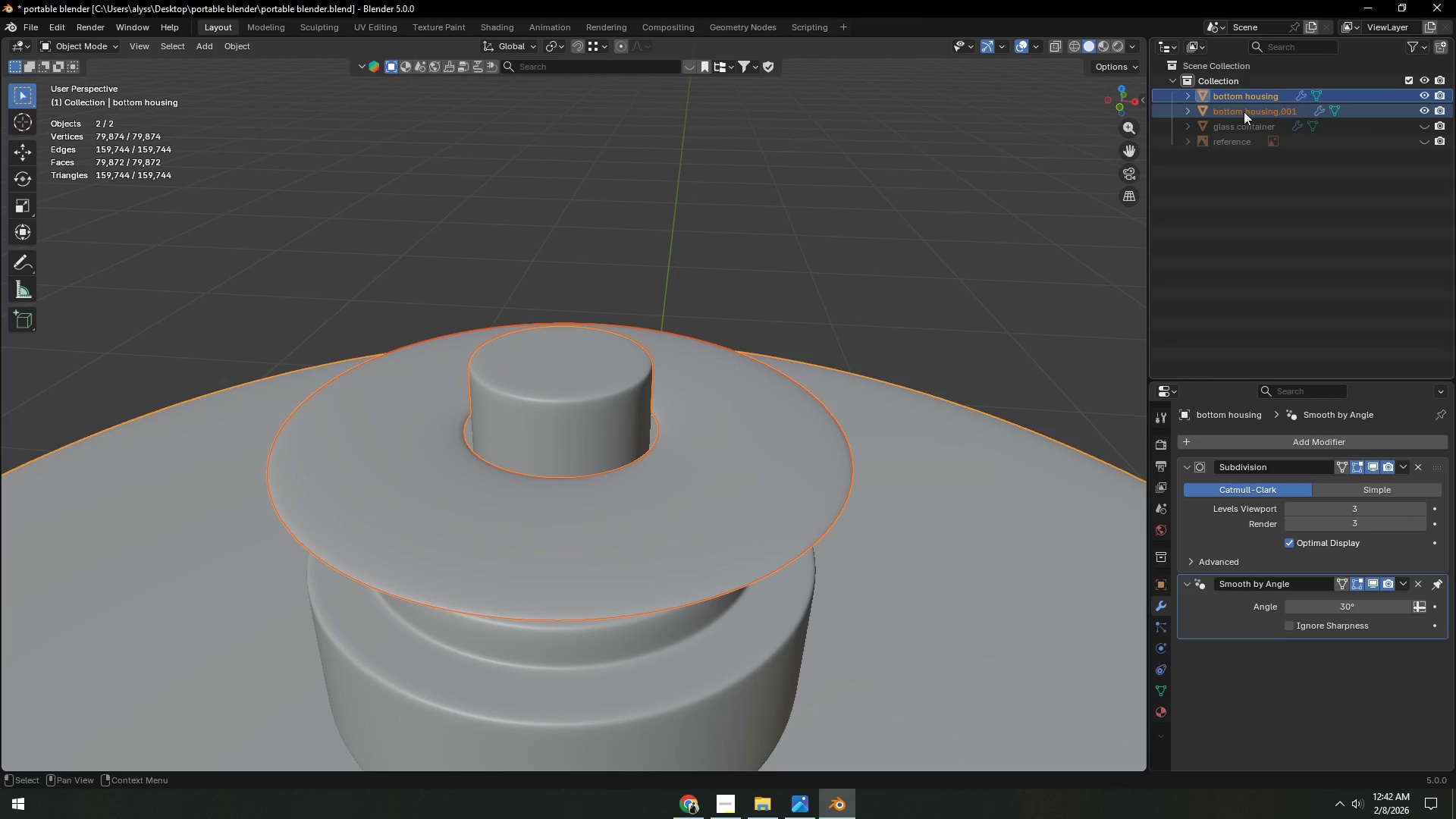 
double_click([1244, 111])
 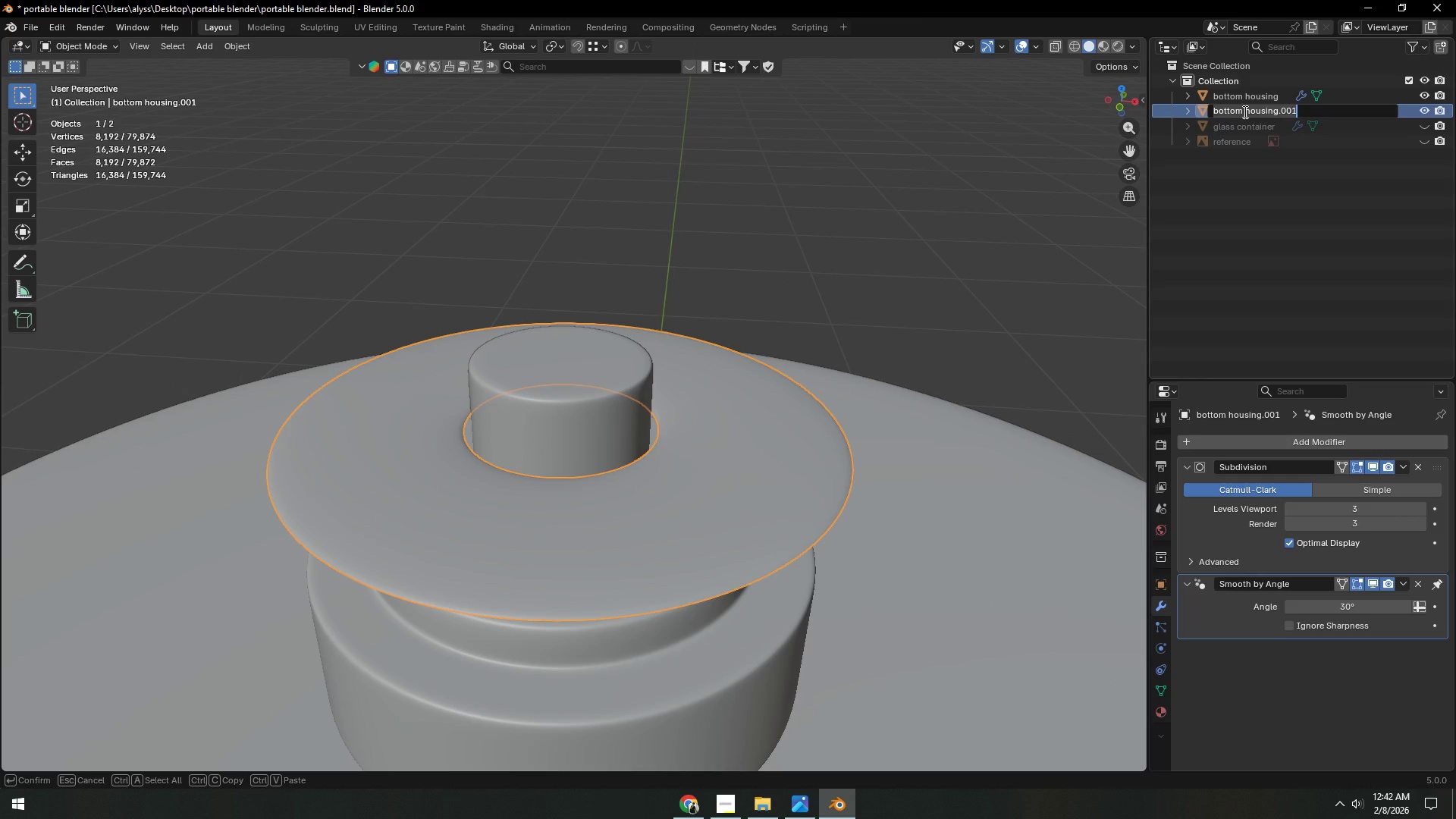 
type(bld)
key(Backspace)
type(ades)
 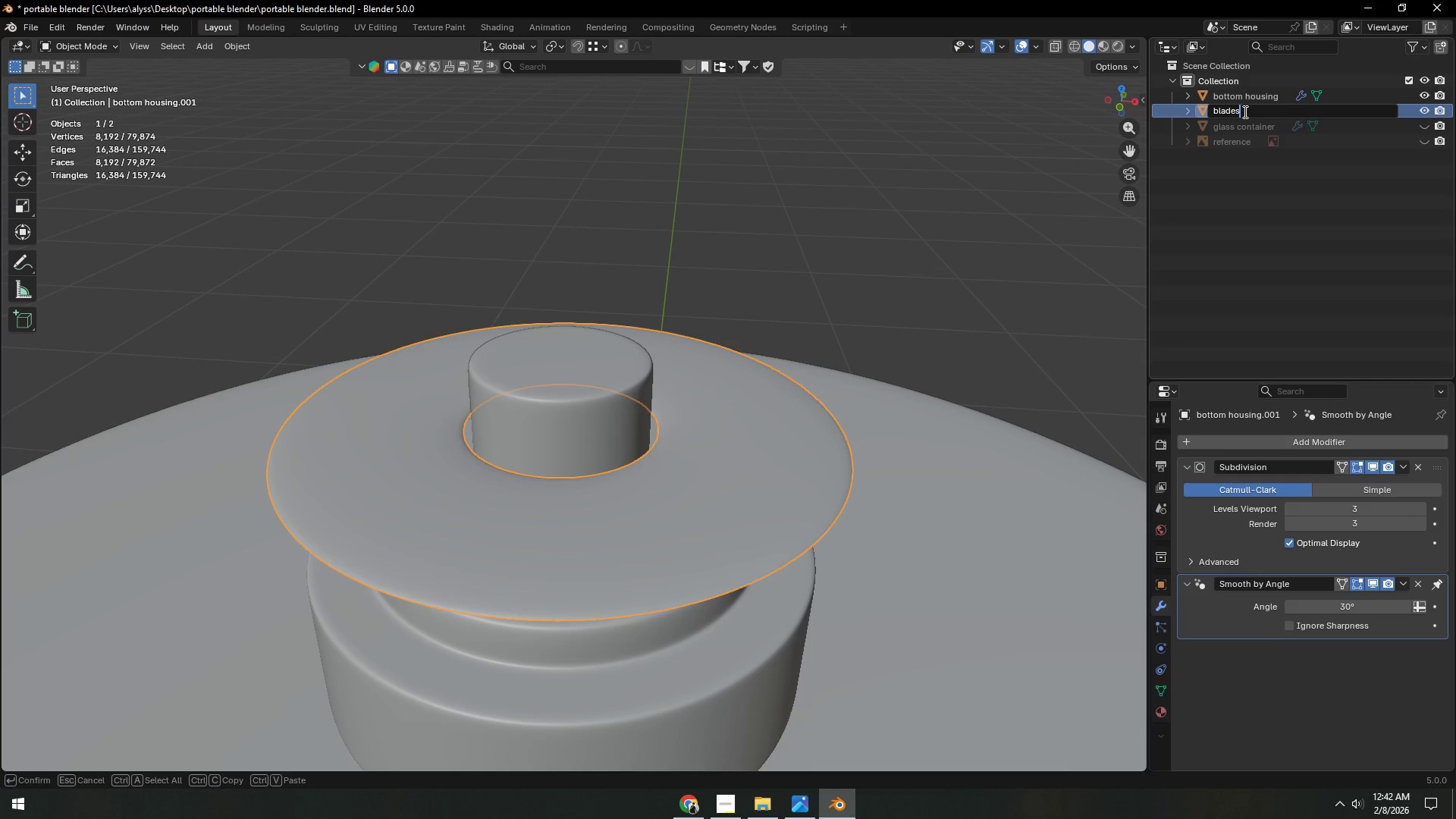 
key(Enter)
 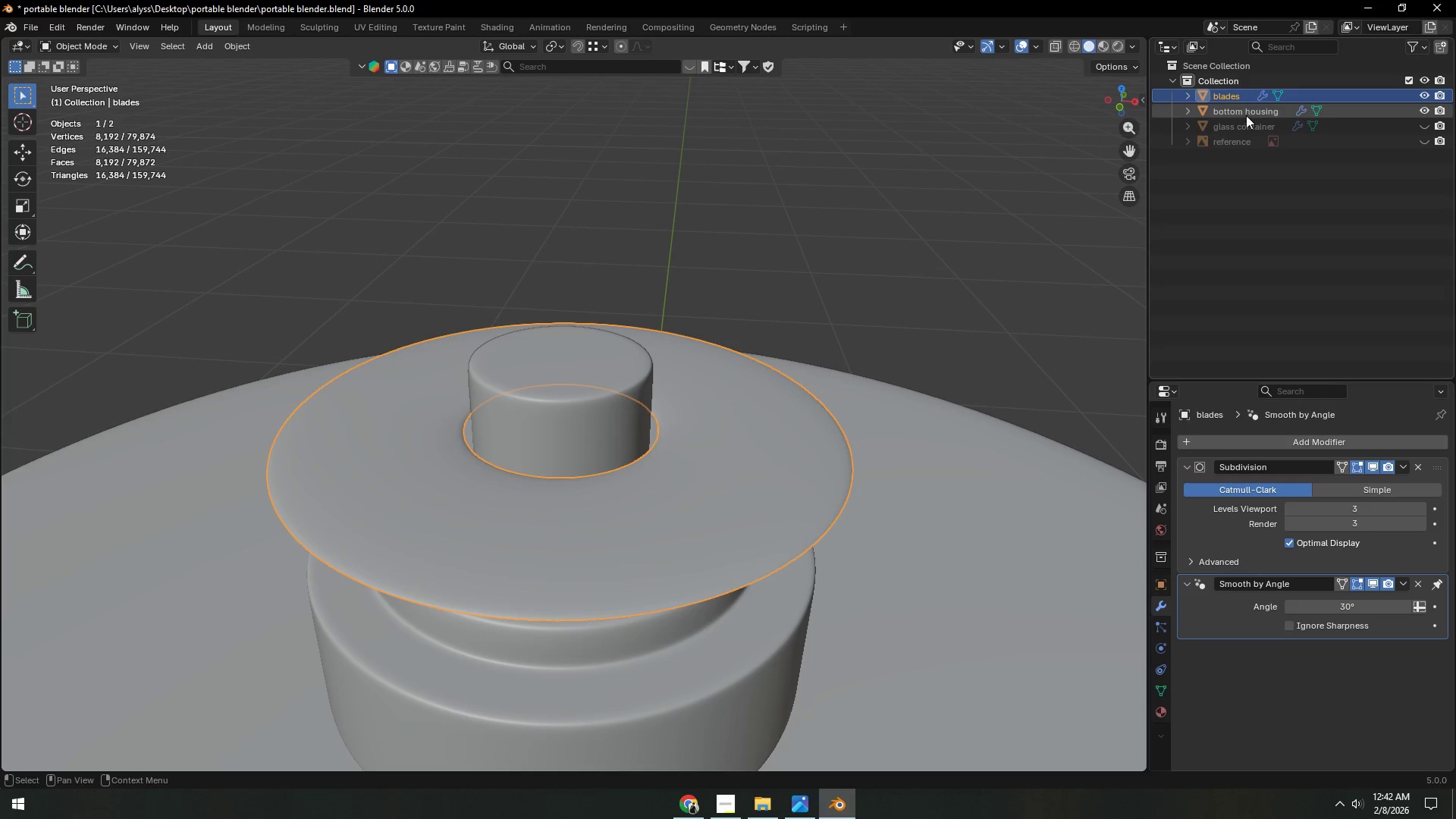 
left_click([993, 255])
 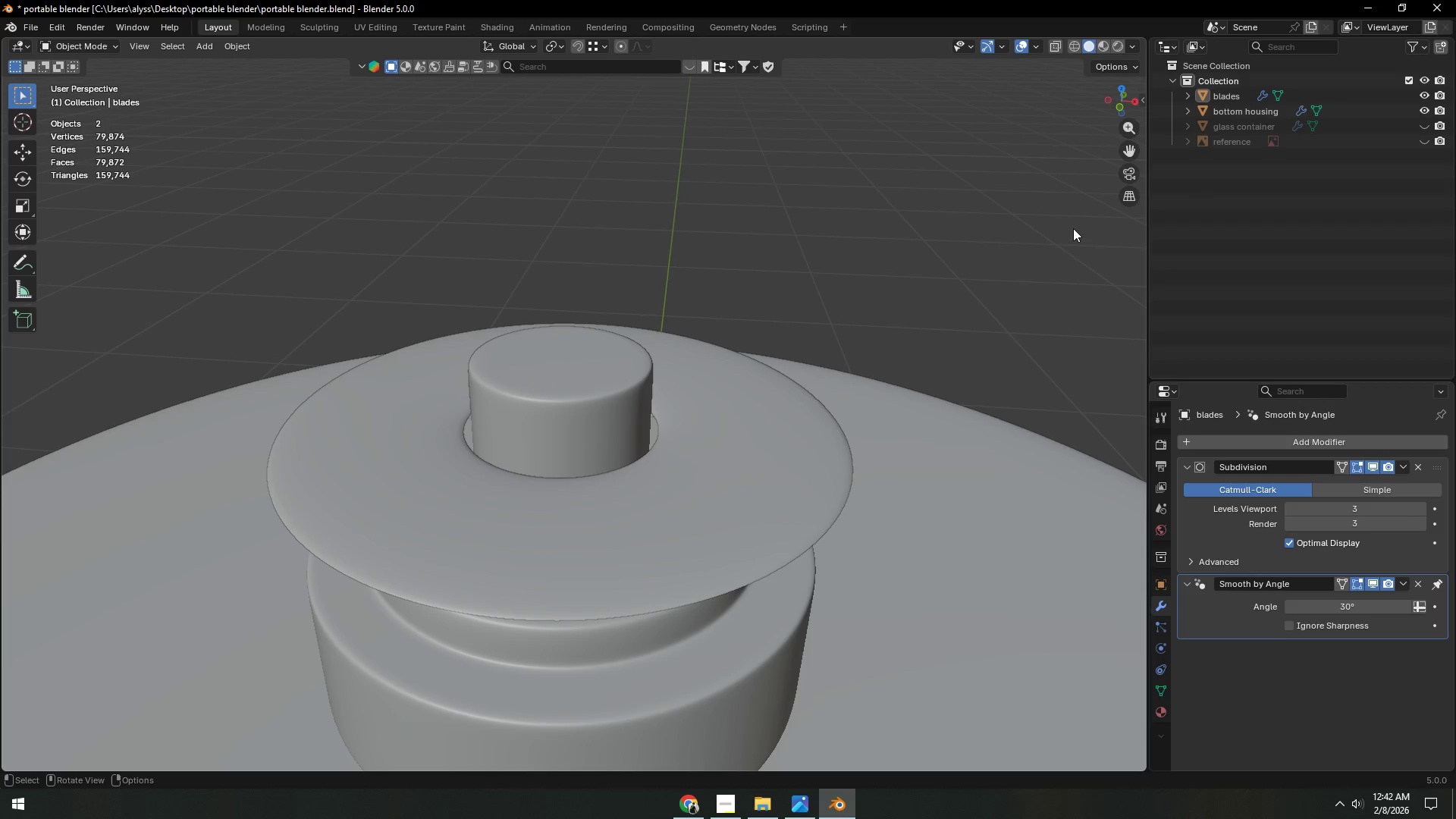 
left_click([836, 429])
 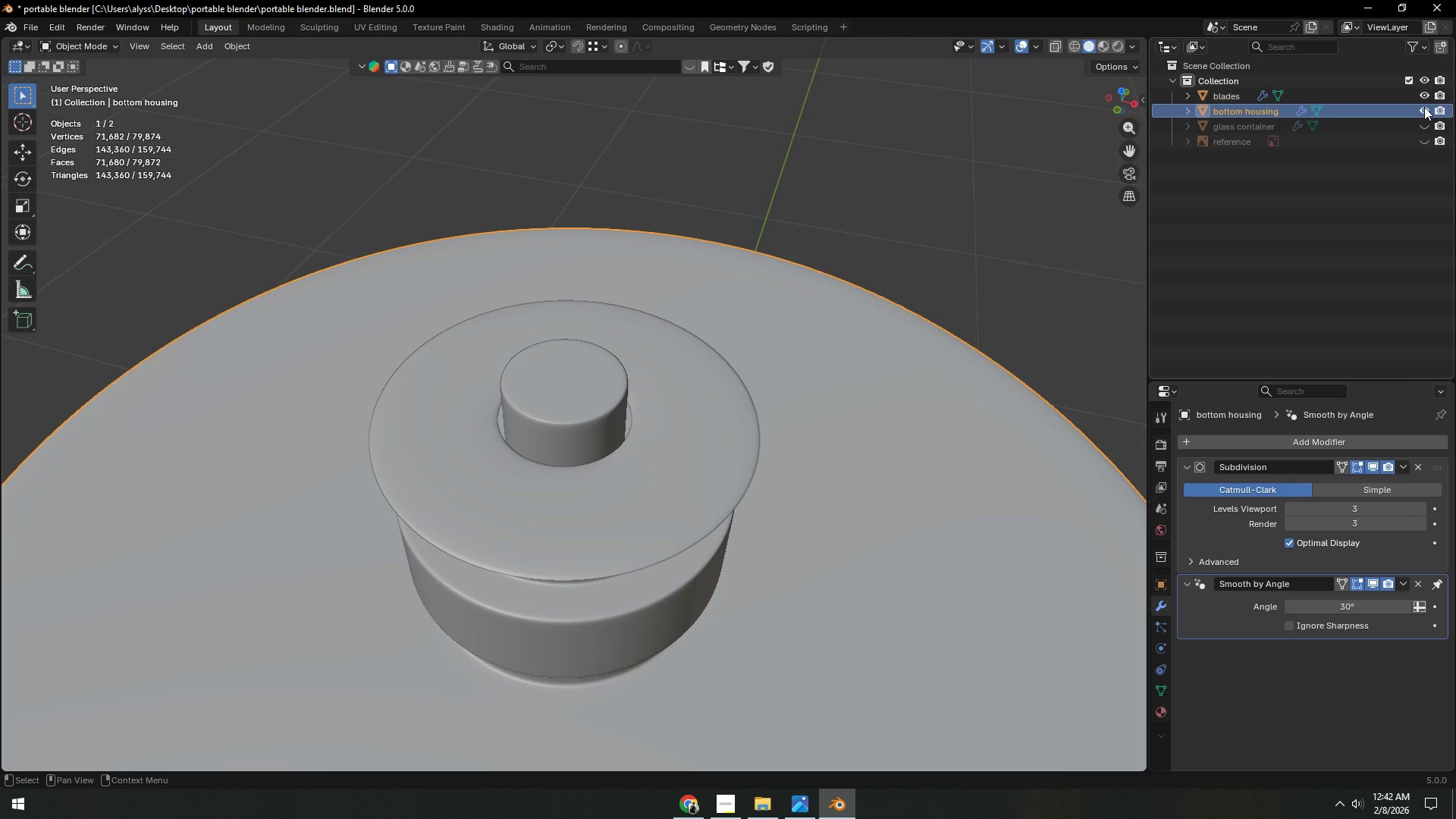 
scroll: coordinate [896, 300], scroll_direction: down, amount: 3.0
 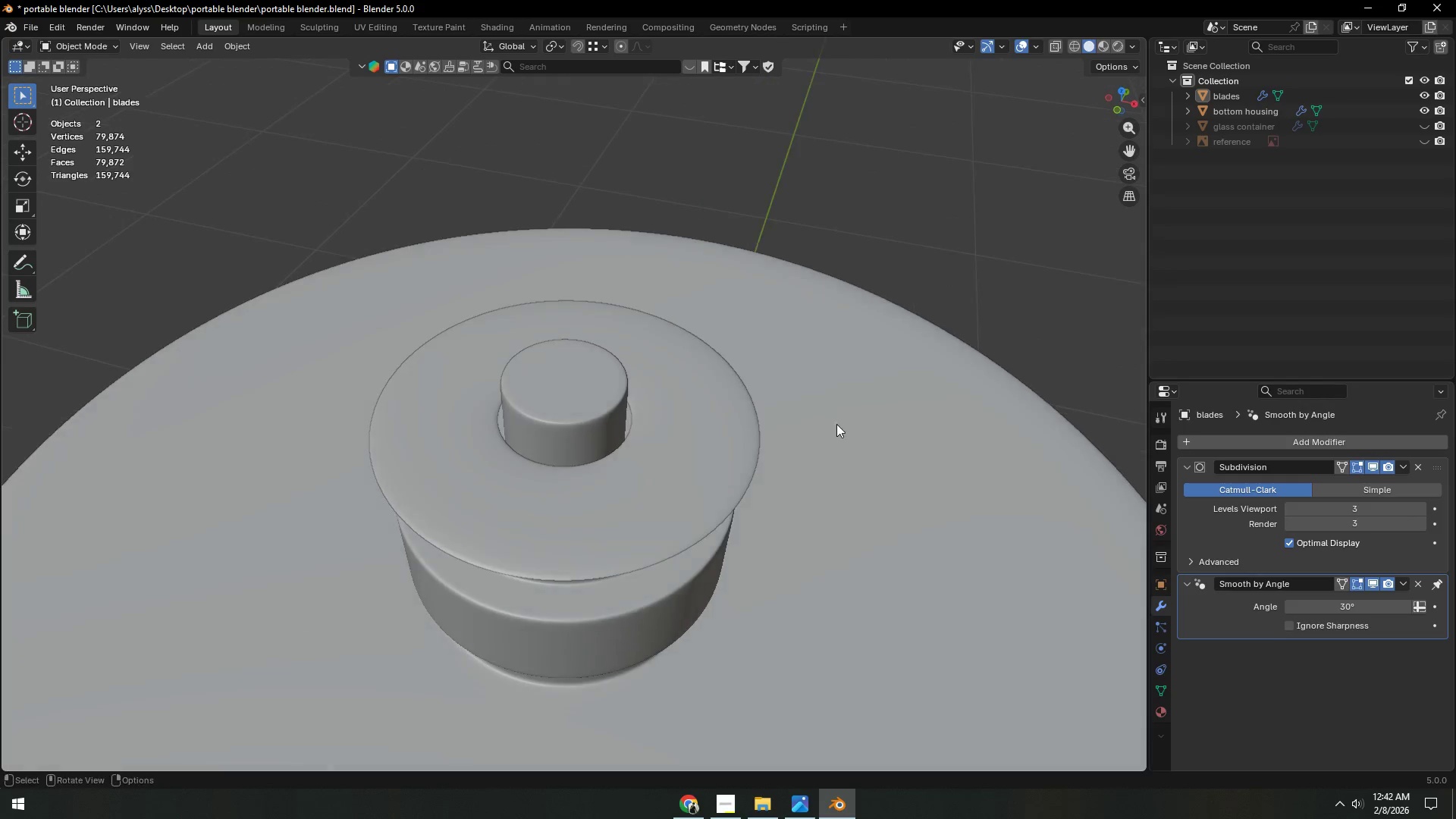 
left_click([1424, 107])
 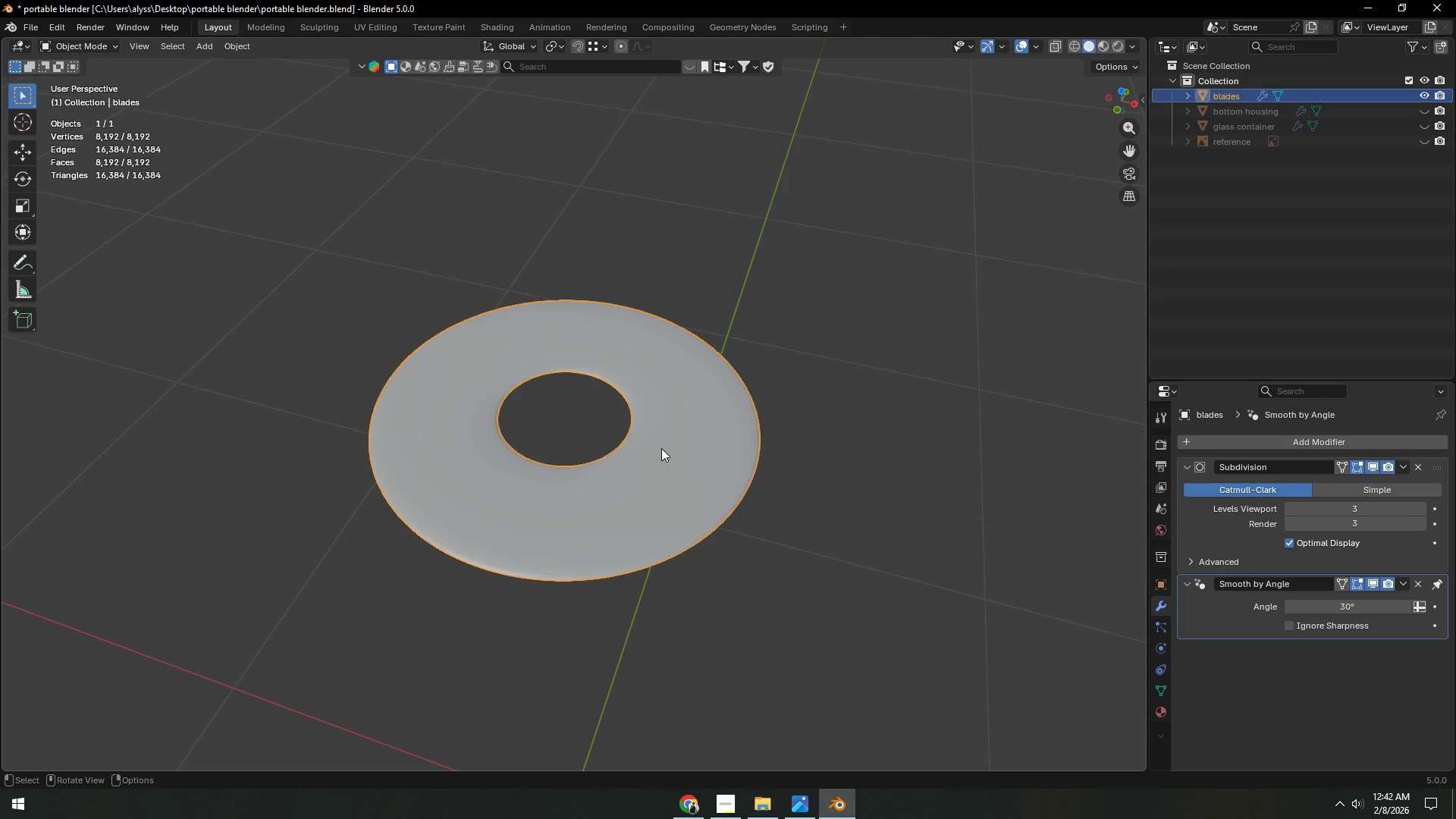 
left_click([880, 392])
 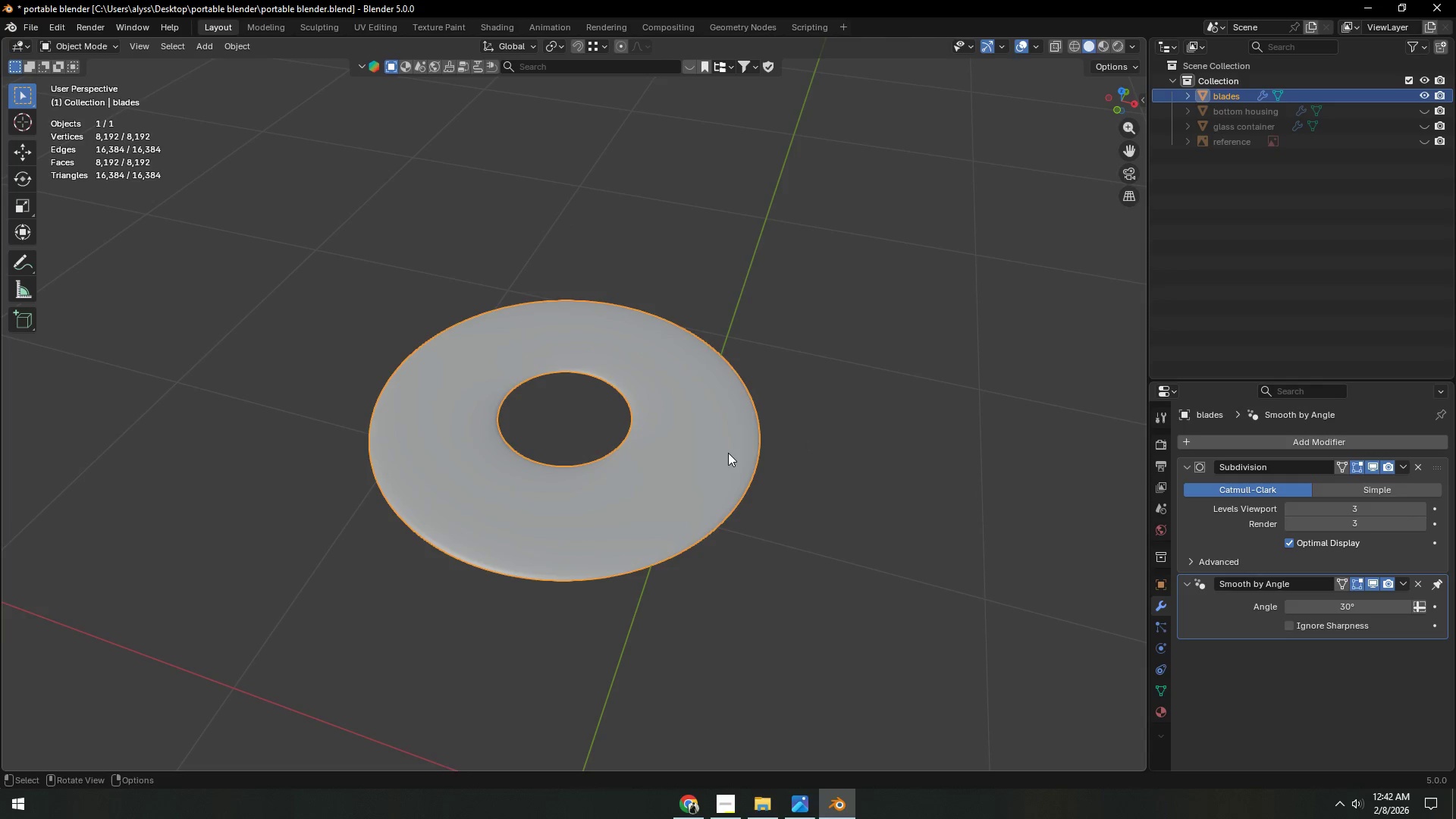 
key(Tab)
 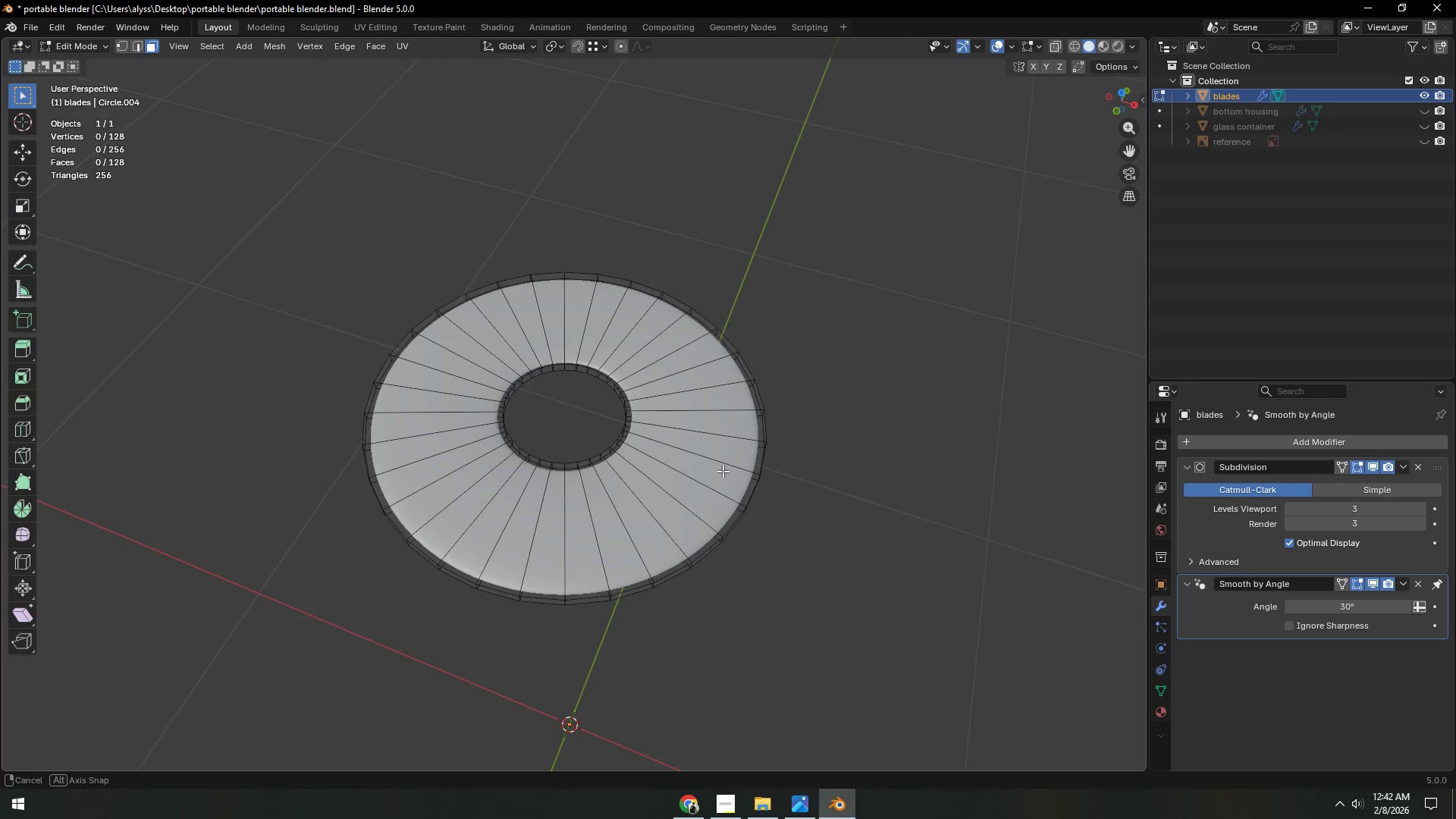 
scroll: coordinate [747, 429], scroll_direction: up, amount: 6.0
 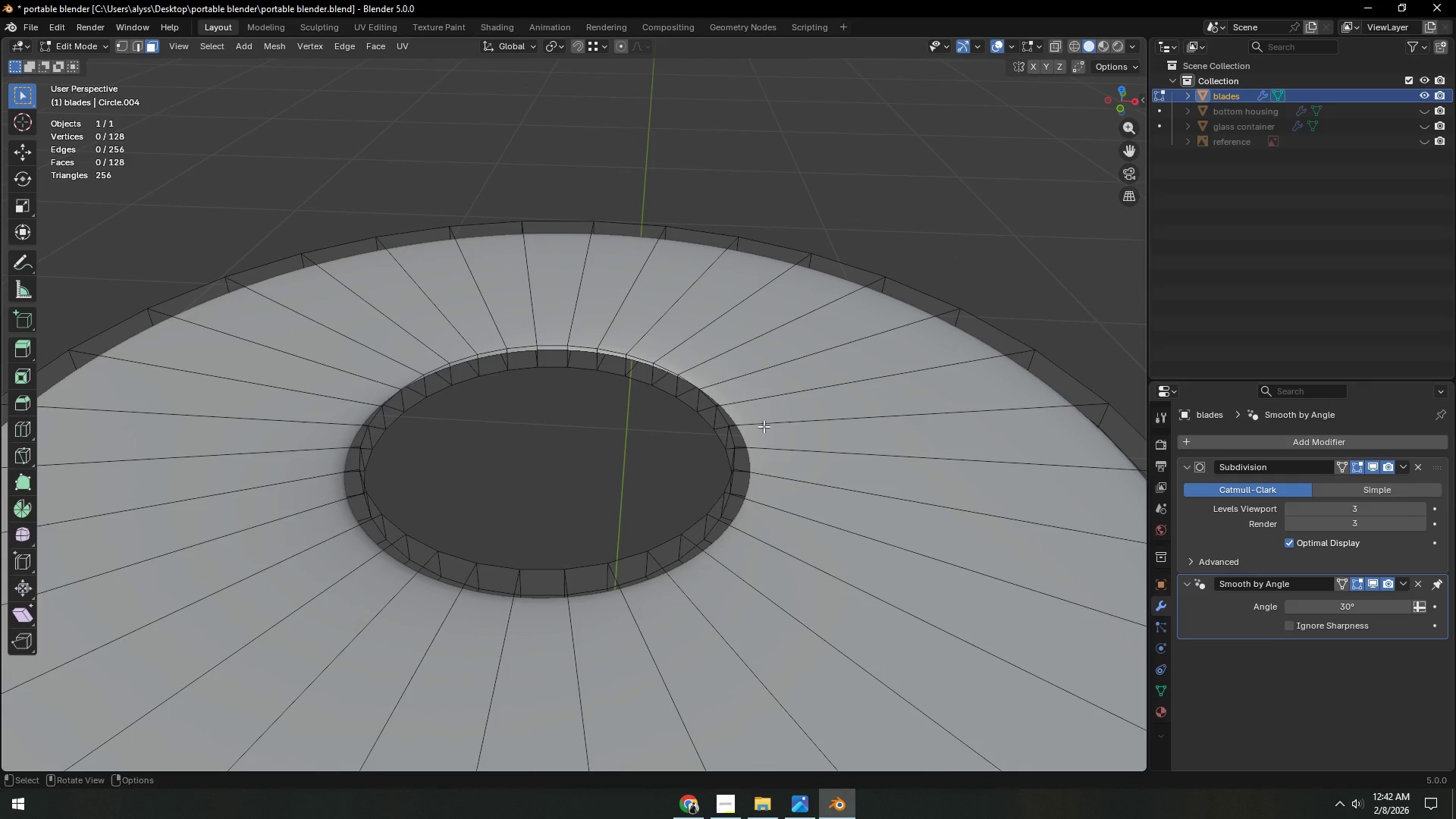 
scroll: coordinate [777, 425], scroll_direction: down, amount: 7.0
 